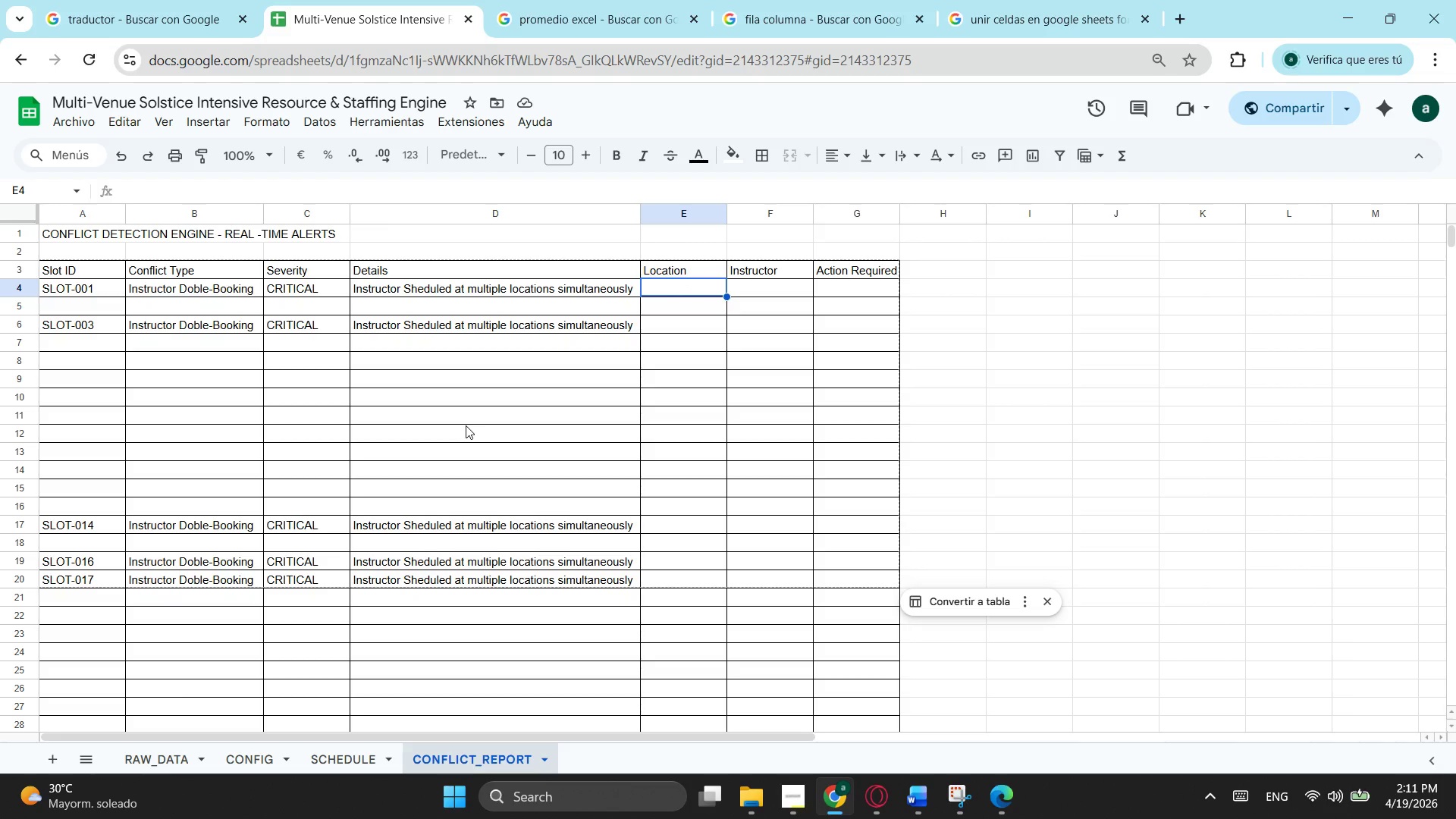 
wait(11.23)
 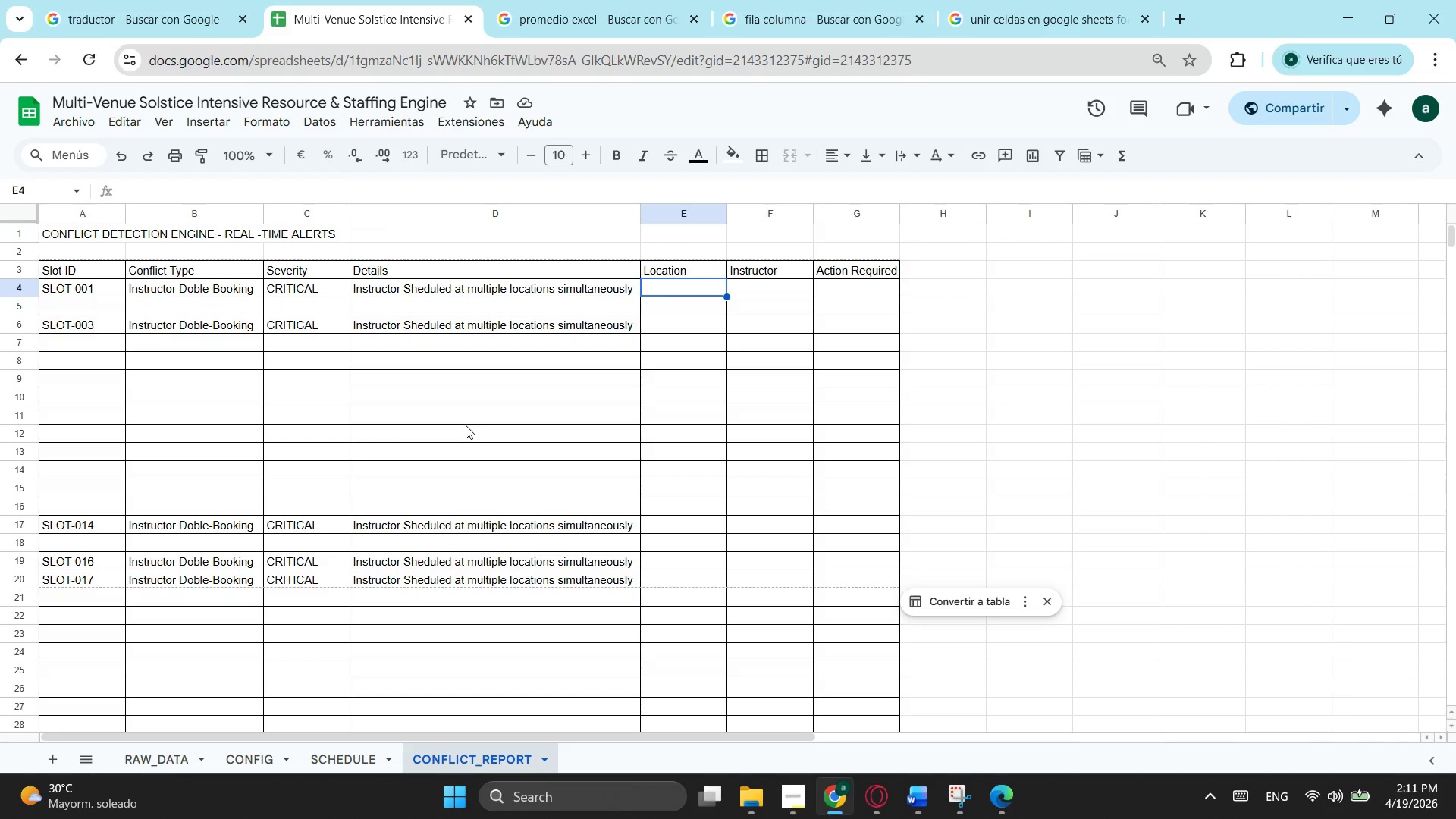 
left_click([146, 284])
 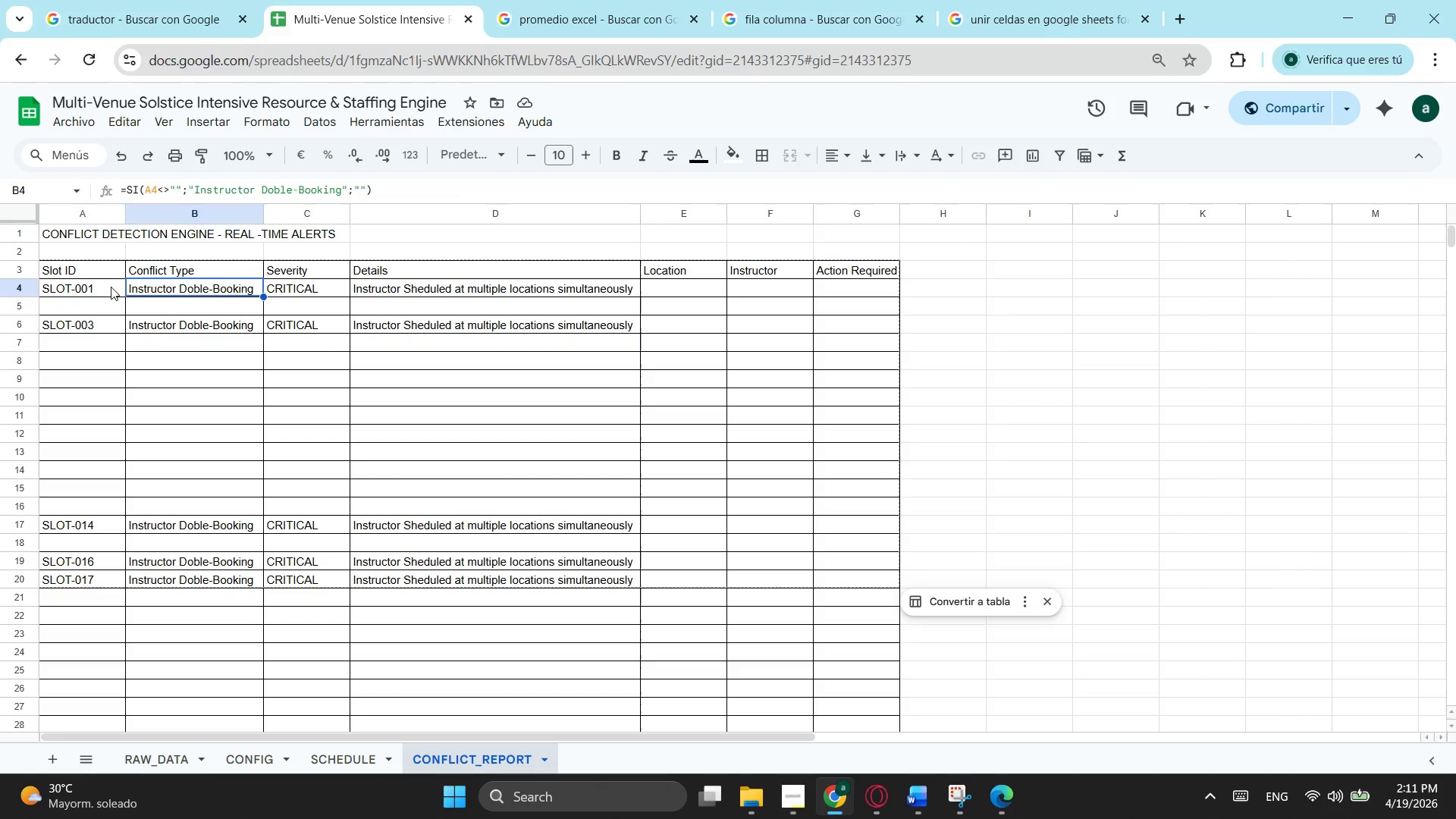 
left_click([111, 287])
 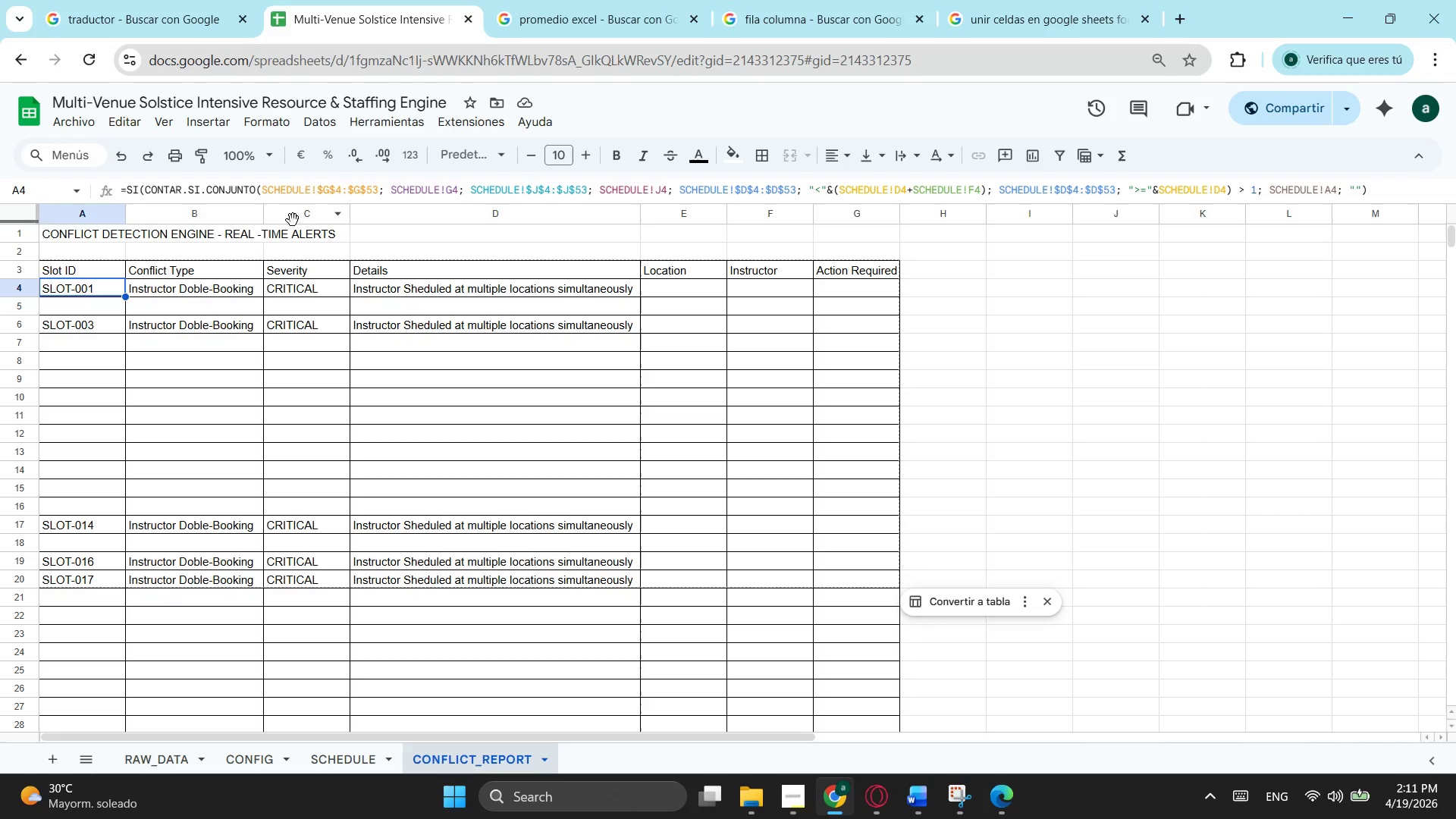 
wait(6.42)
 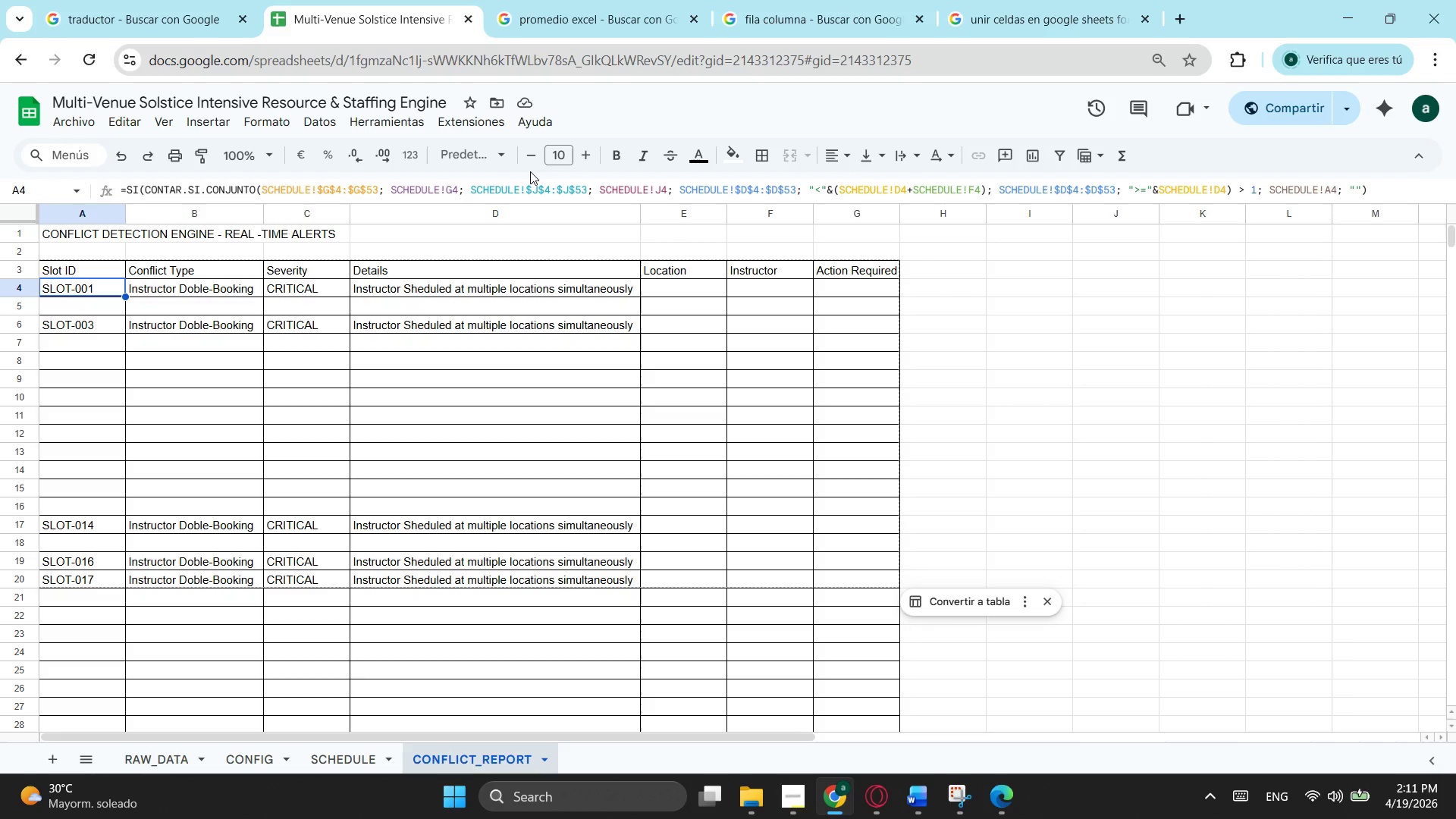 
left_click([80, 469])
 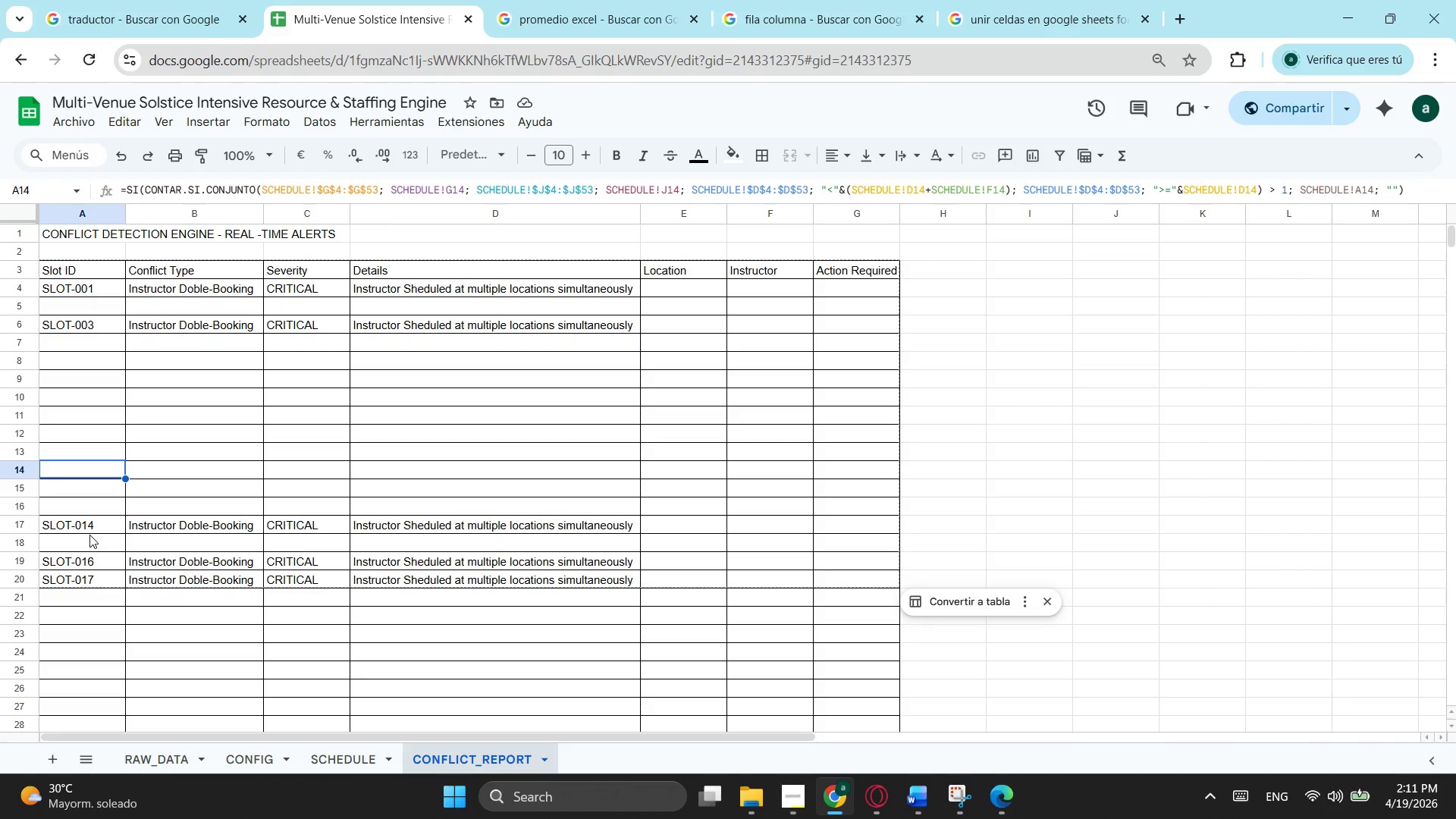 
left_click([89, 535])
 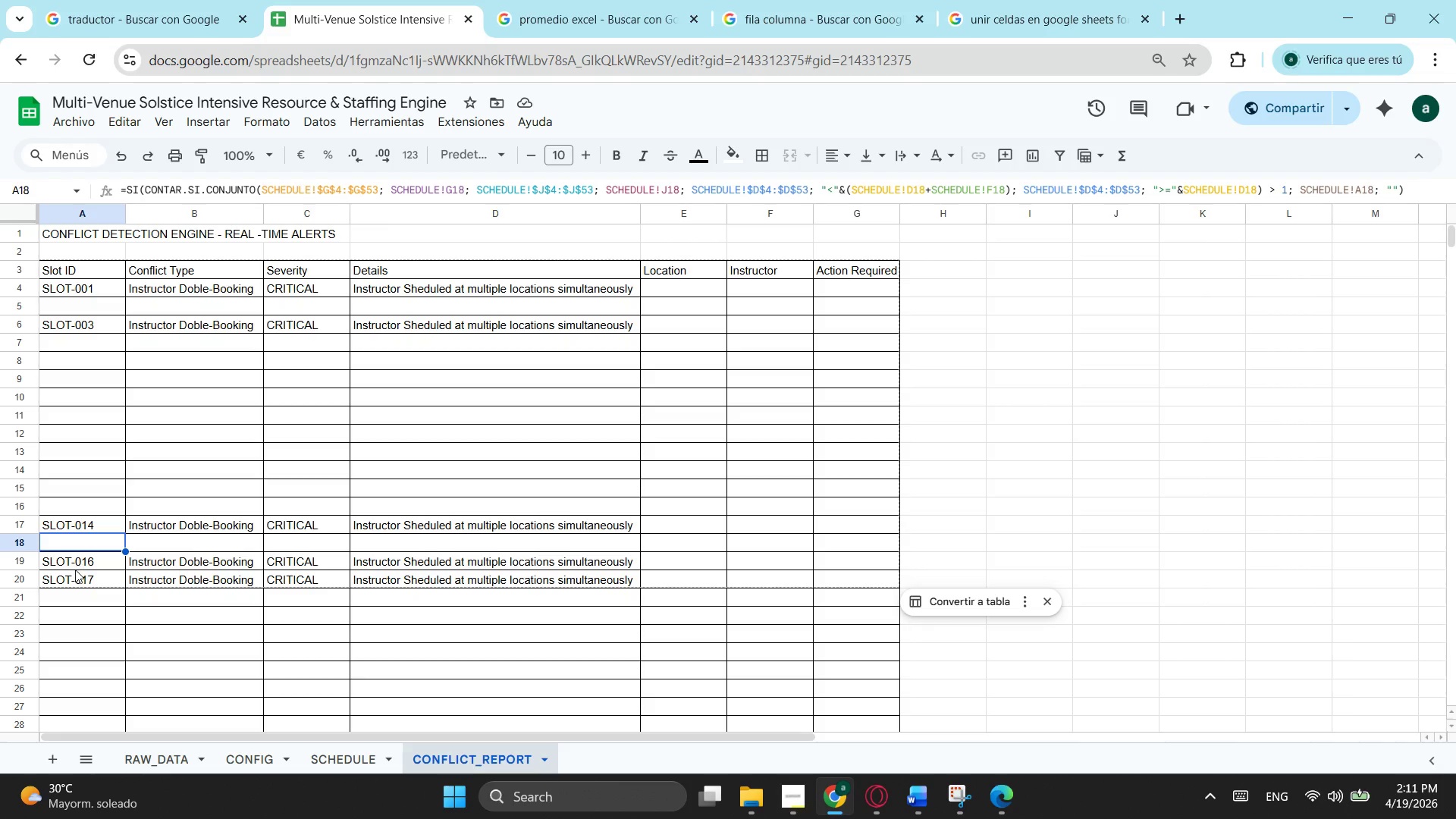 
left_click([75, 570])
 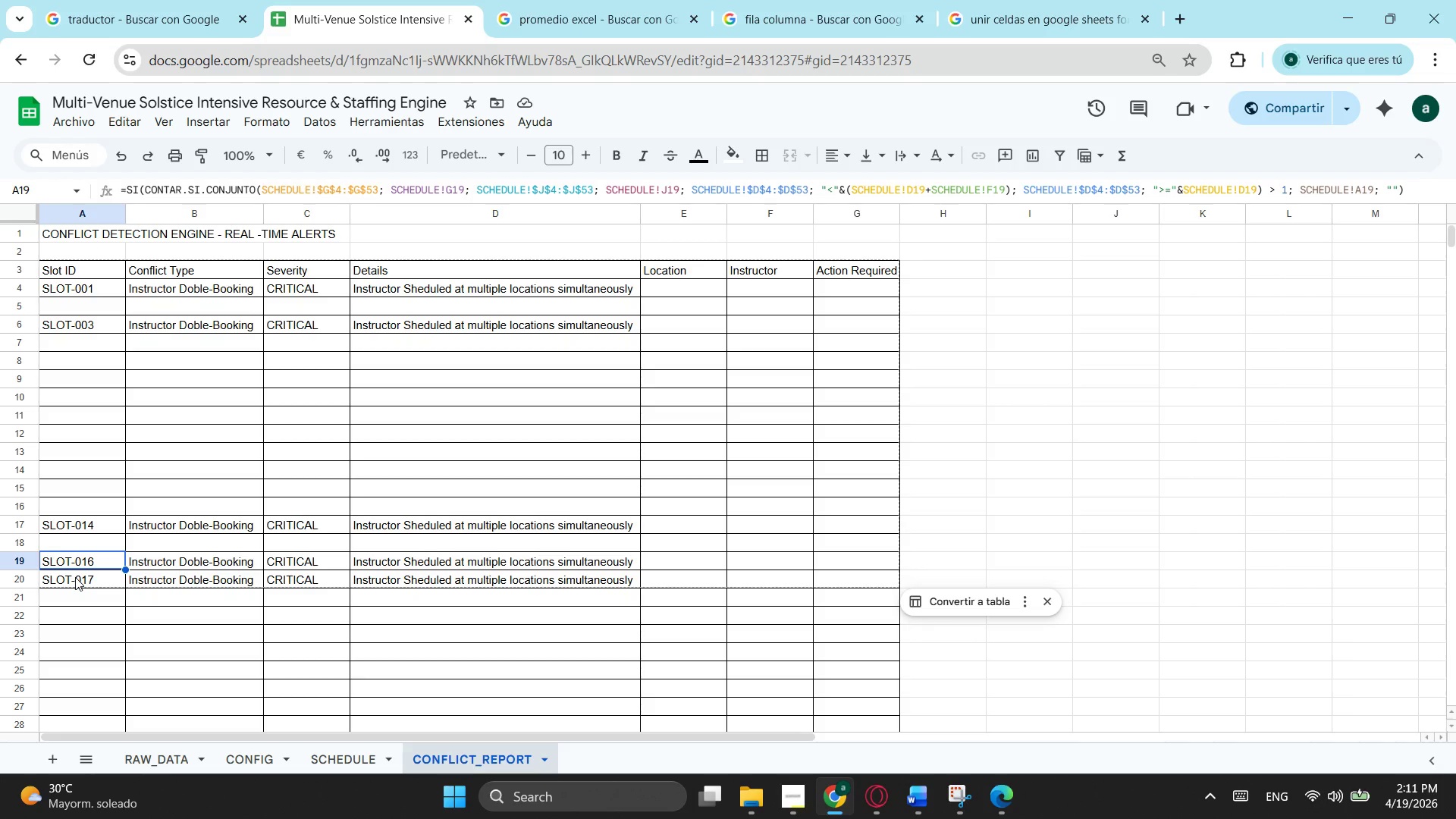 
left_click([75, 577])
 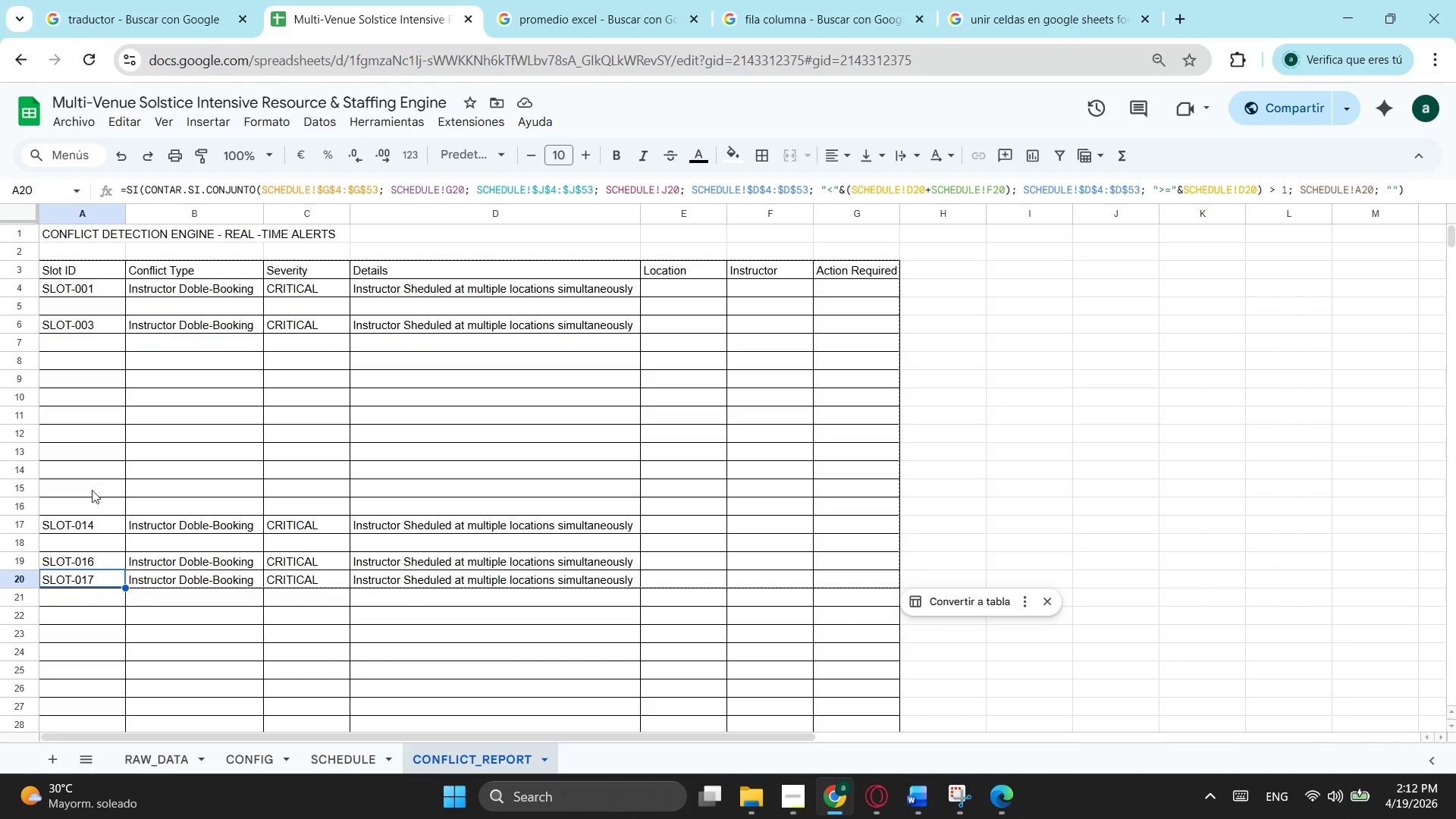 
left_click([90, 522])
 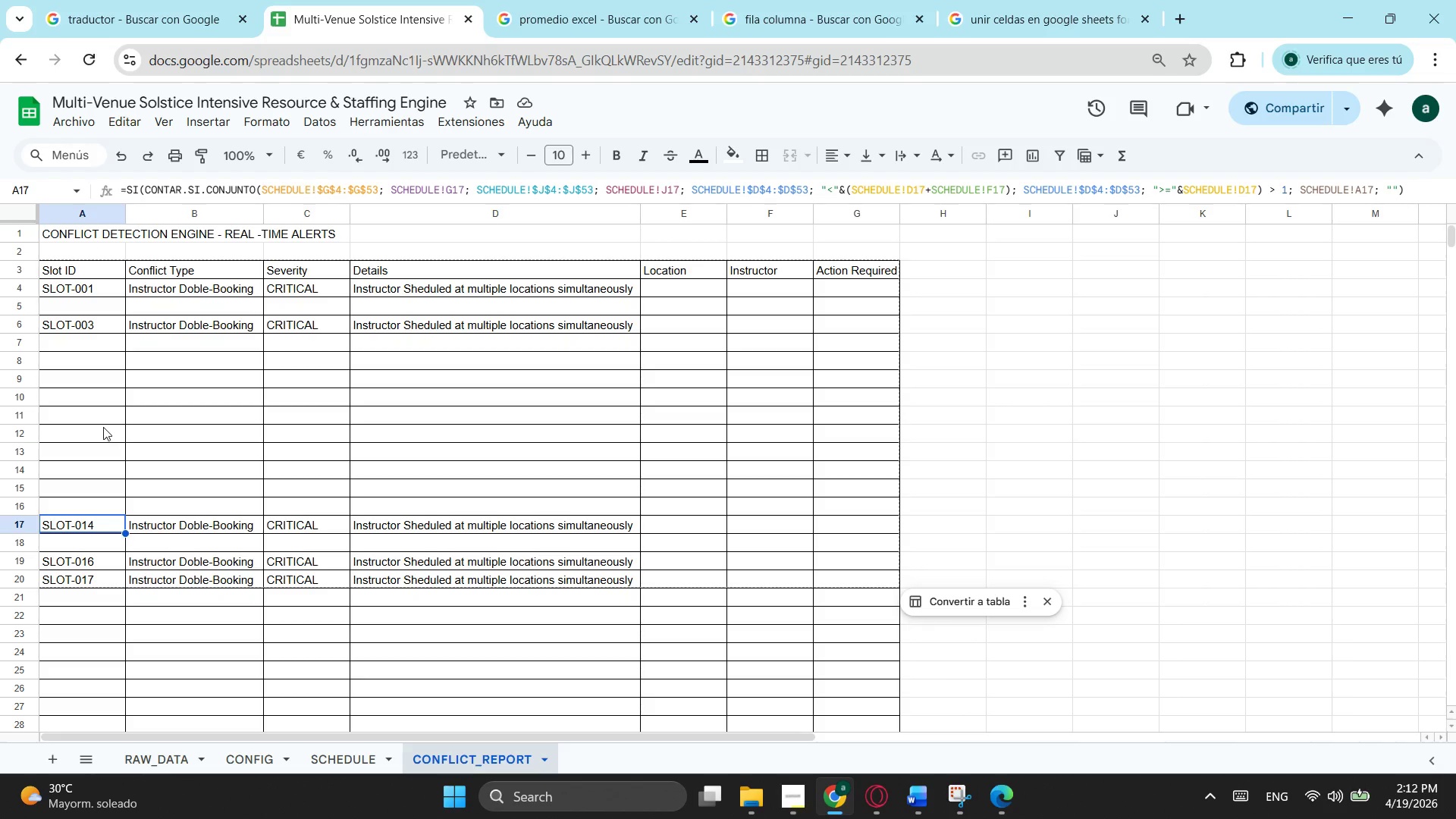 
left_click([103, 427])
 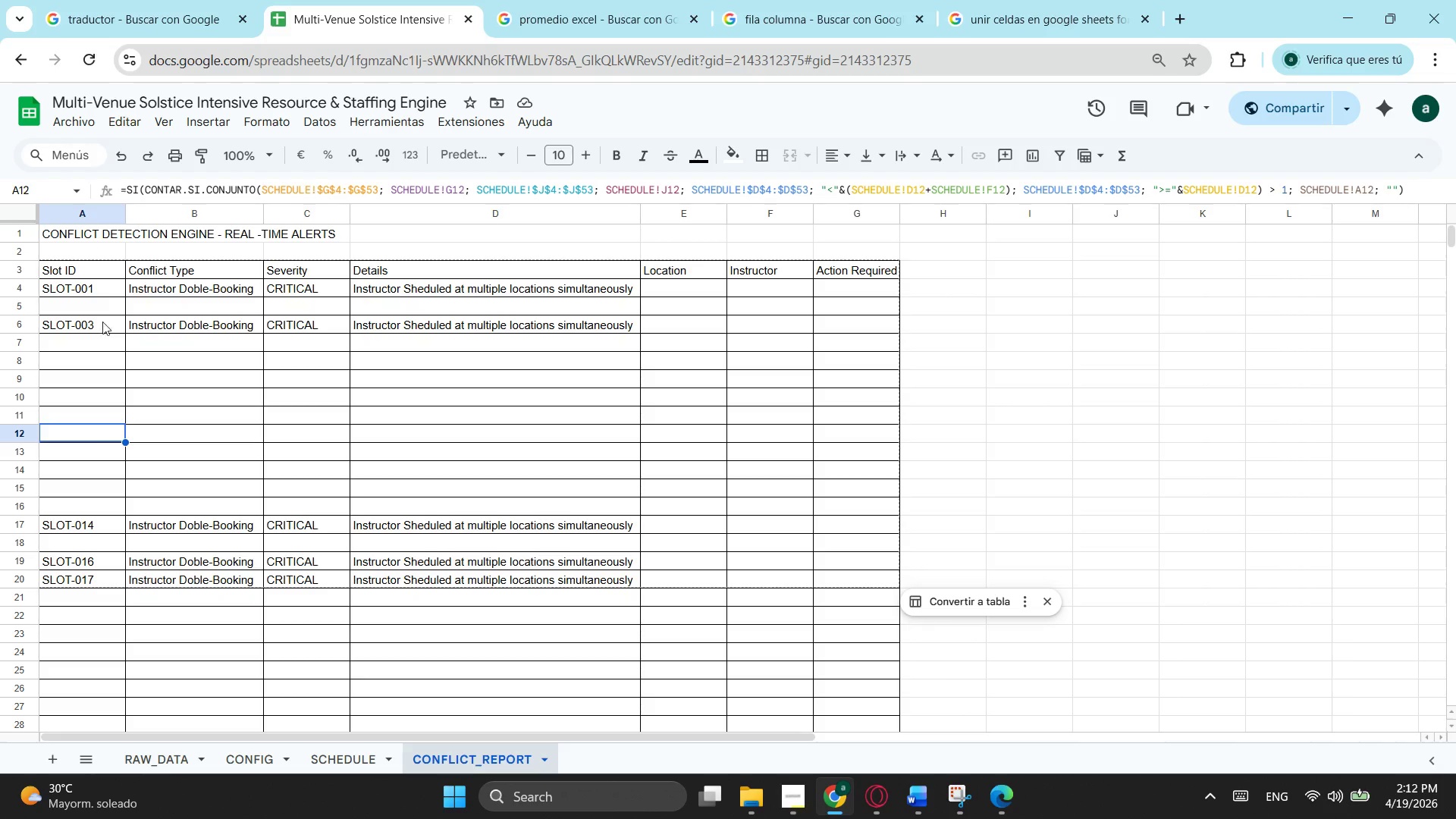 
left_click([101, 296])
 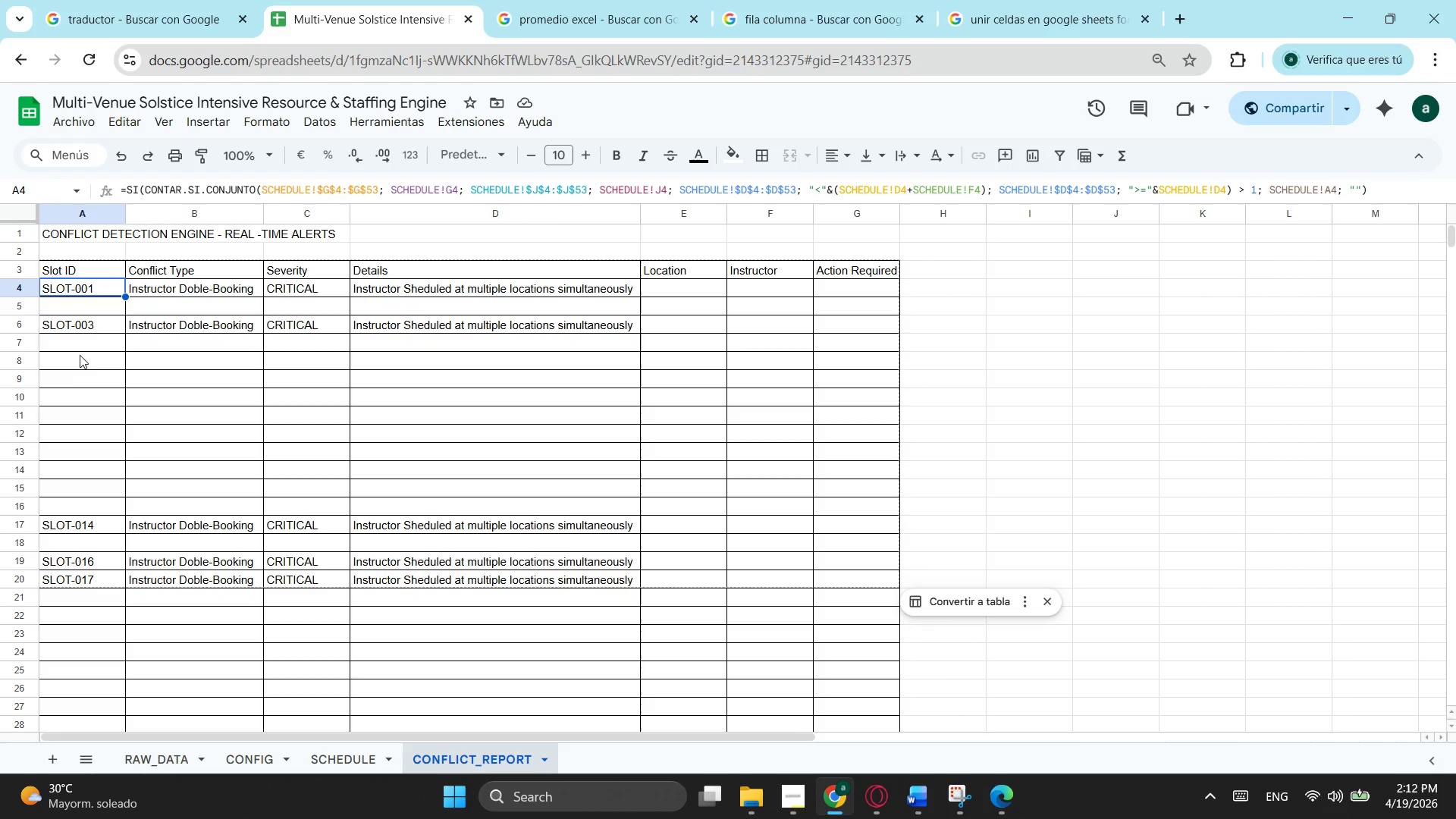 
left_click([80, 362])
 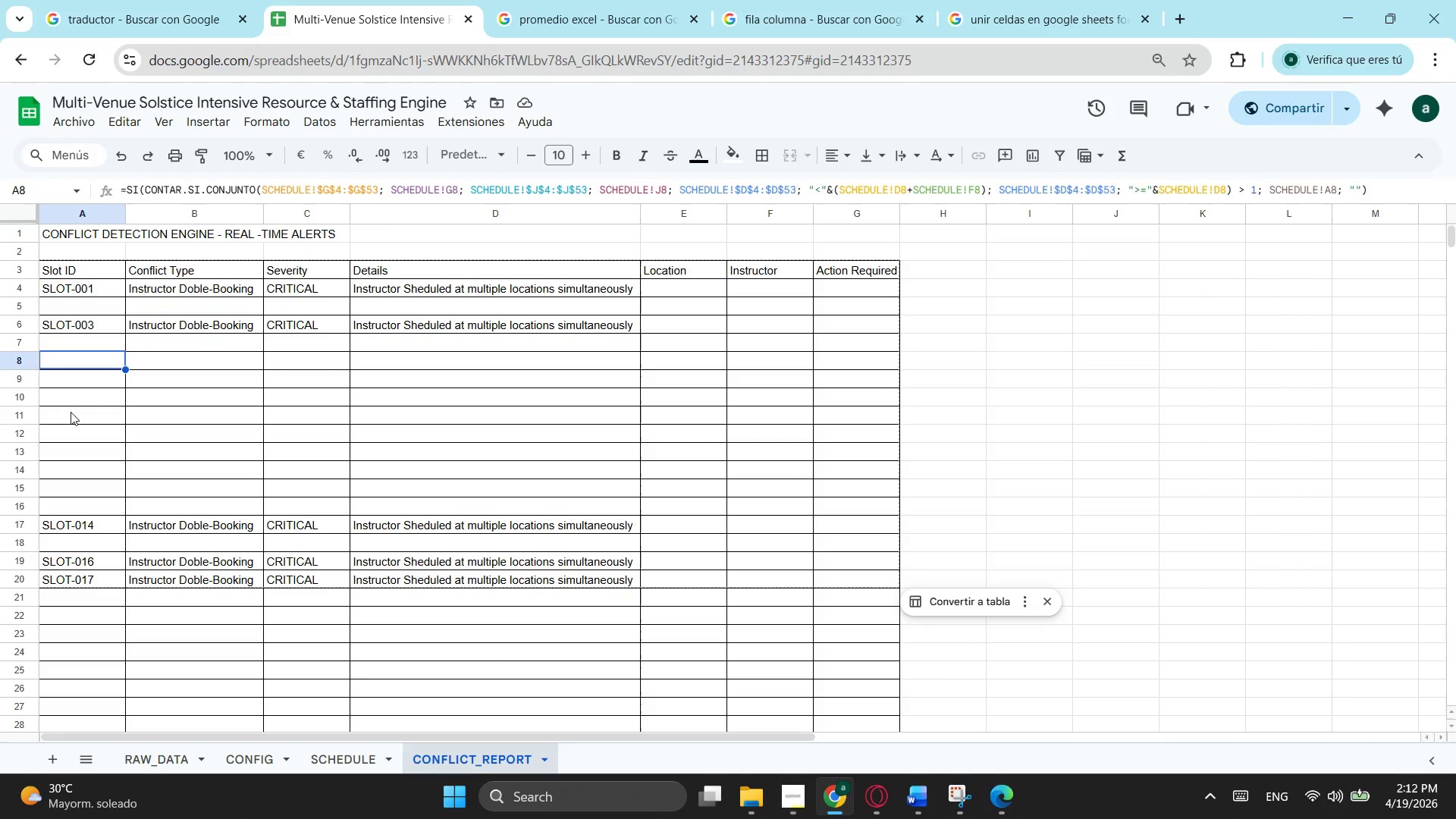 
left_click([71, 412])
 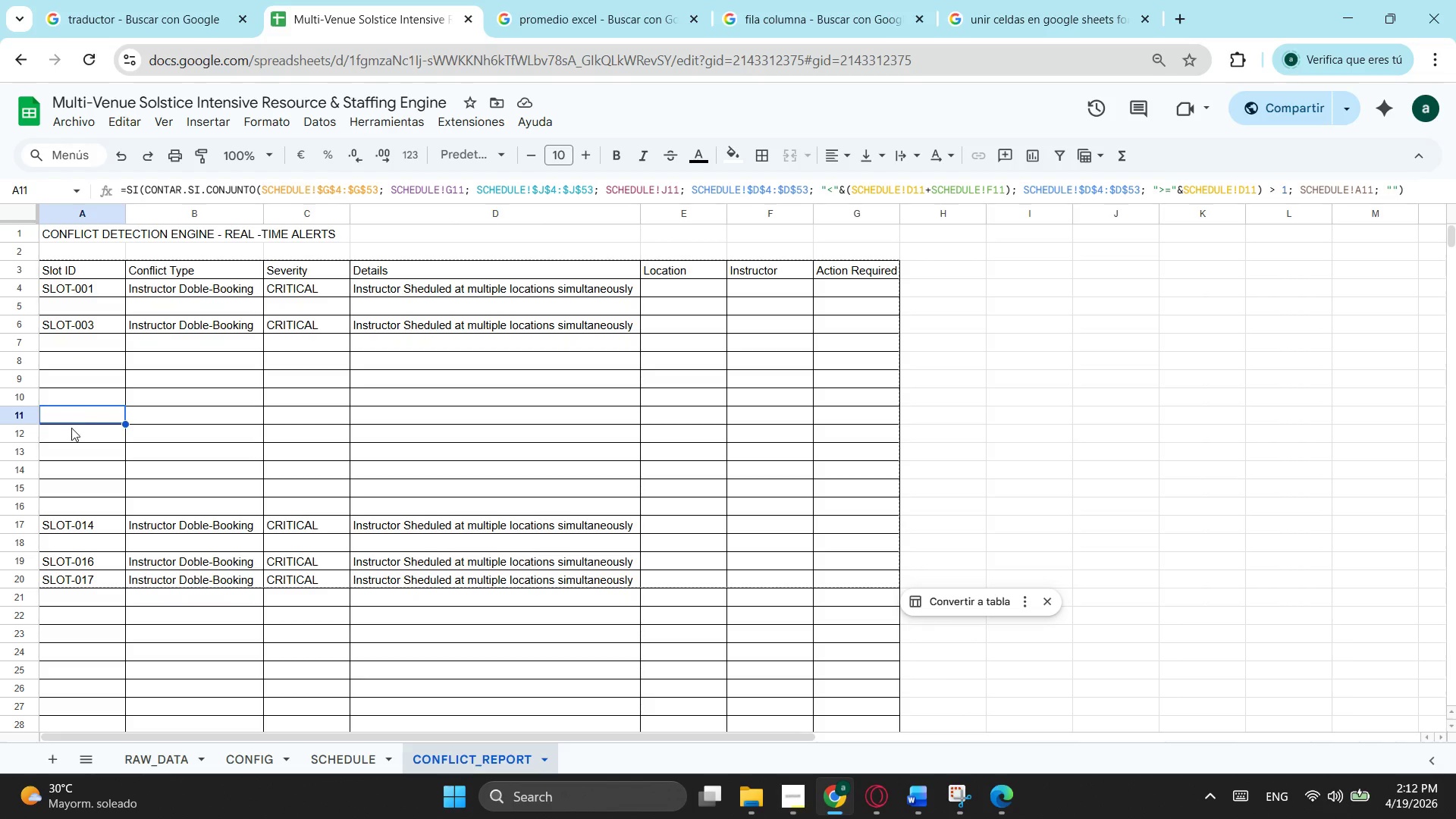 
left_click_drag(start_coordinate=[71, 428], to_coordinate=[71, 431])
 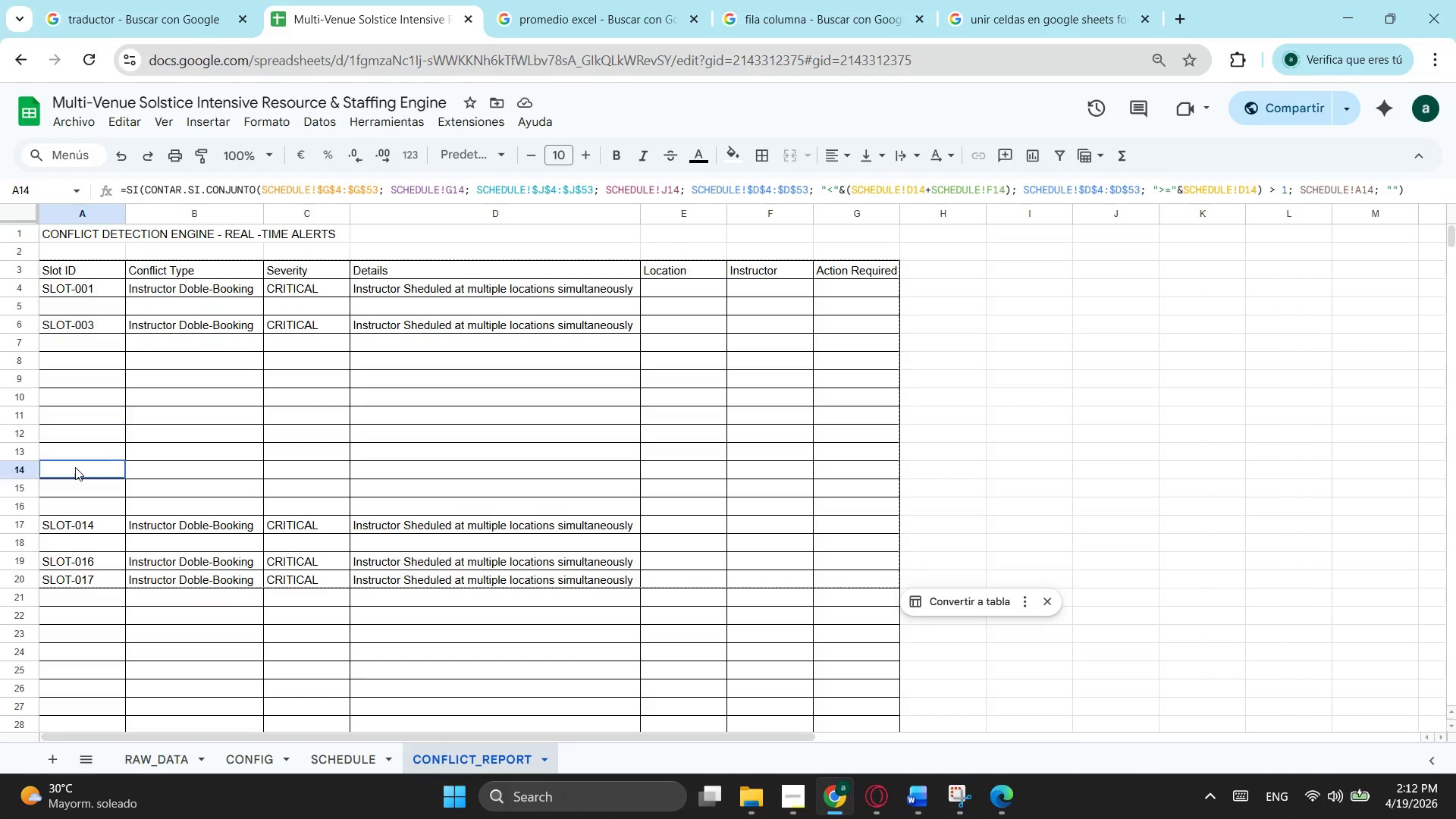 
left_click([75, 467])
 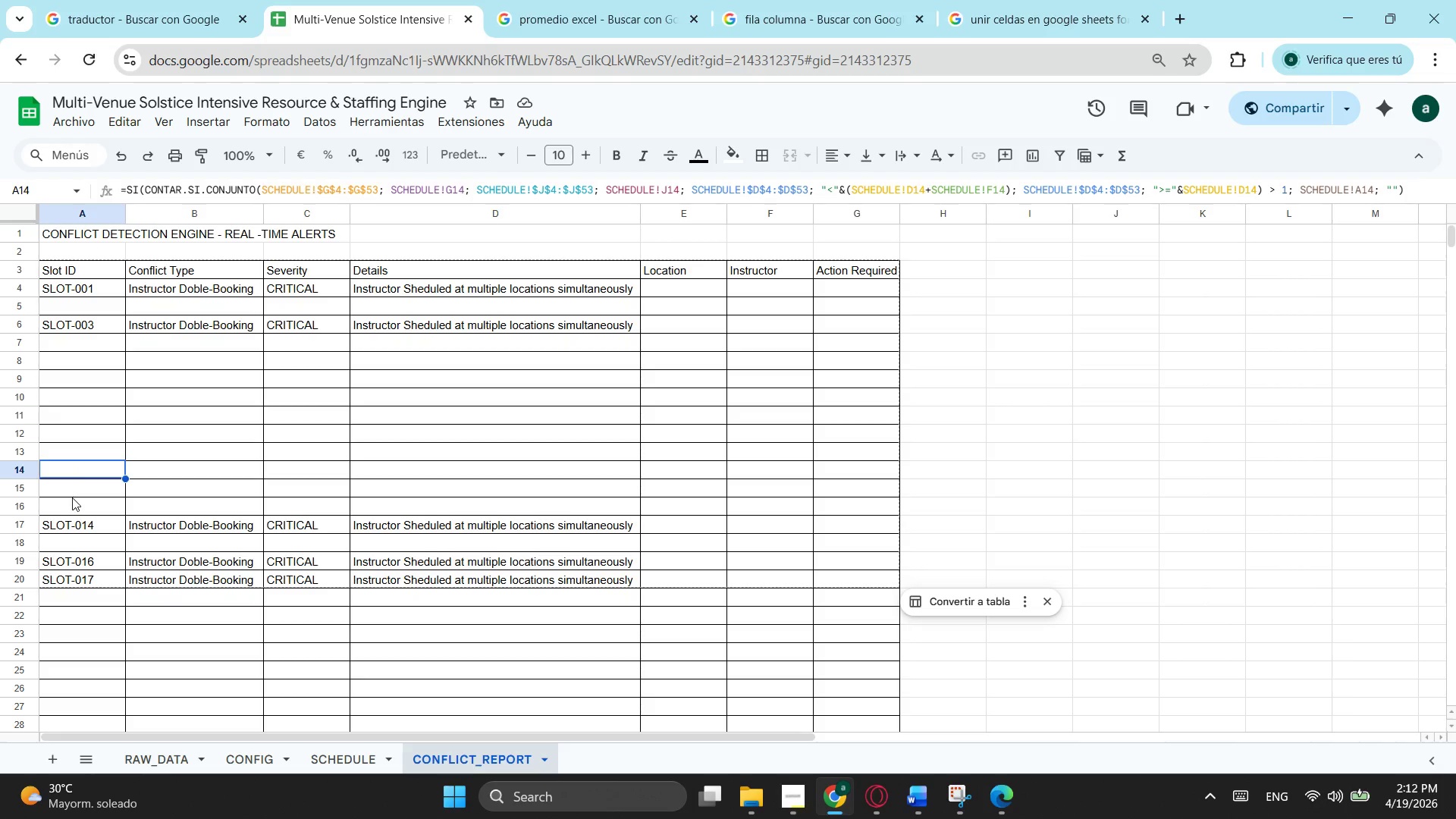 
left_click([72, 497])
 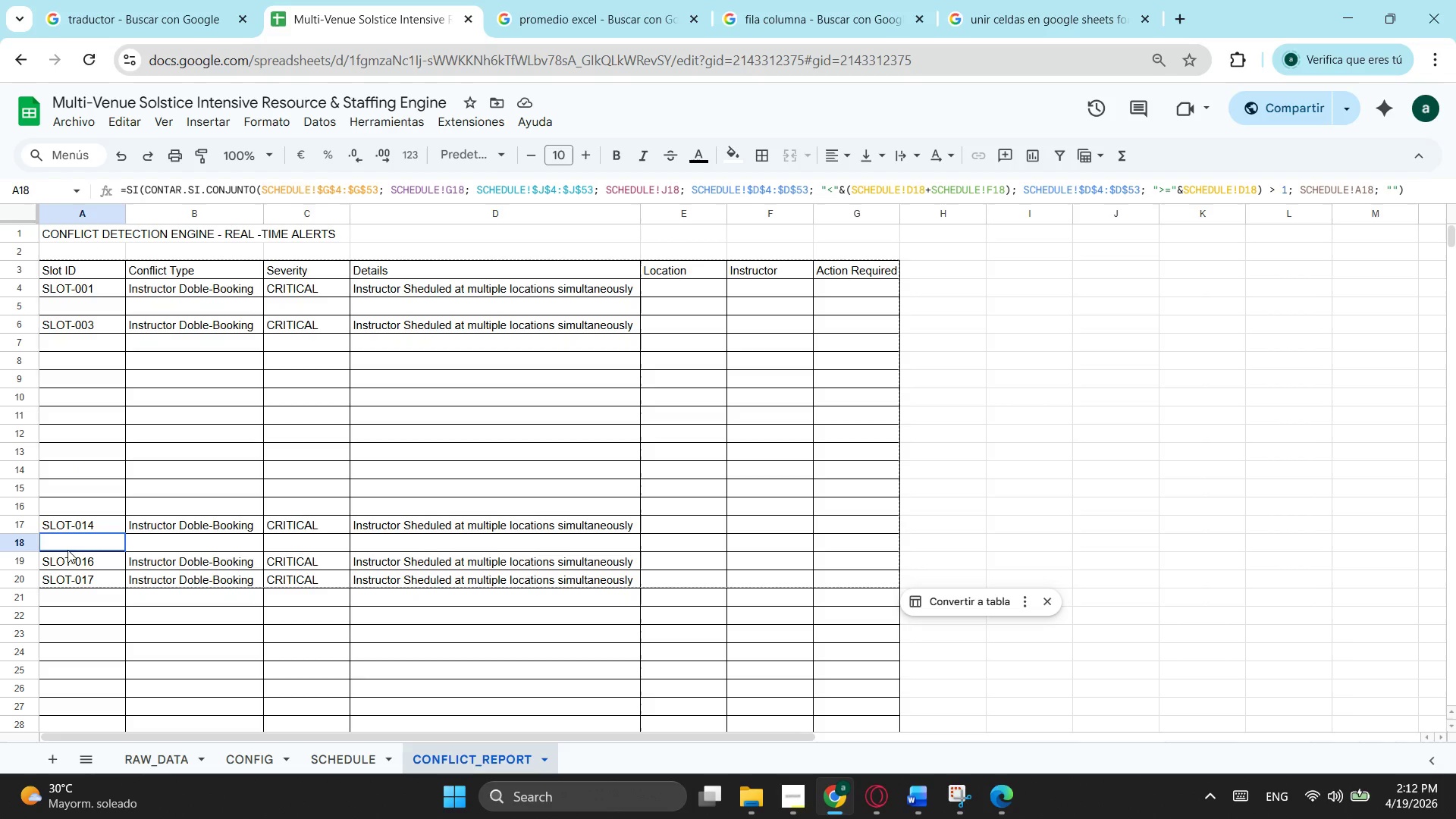 
left_click([67, 550])
 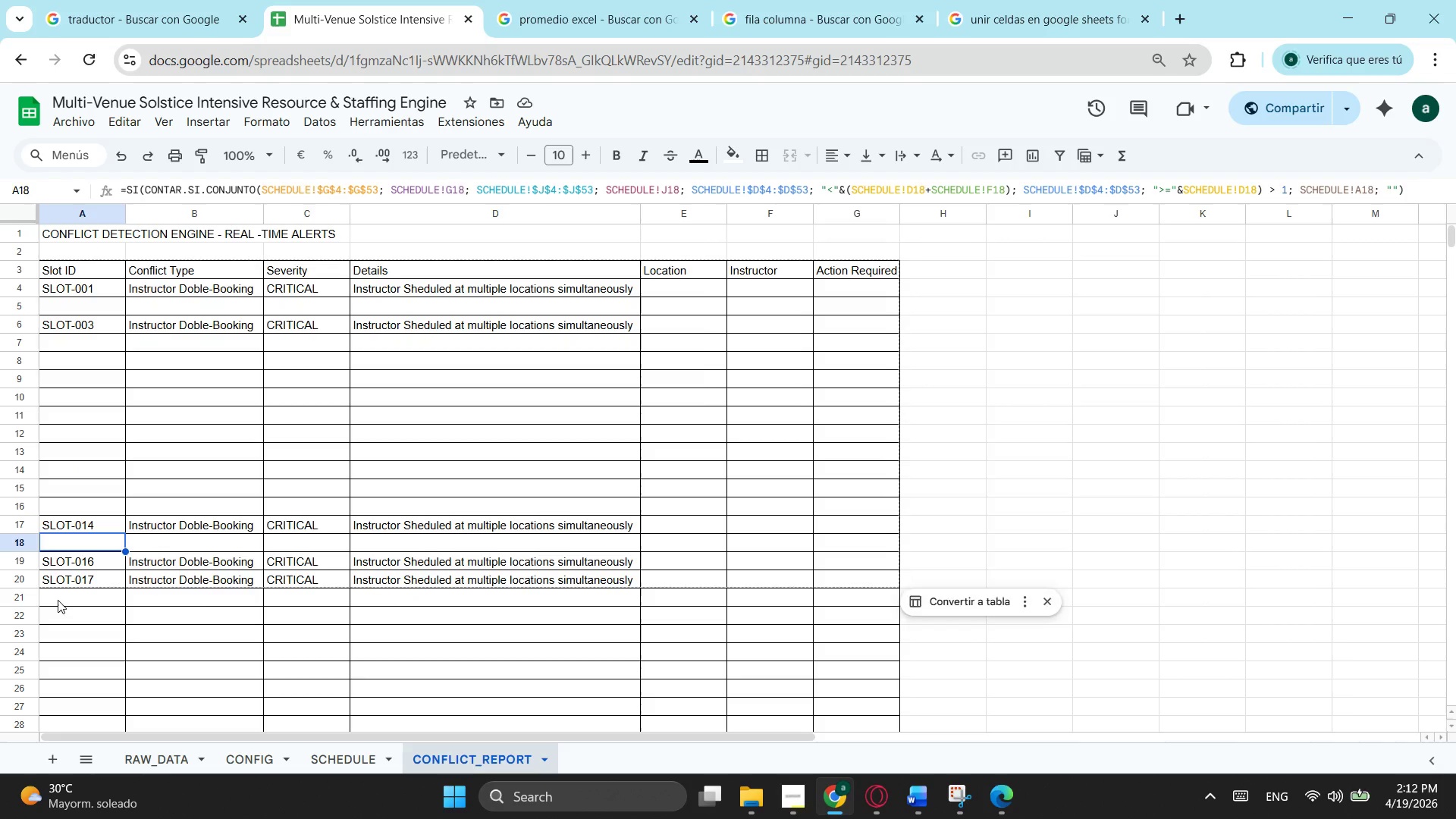 
left_click([58, 600])
 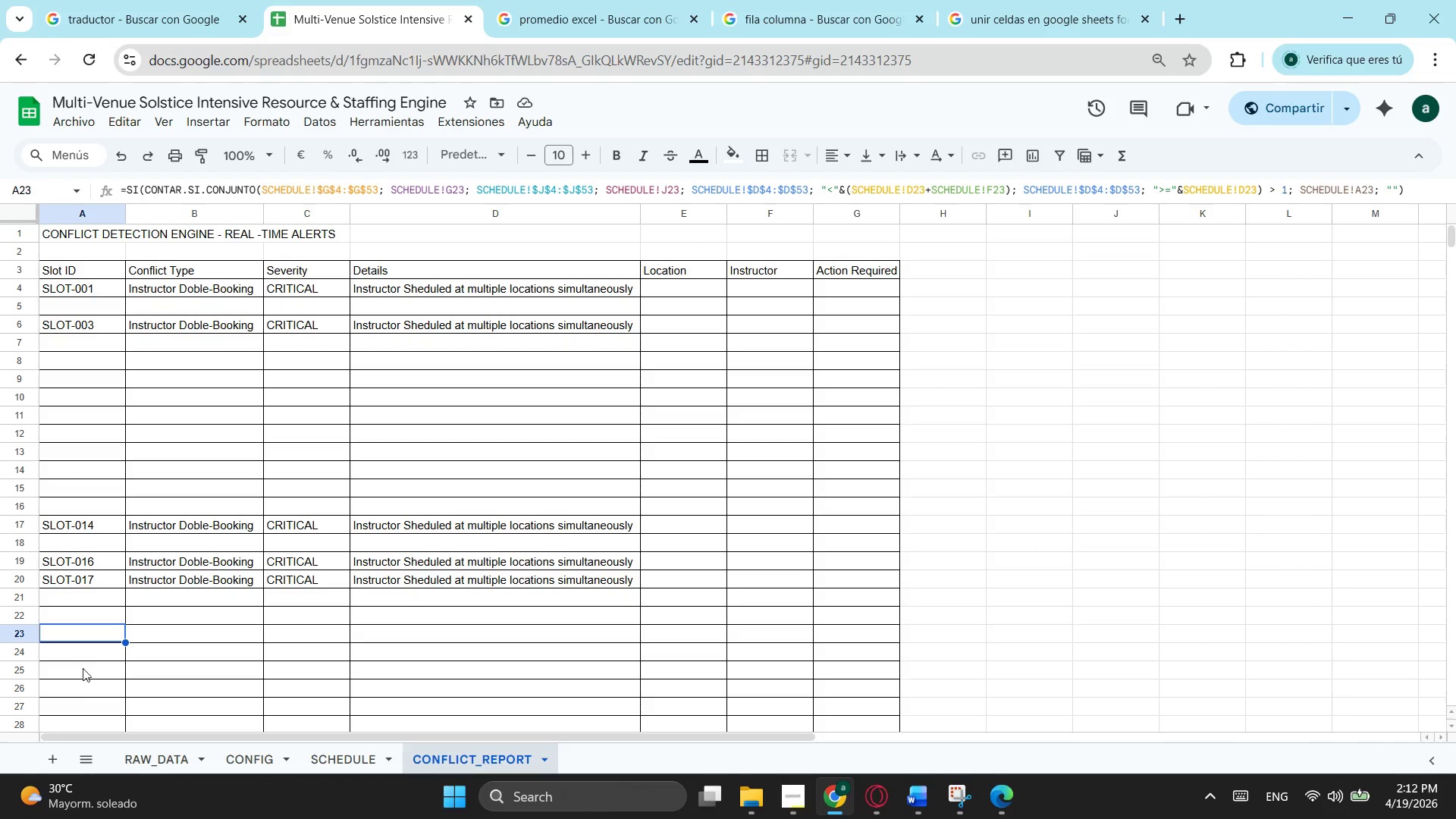 
double_click([84, 678])
 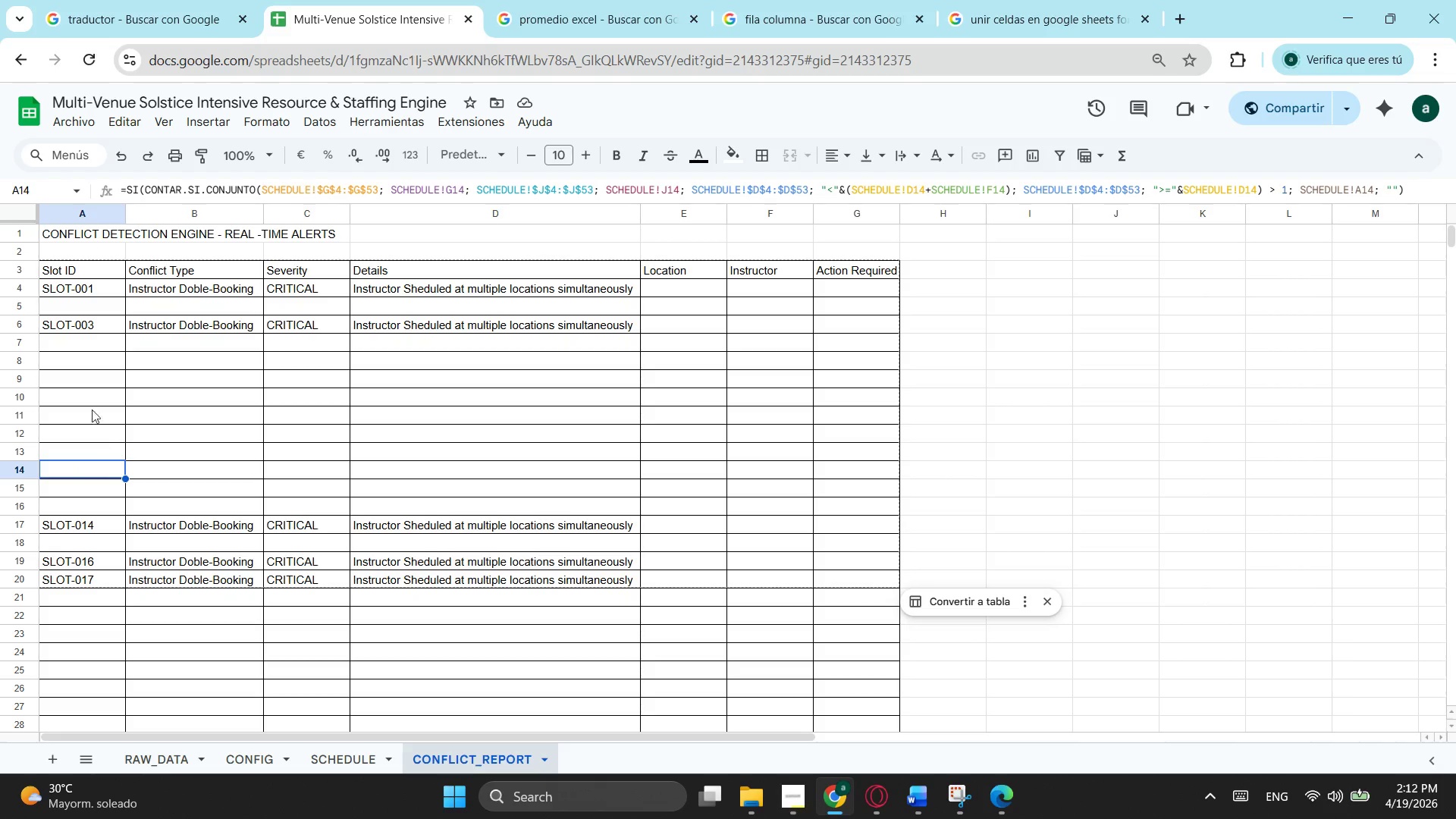 
double_click([82, 385])
 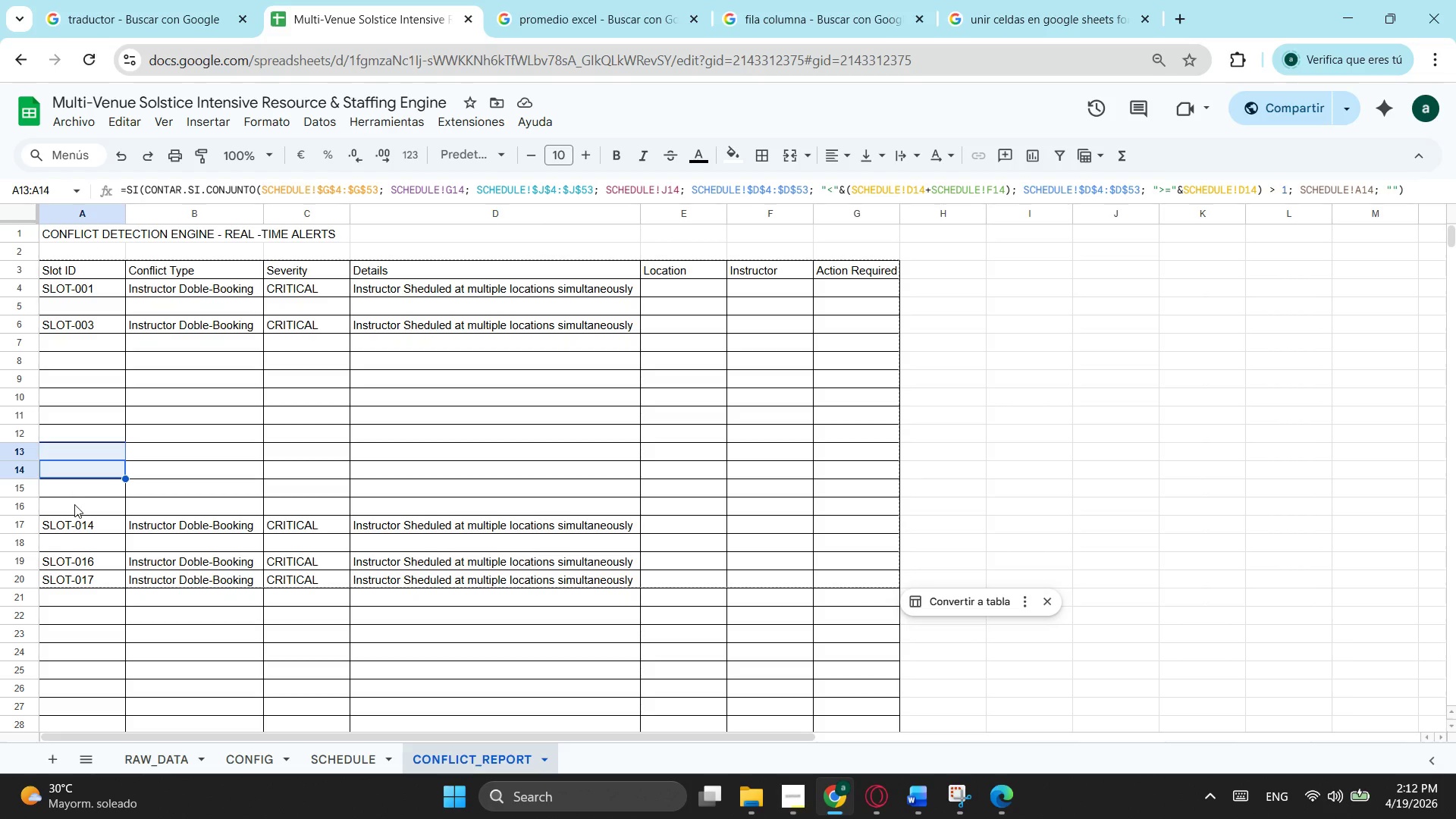 
double_click([74, 504])
 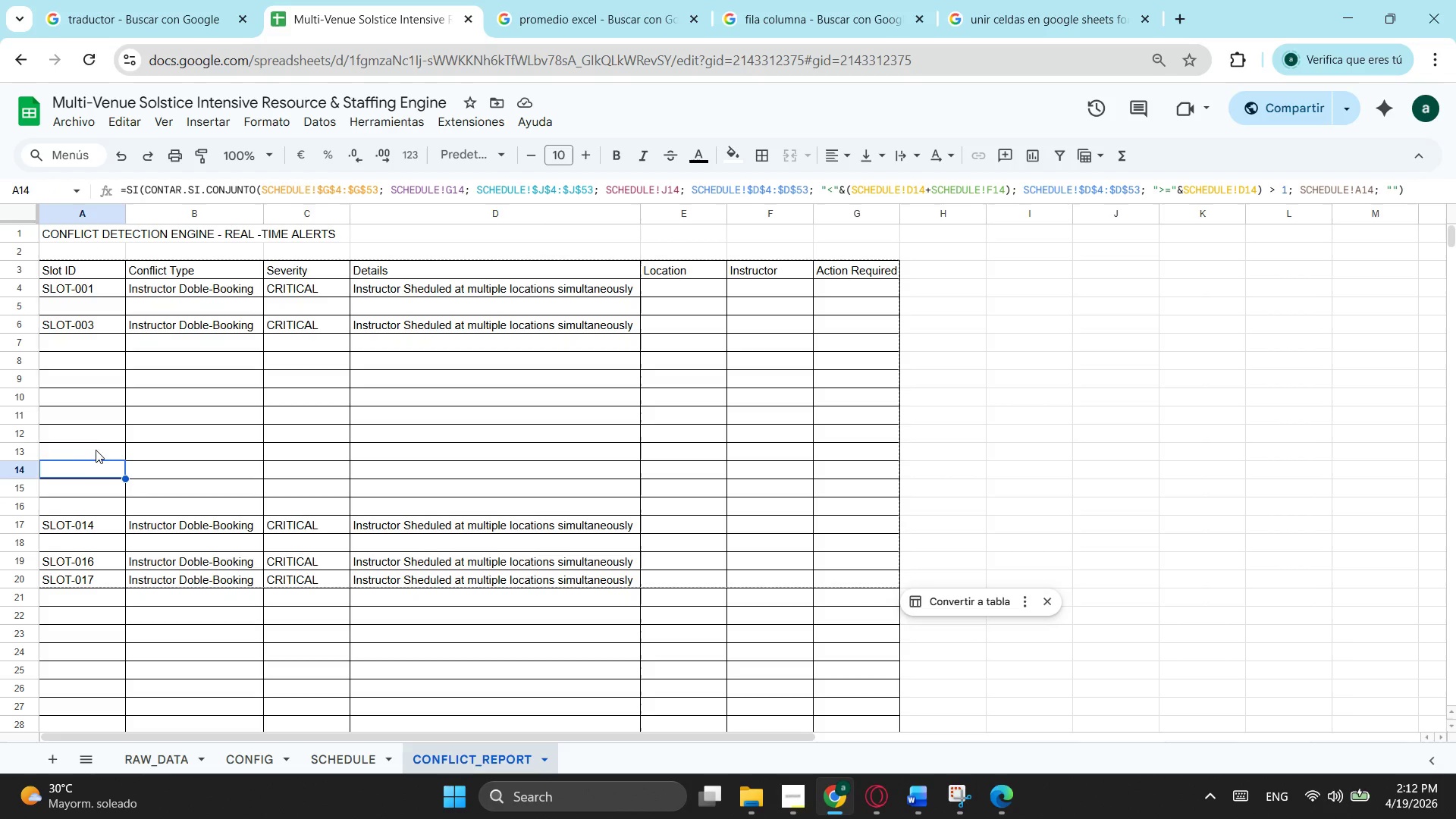 
double_click([97, 441])
 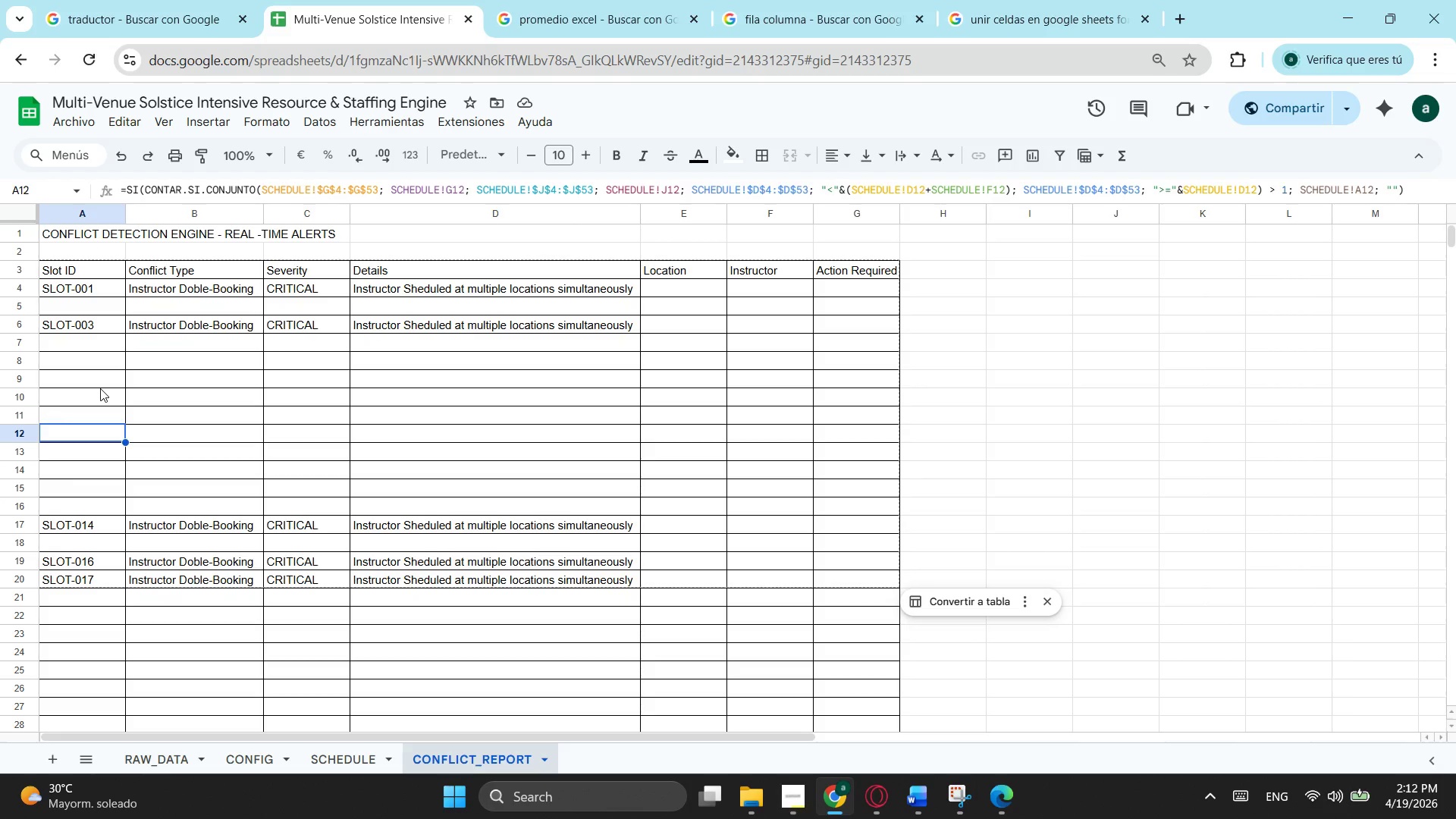 
left_click([100, 388])
 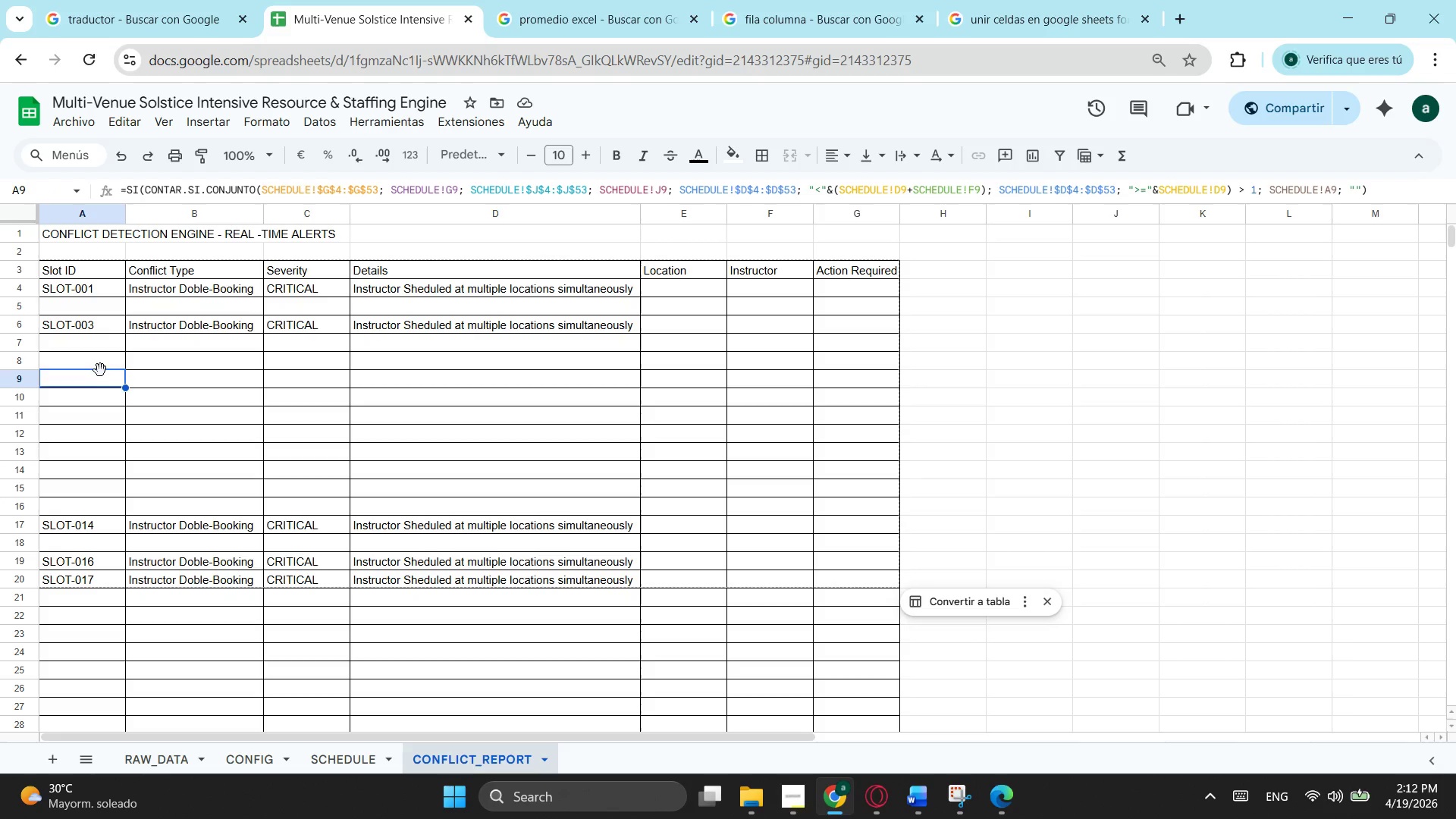 
left_click([103, 366])
 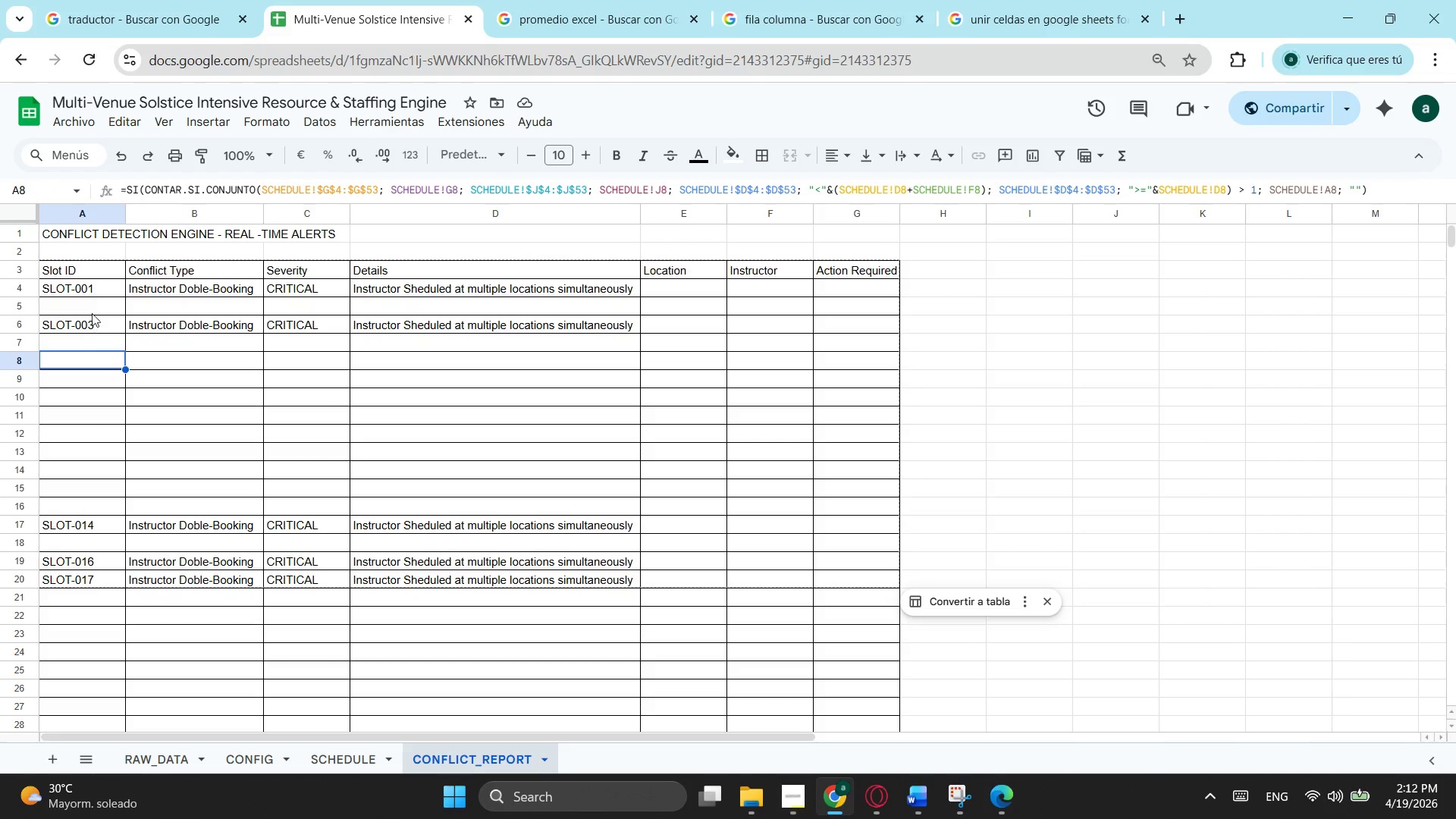 
left_click([93, 284])
 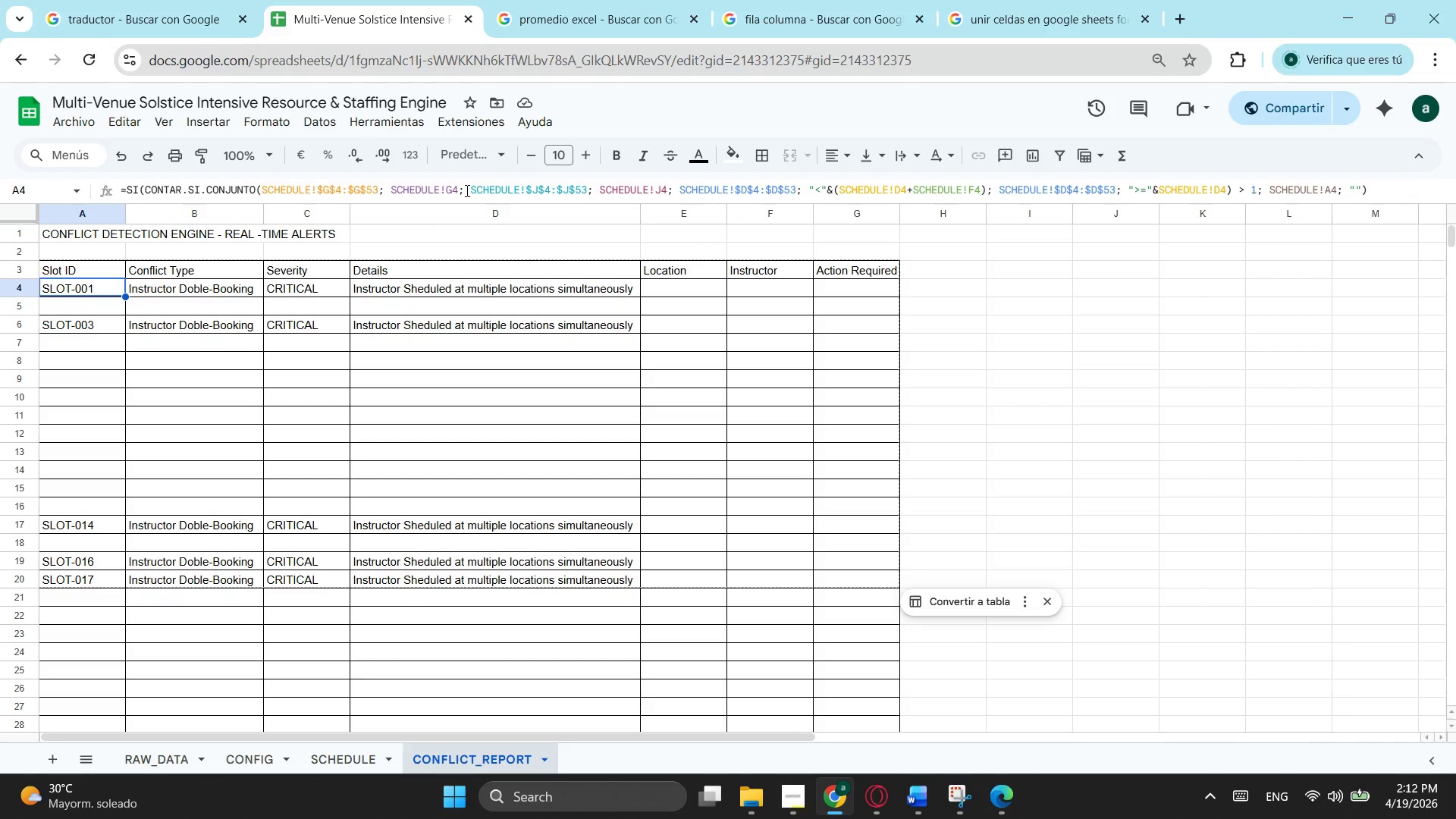 
left_click_drag(start_coordinate=[466, 190], to_coordinate=[257, 196])
 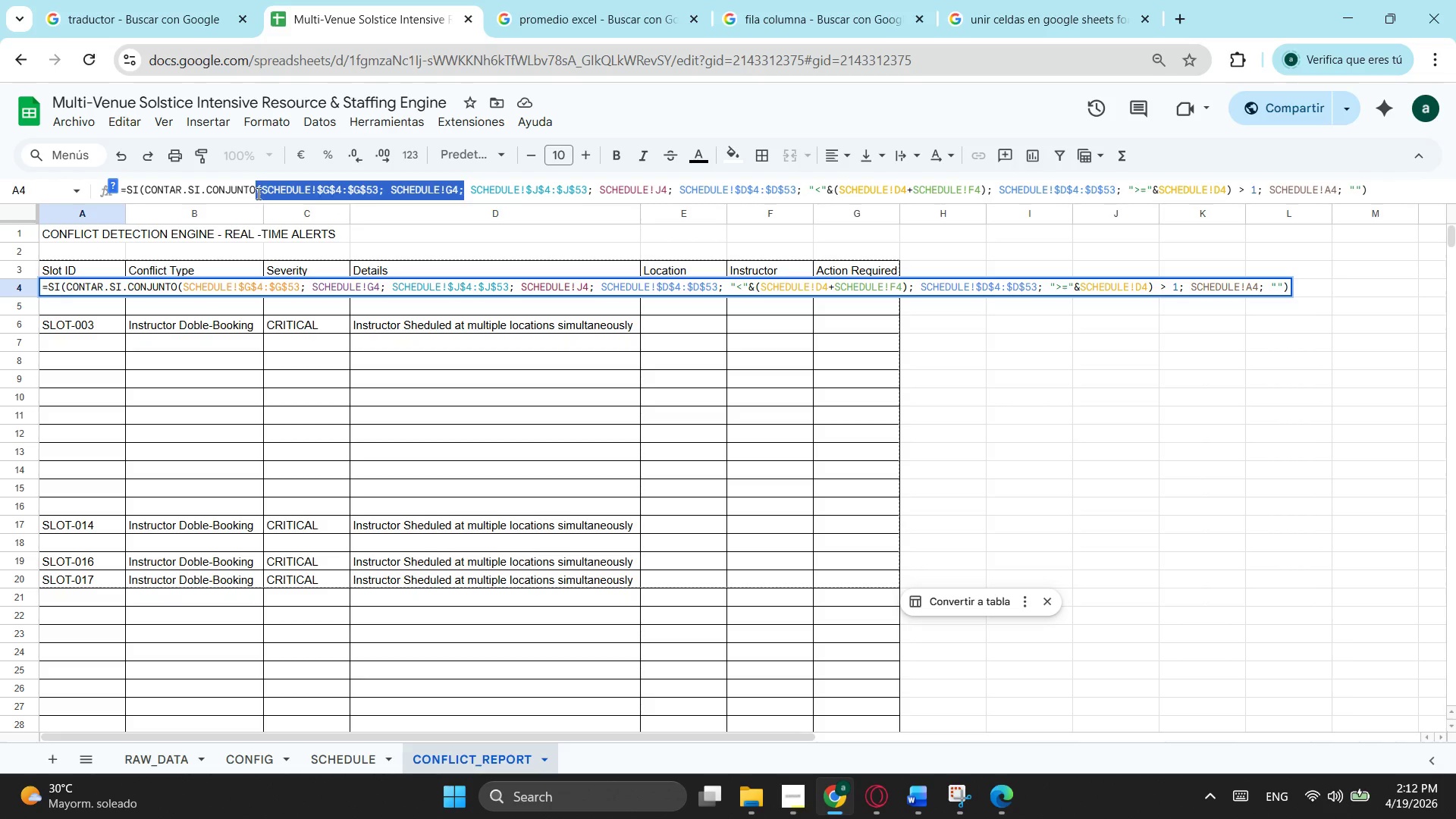 
key(Control+ControlLeft)
 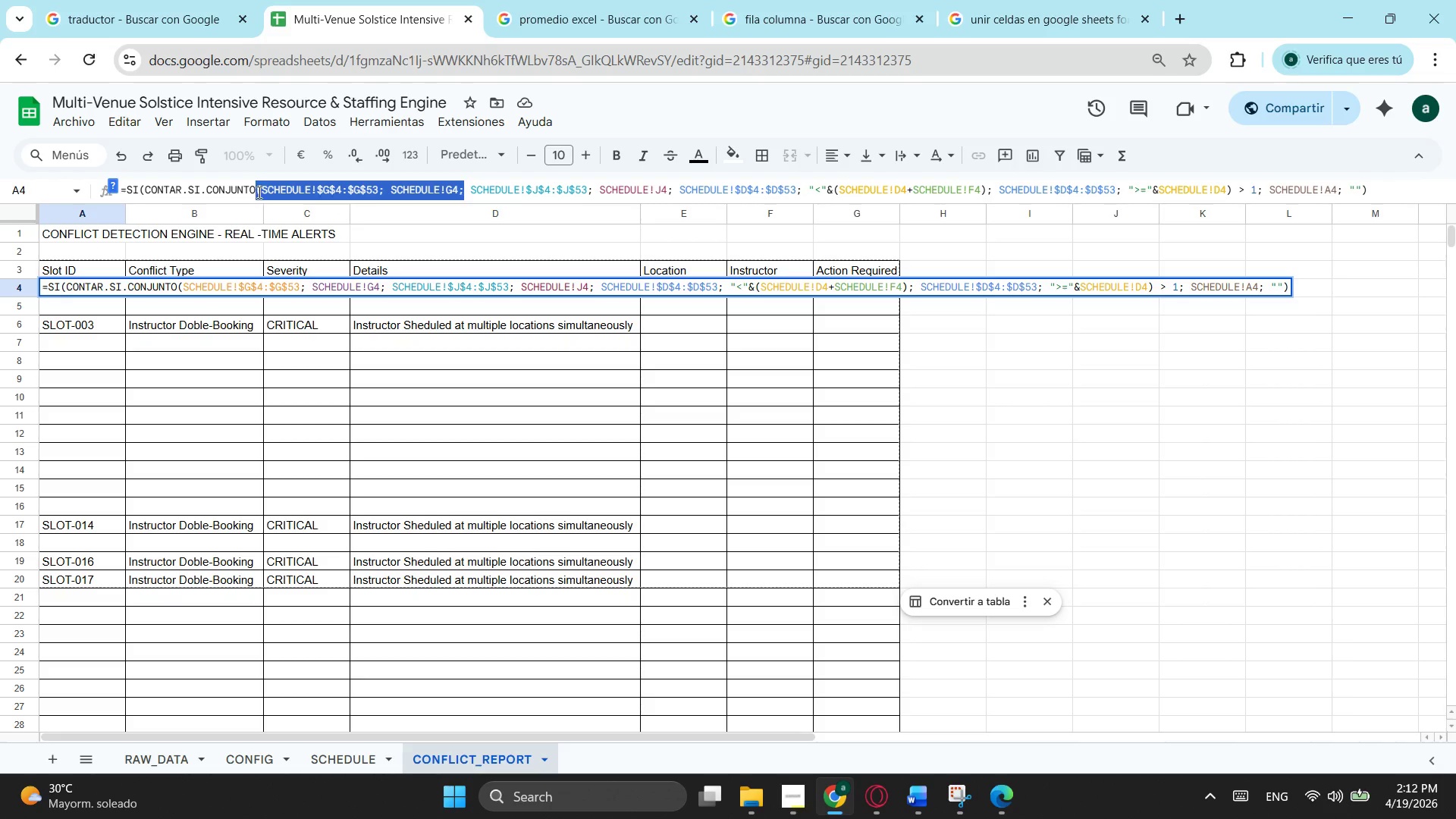 
key(Control+C)
 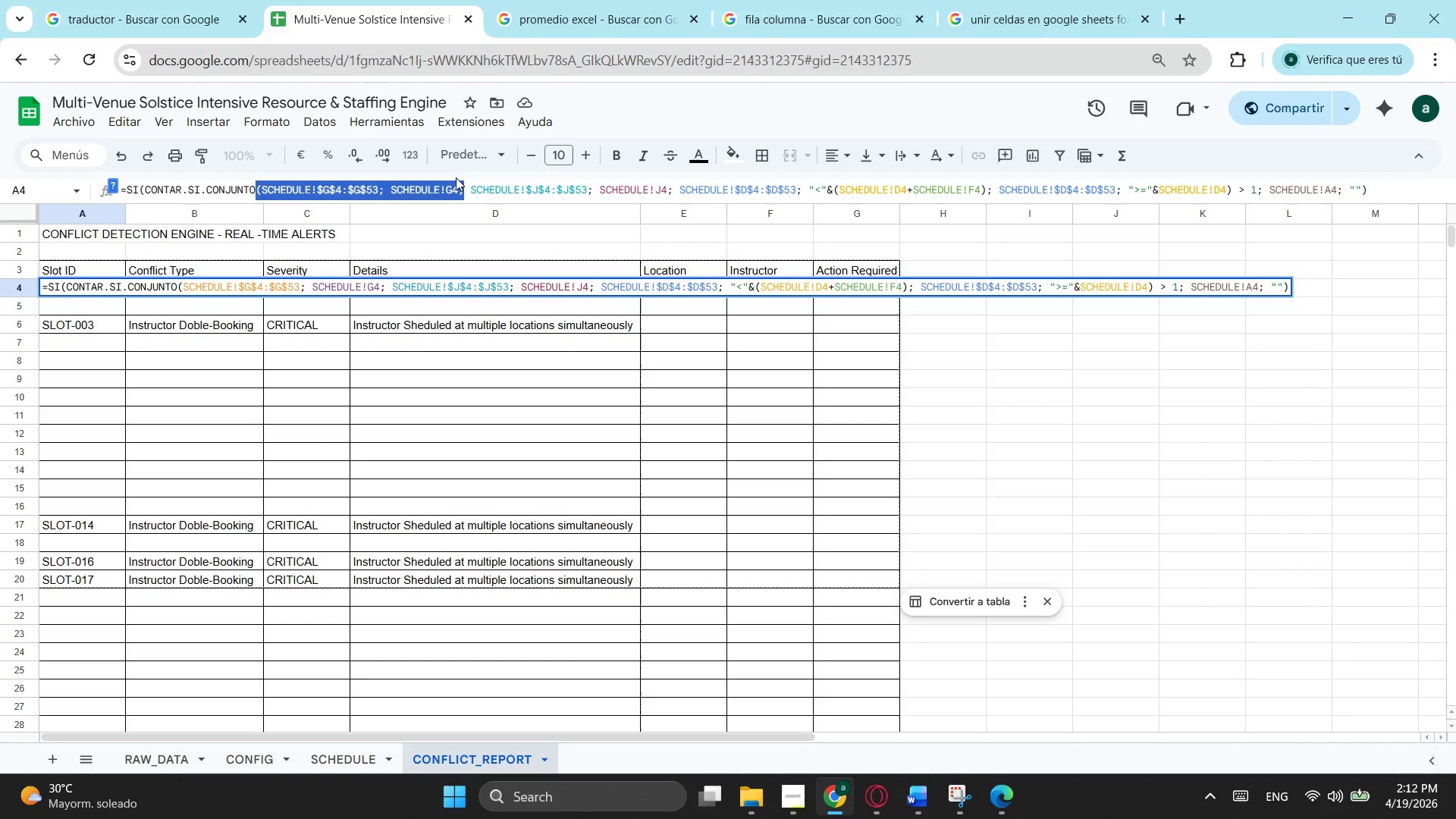 
left_click([461, 180])
 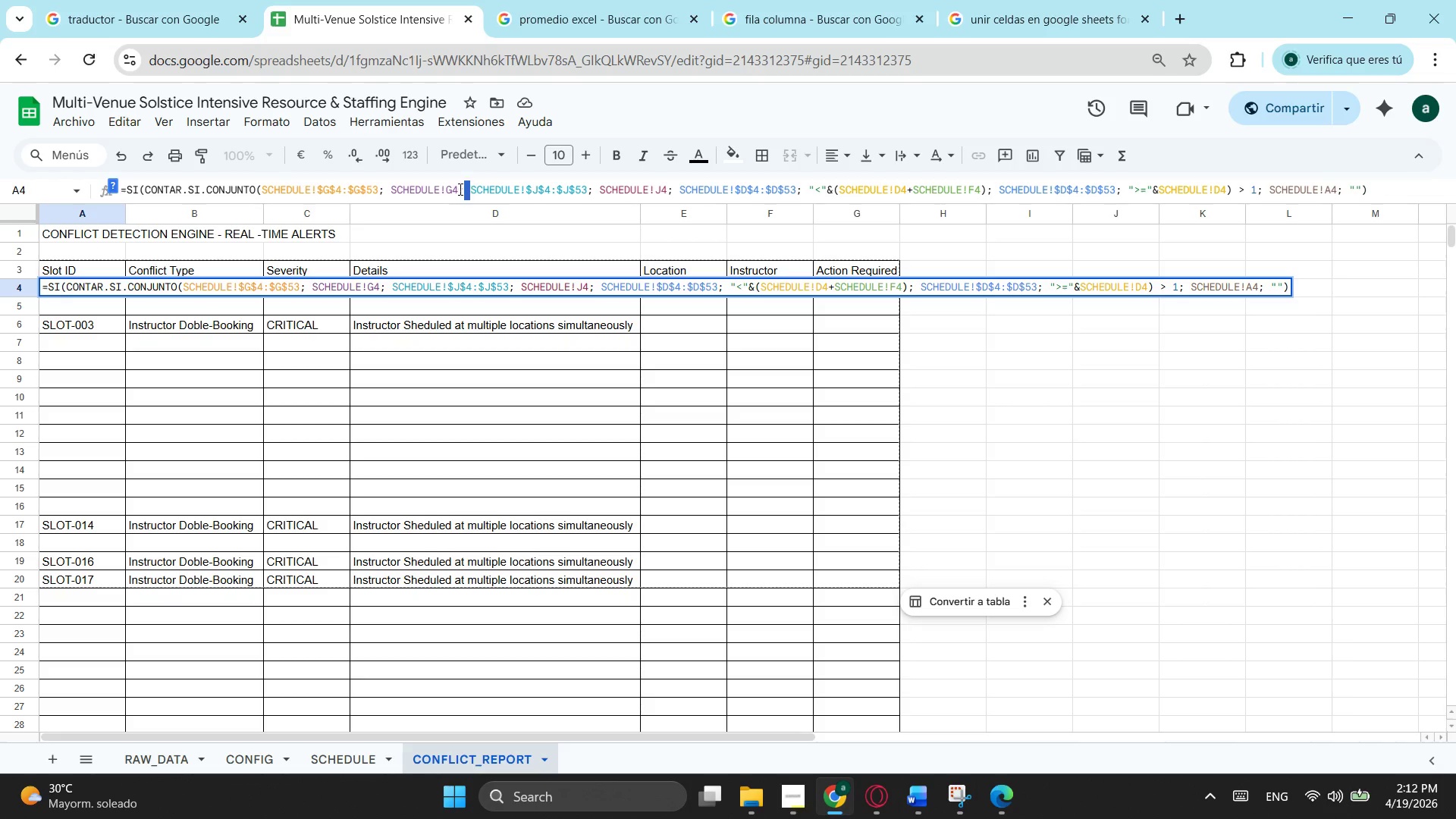 
left_click_drag(start_coordinate=[469, 189], to_coordinate=[264, 190])
 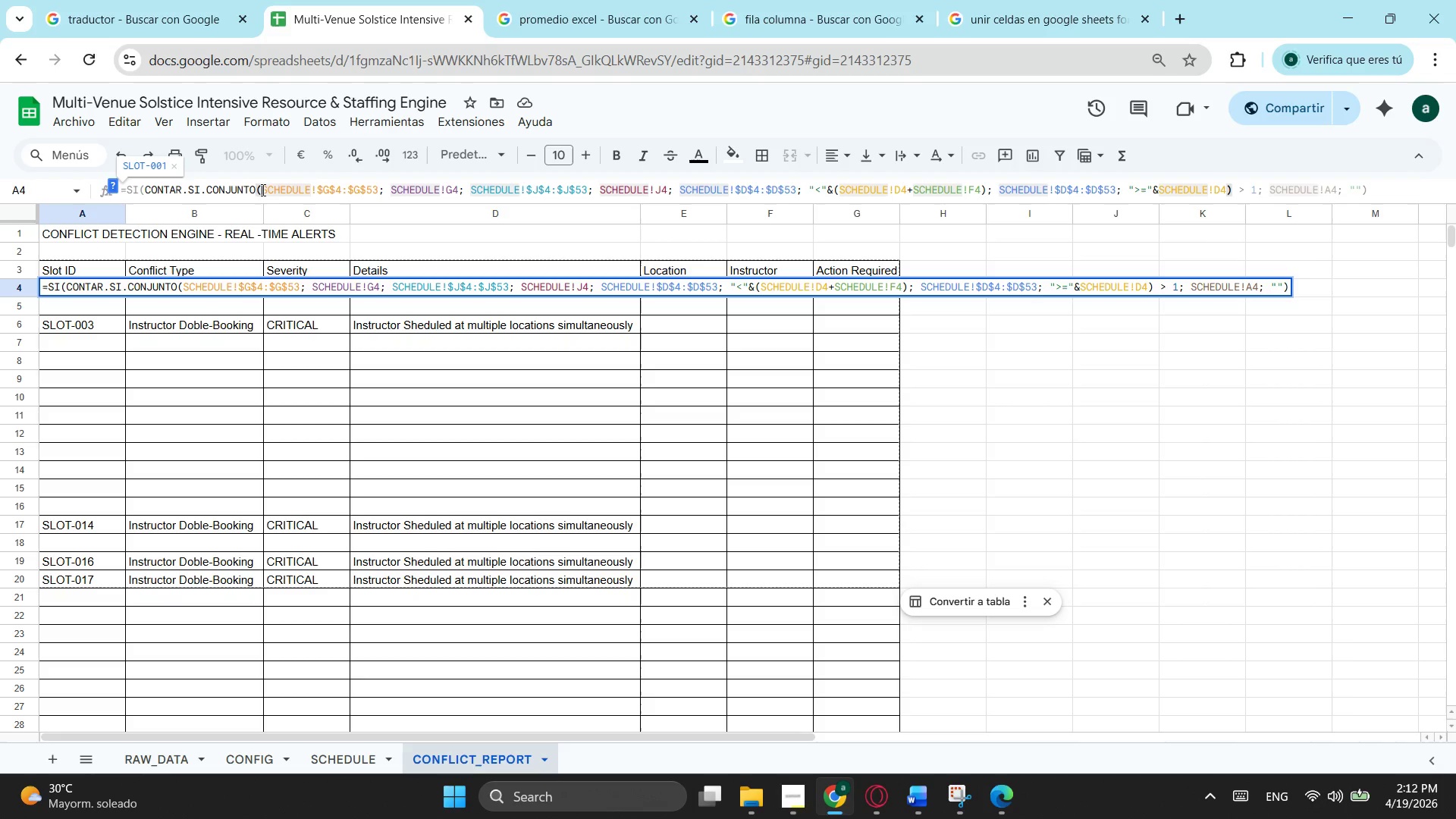 
key(Control+ControlLeft)
 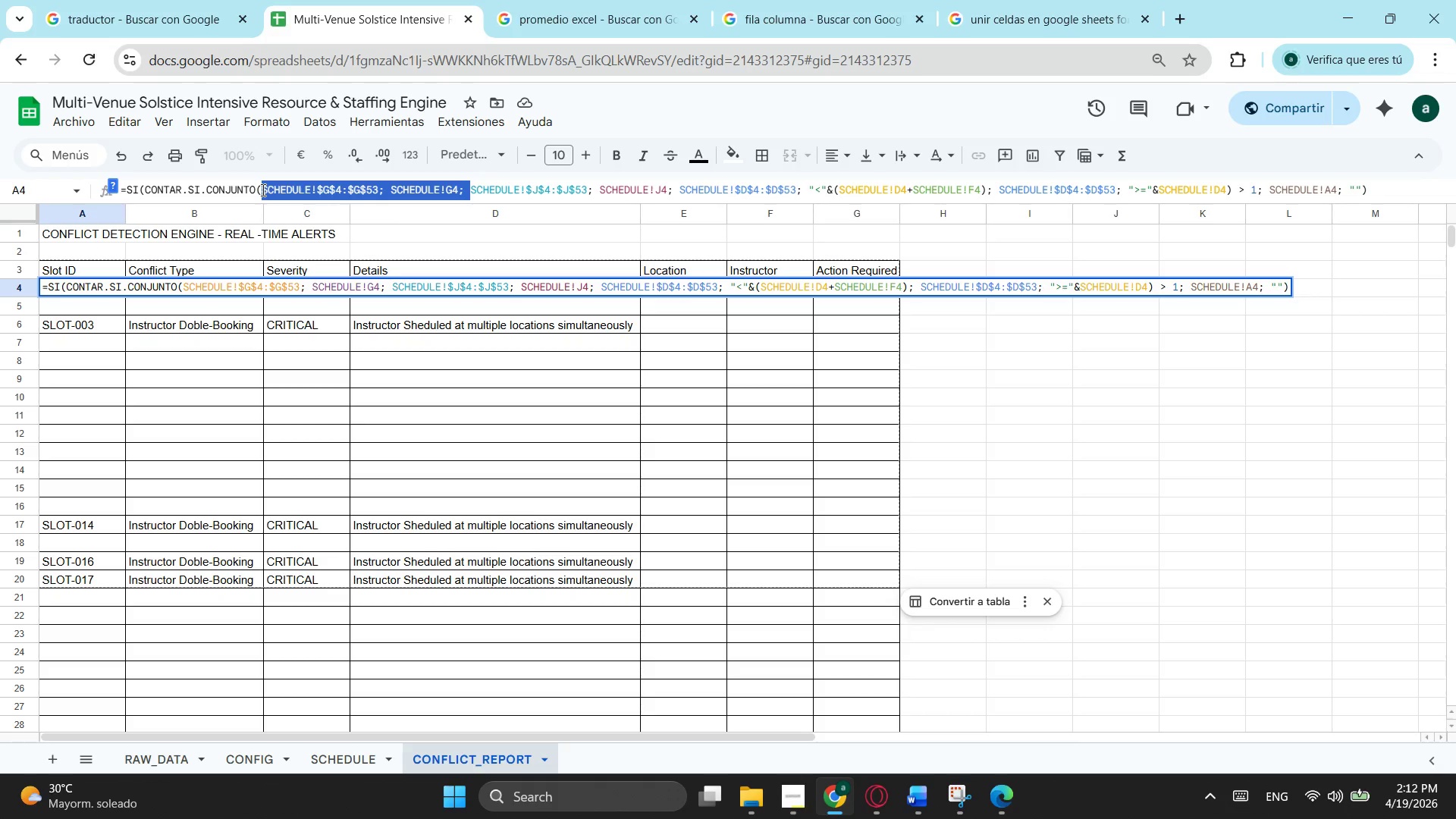 
key(Control+C)
 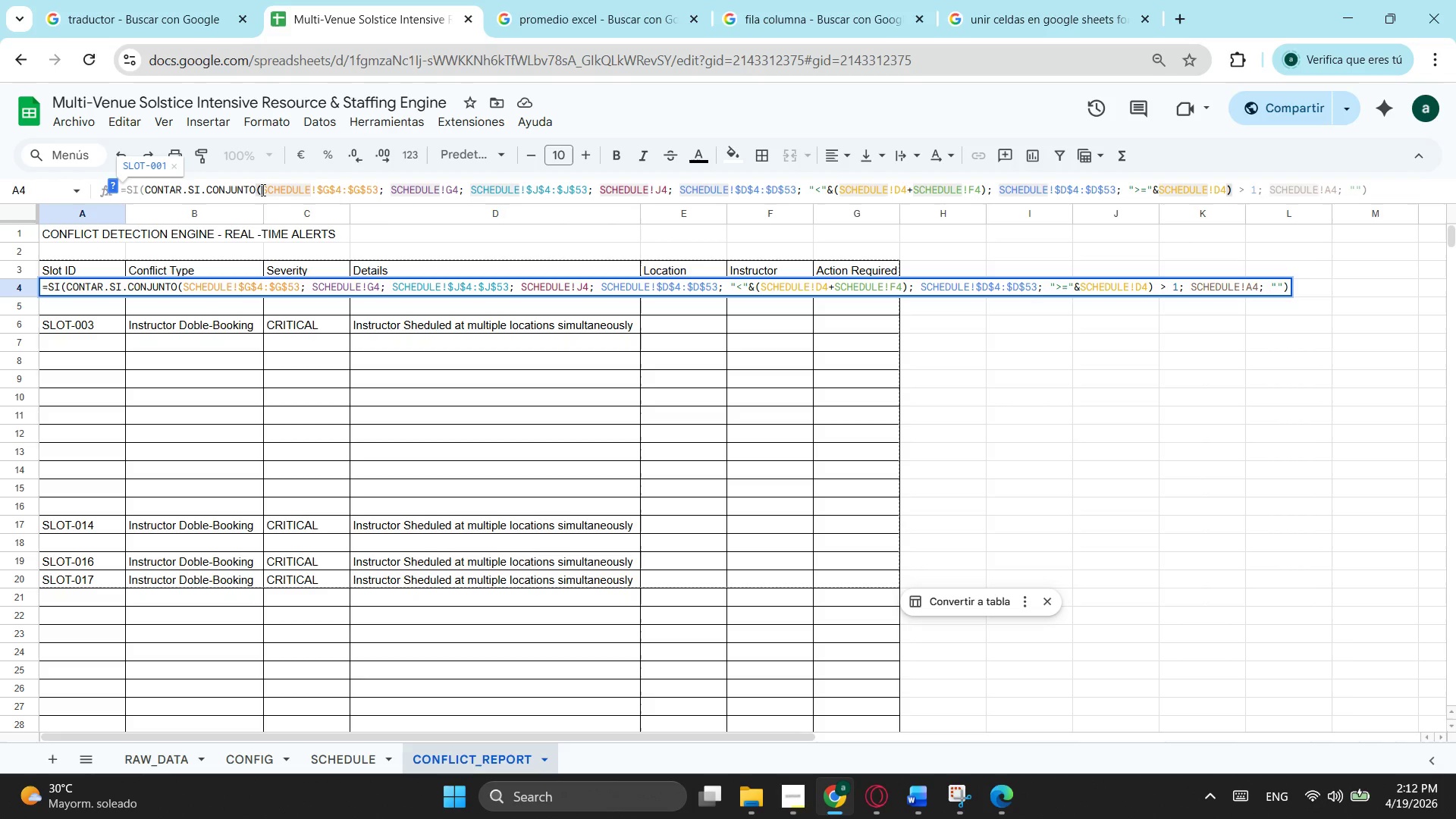 
left_click([262, 190])
 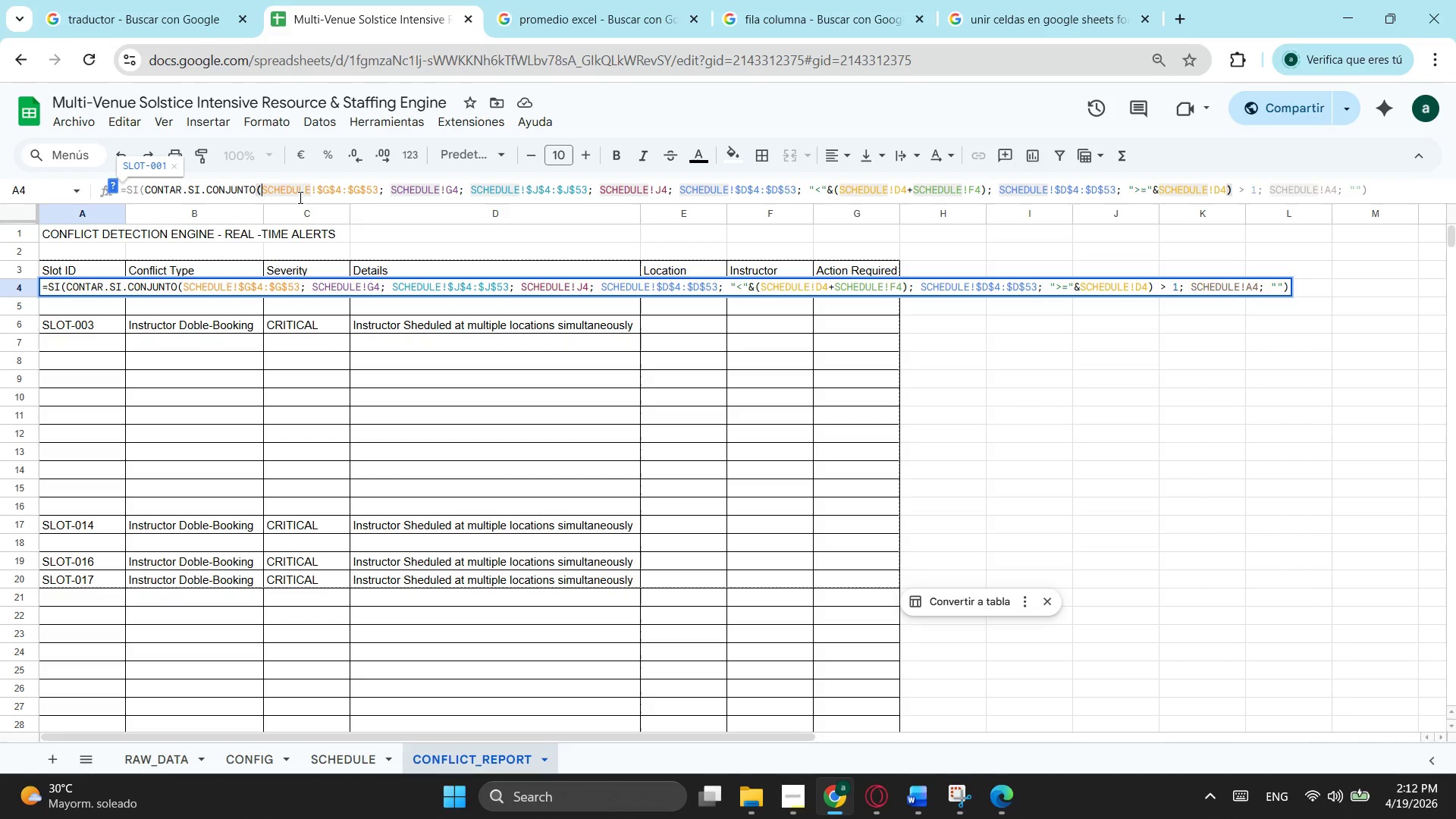 
key(Control+V)
 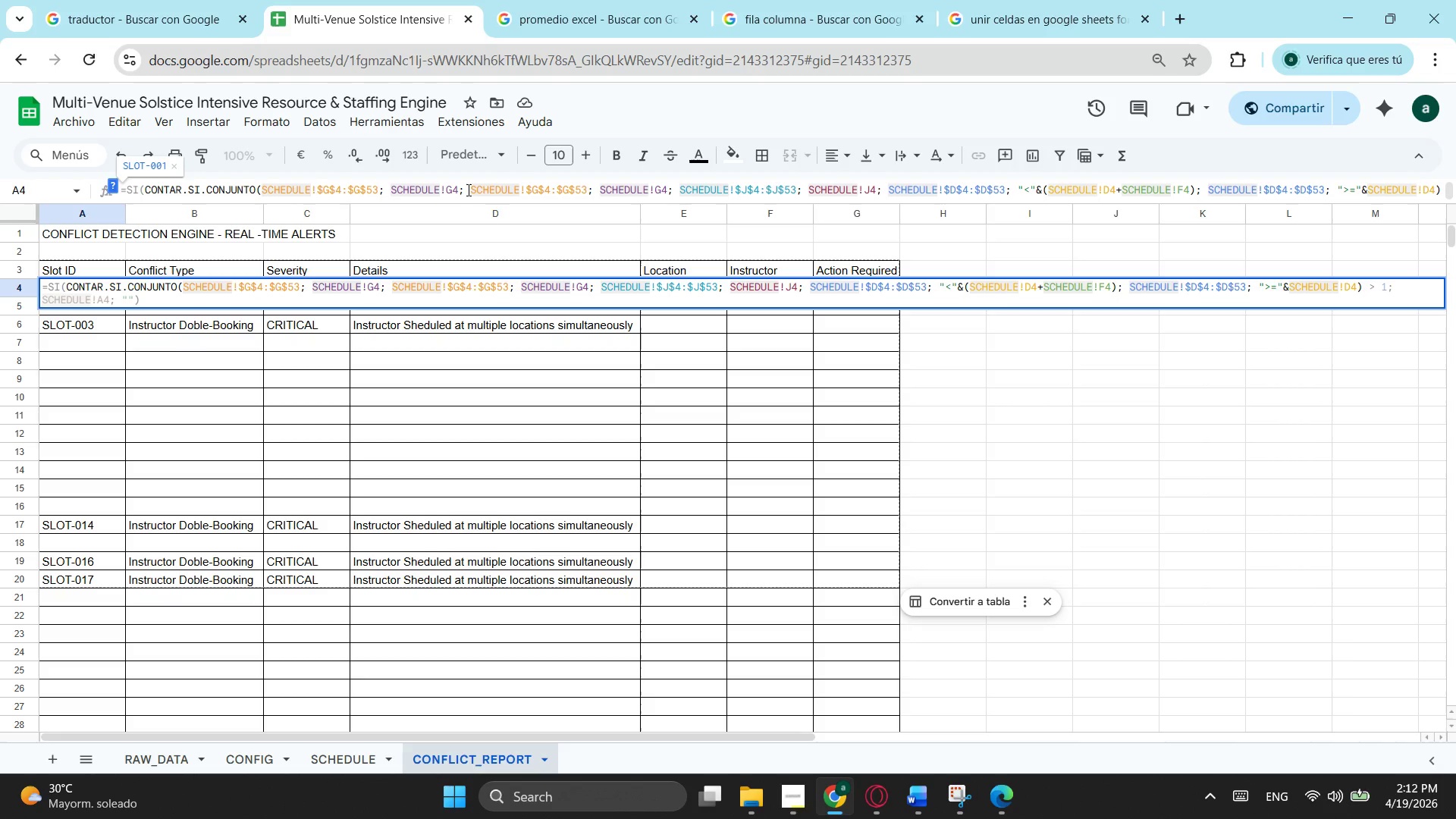 
key(Backspace)
 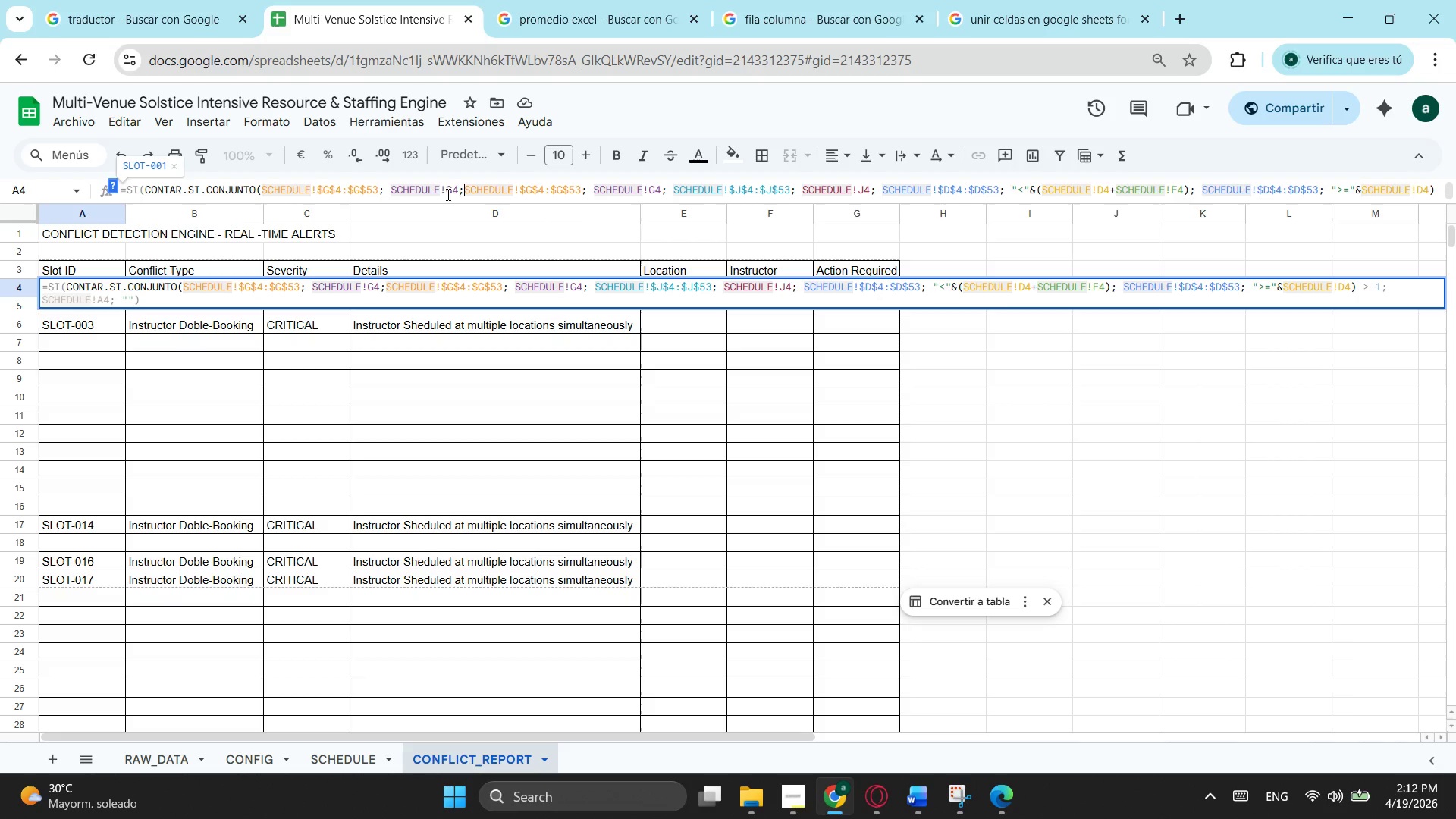 
left_click([453, 190])
 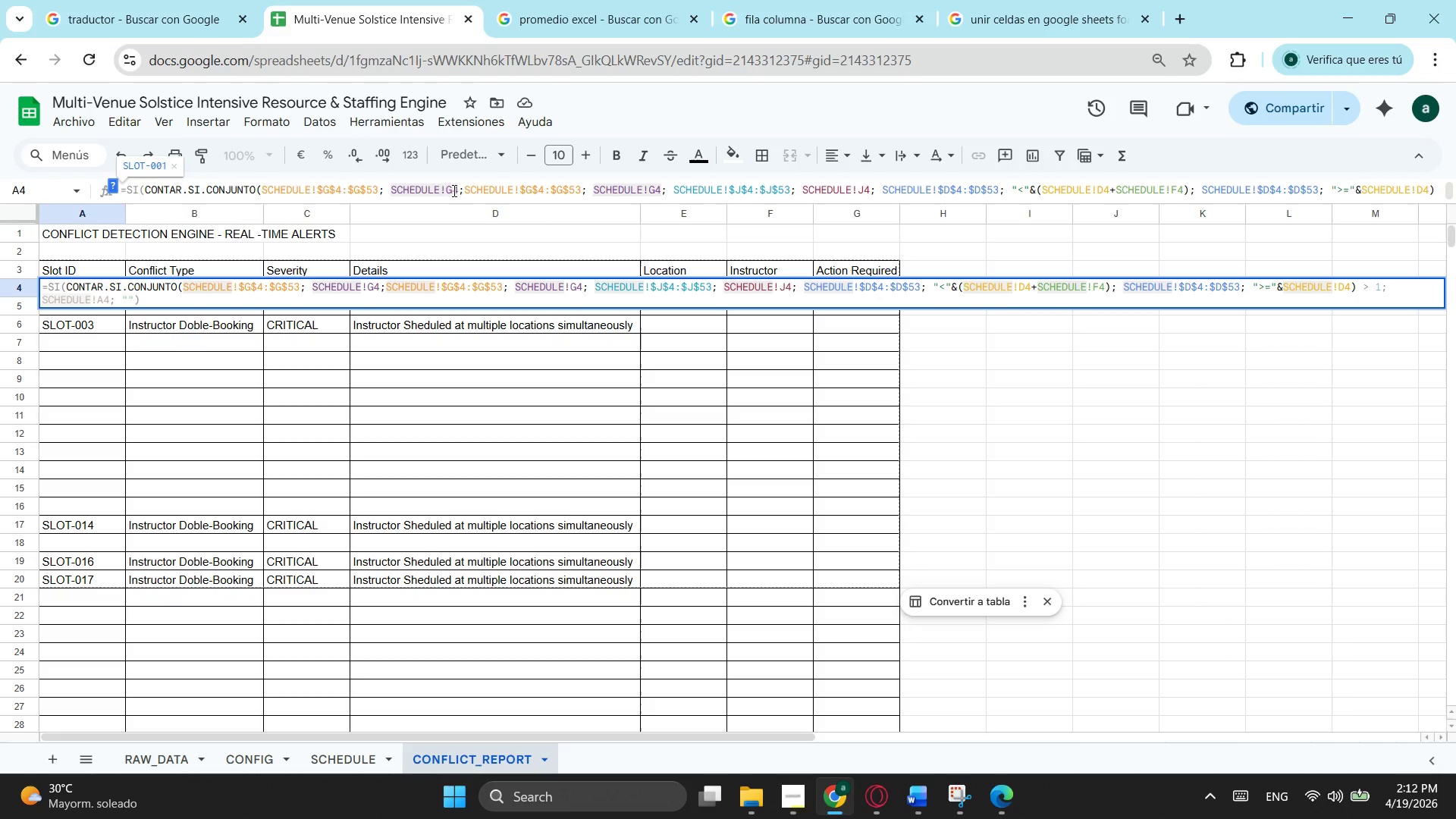 
key(Backspace)
 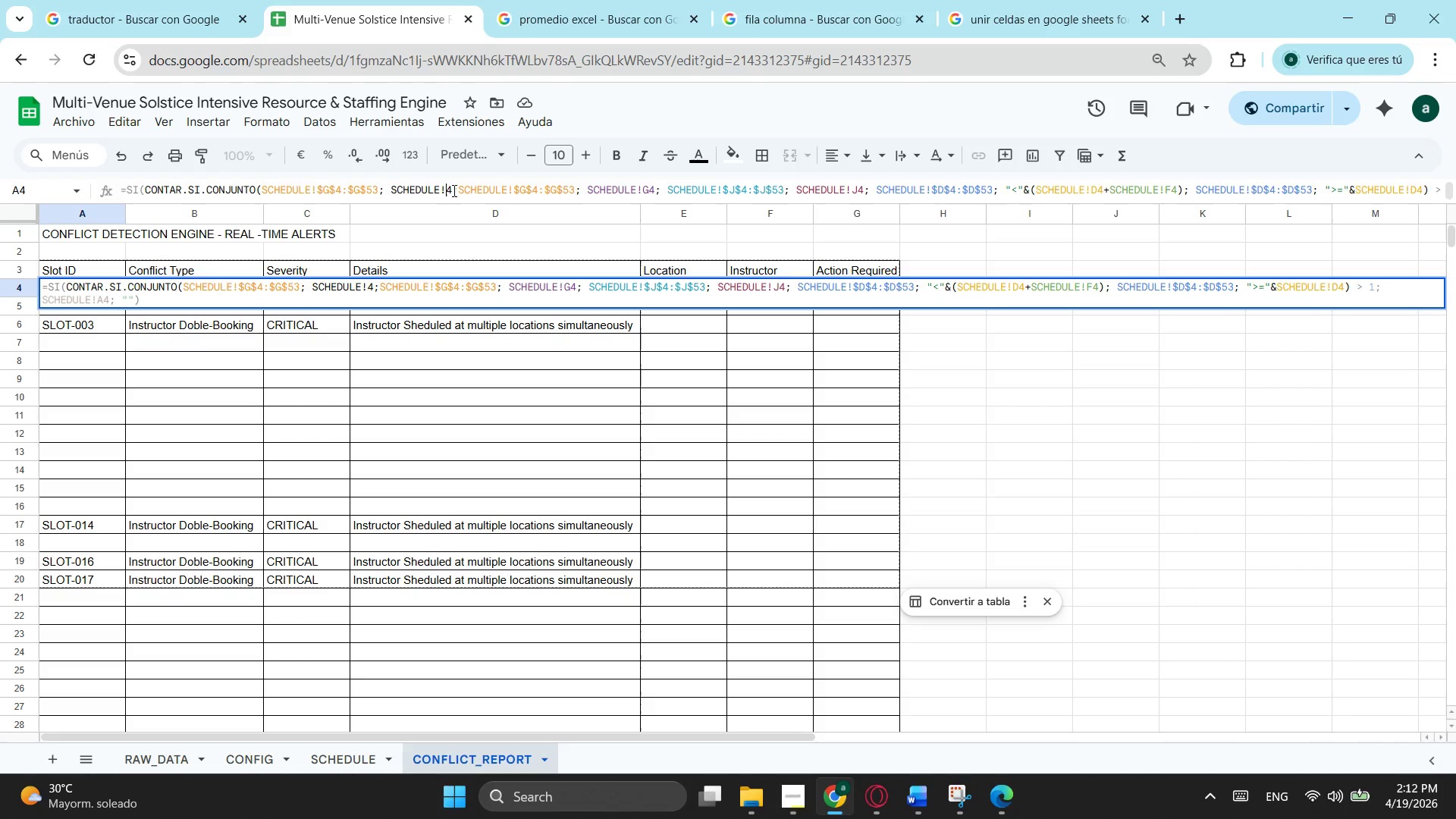 
key(Shift+ShiftLeft)
 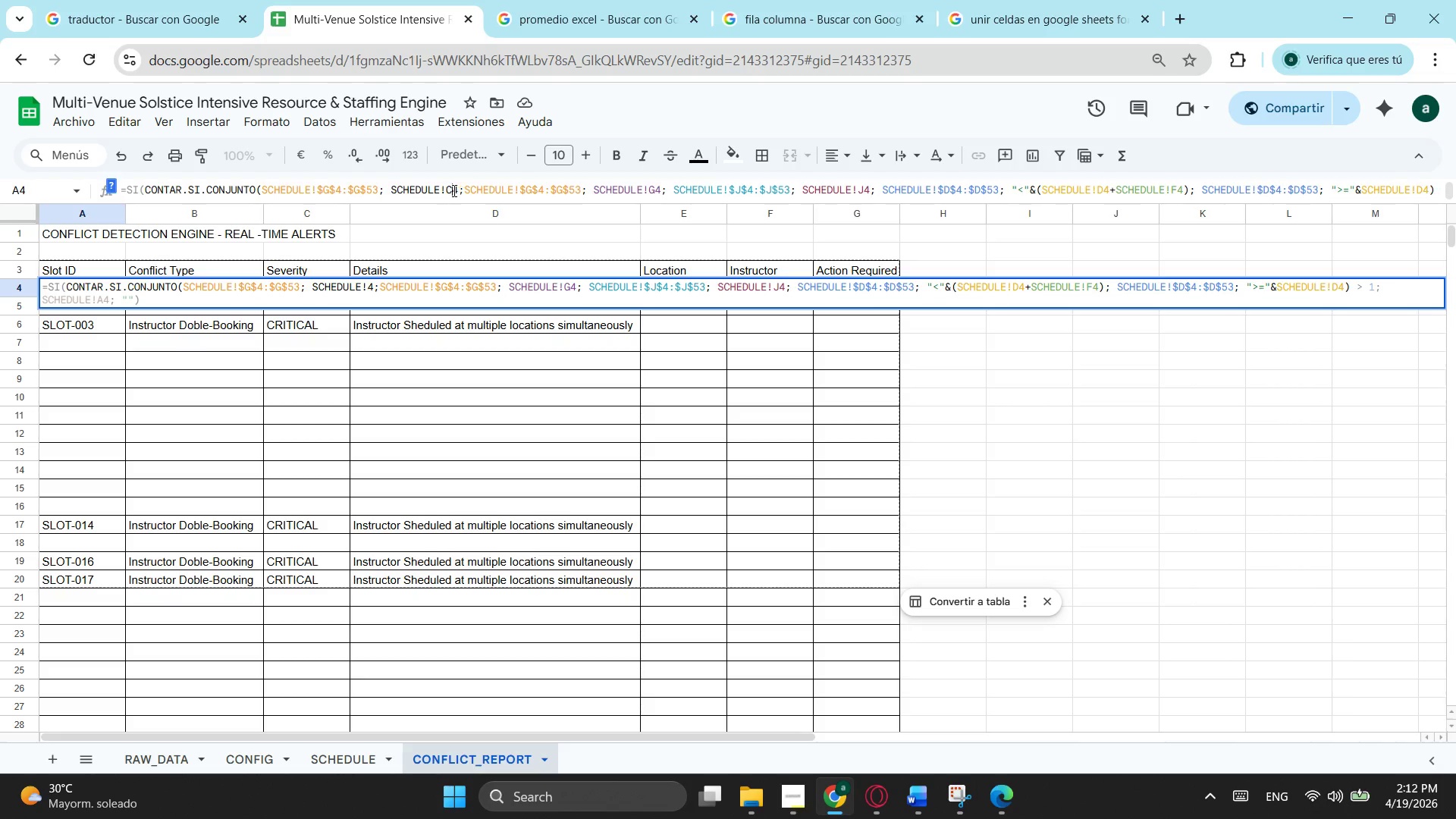 
key(Shift+C)
 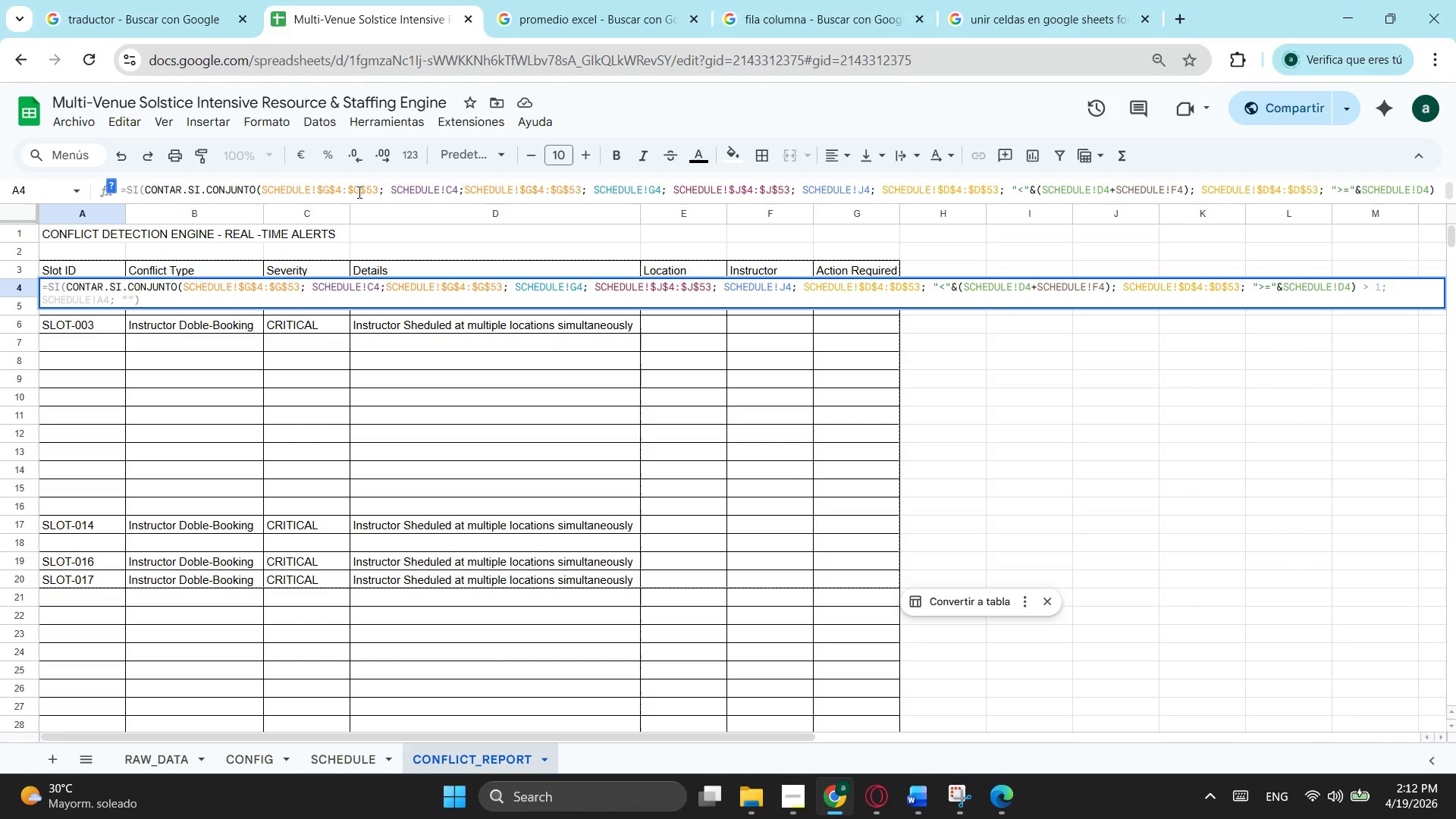 
left_click([351, 190])
 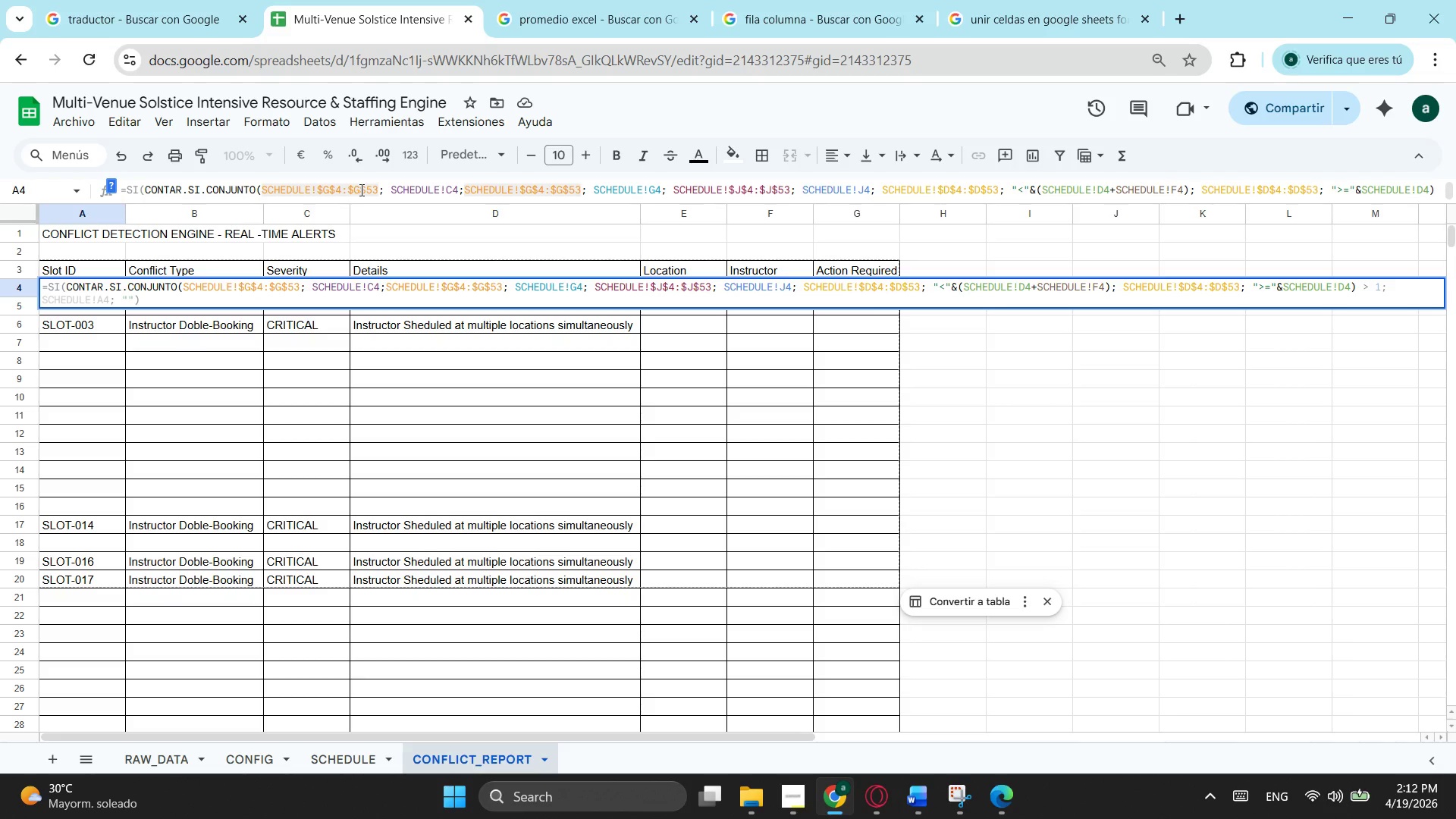 
left_click([360, 190])
 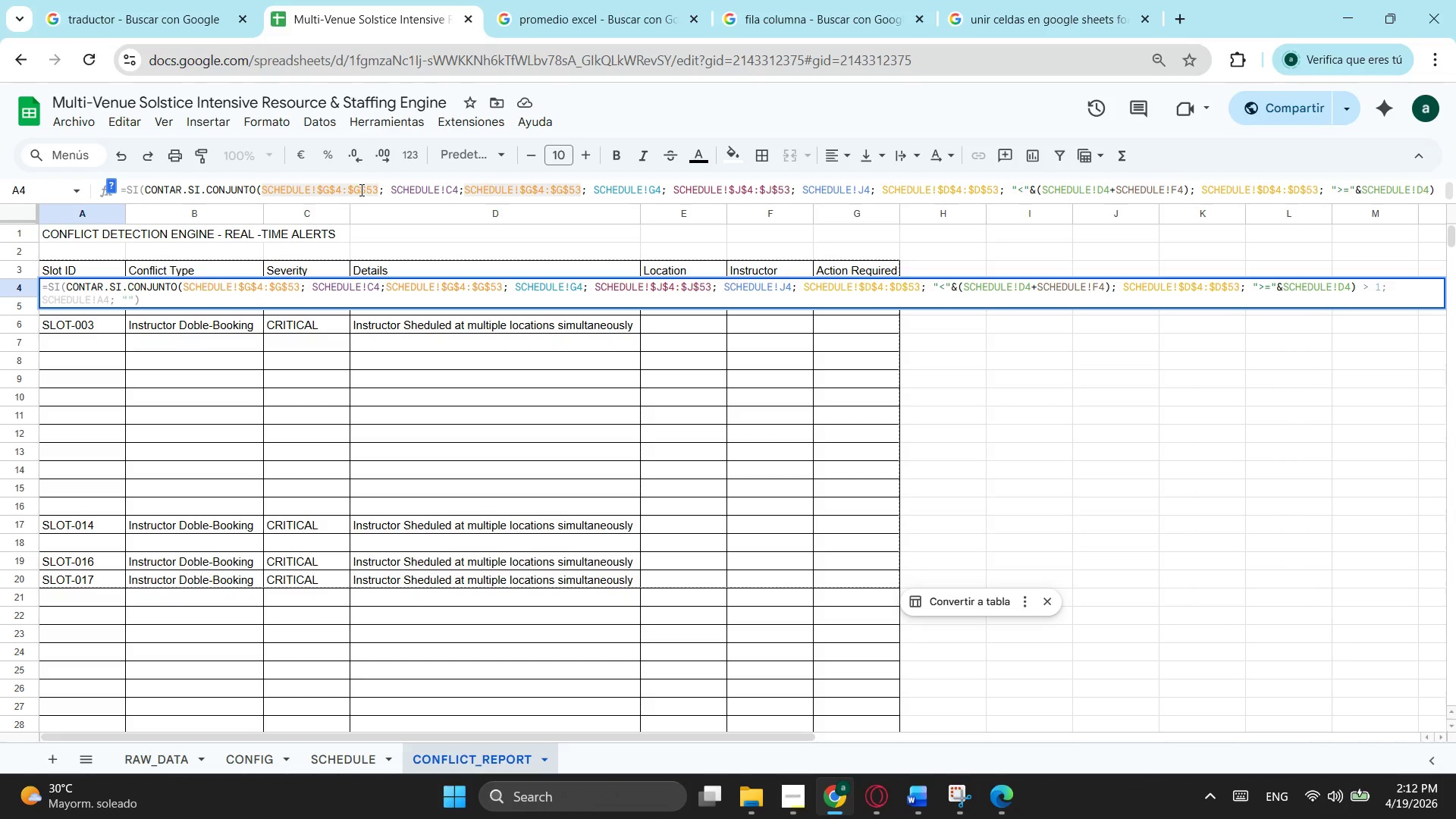 
key(Backspace)
 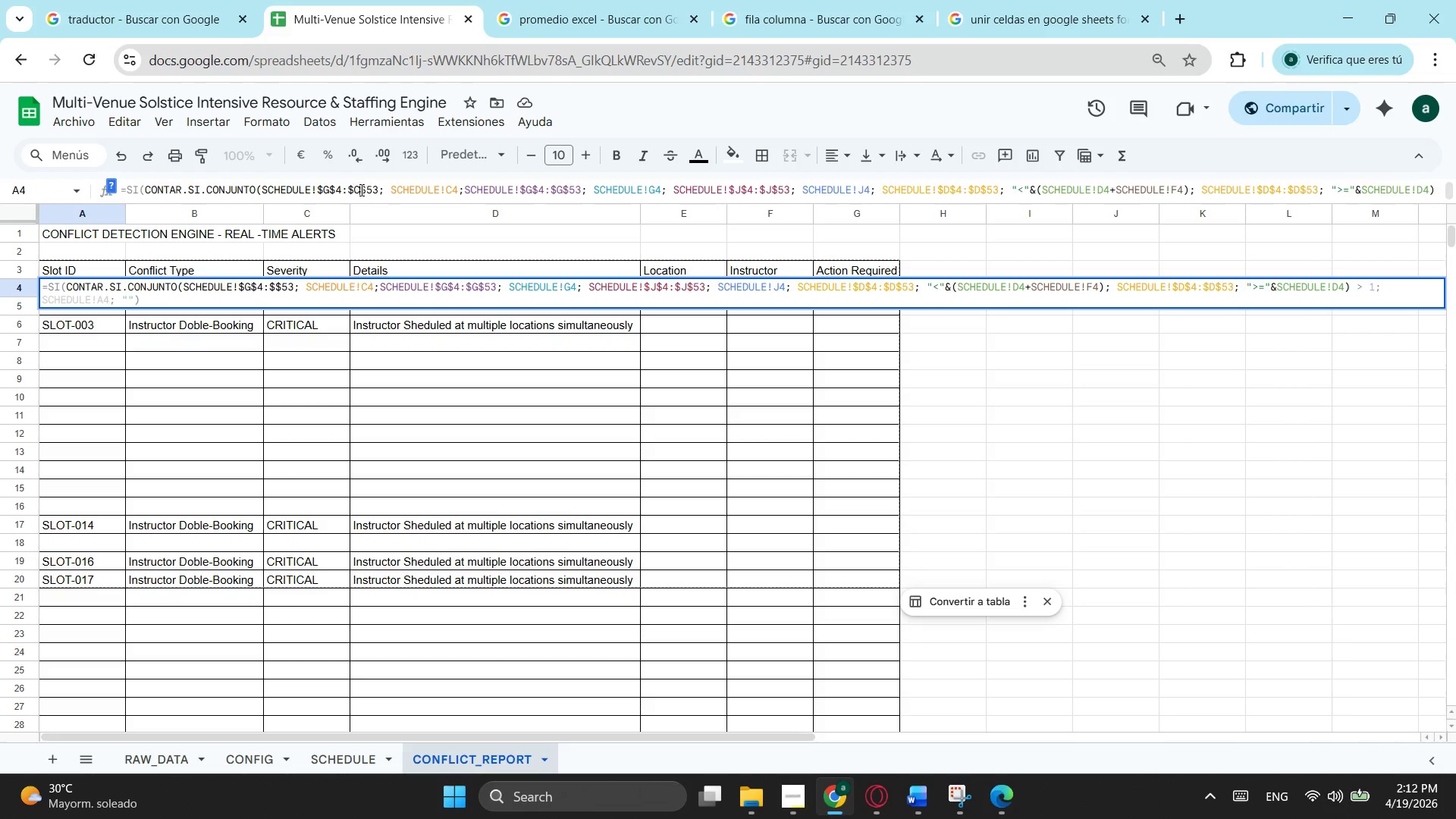 
key(Shift+ShiftLeft)
 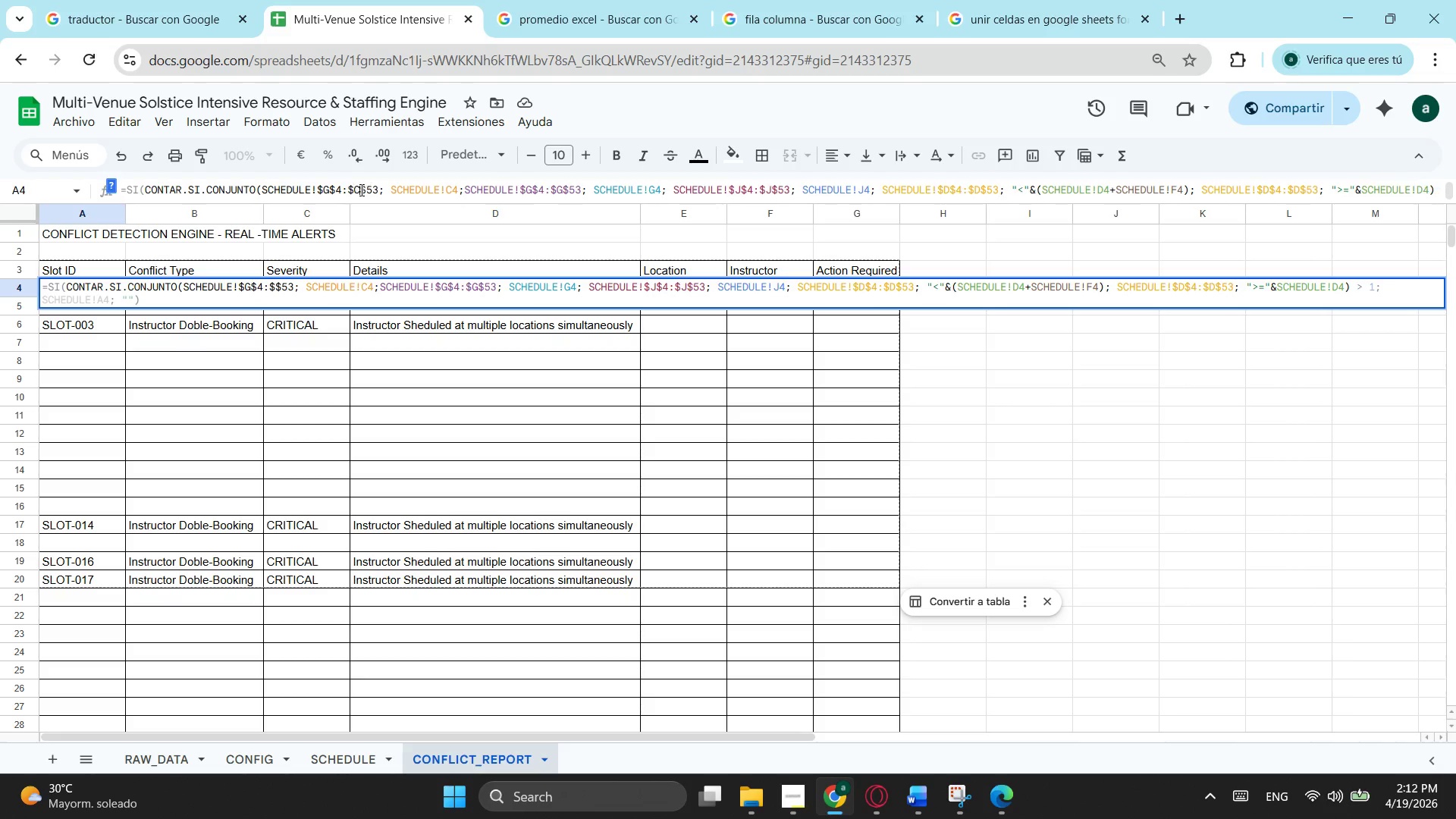 
key(Shift+C)
 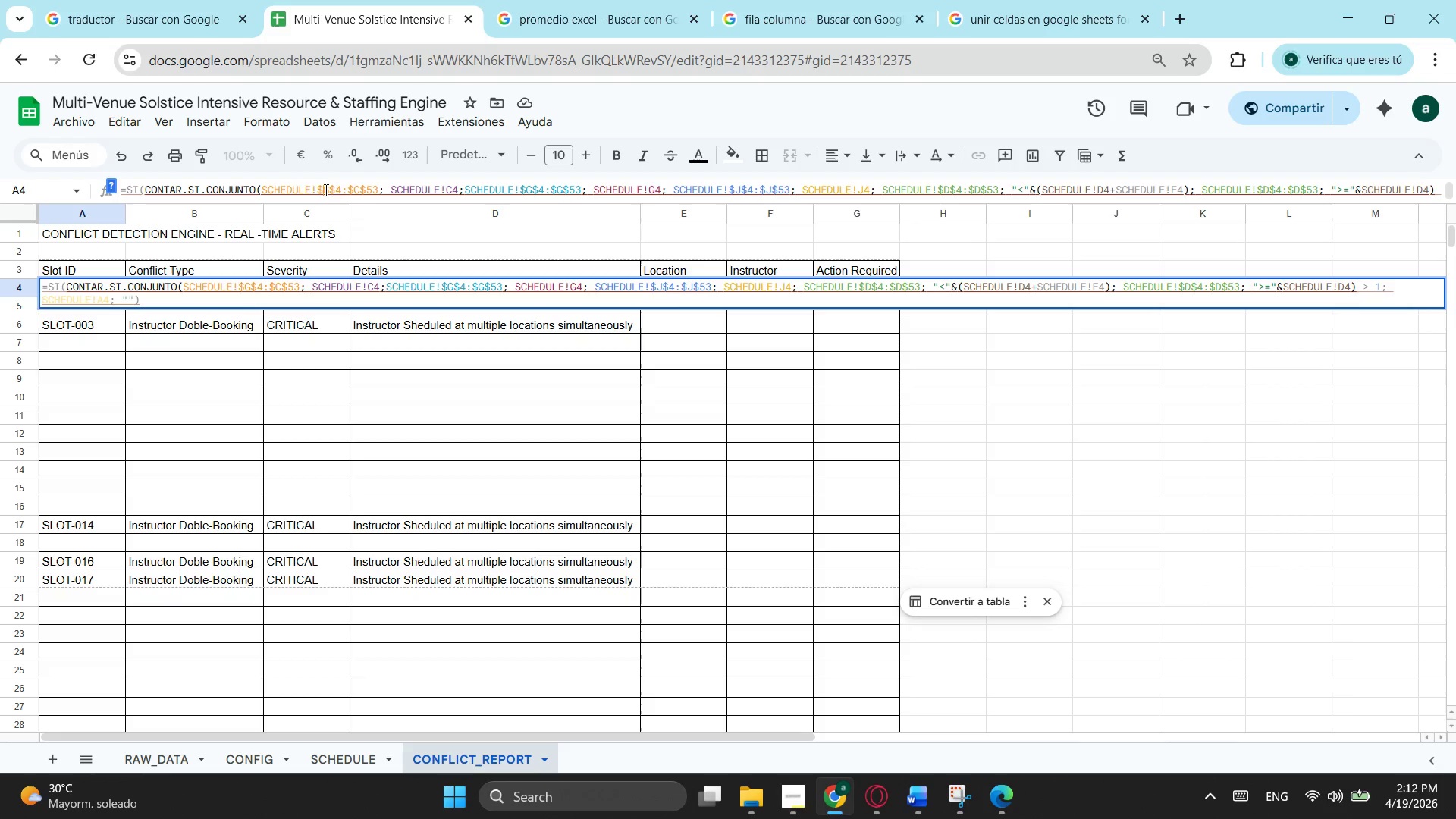 
left_click([328, 188])
 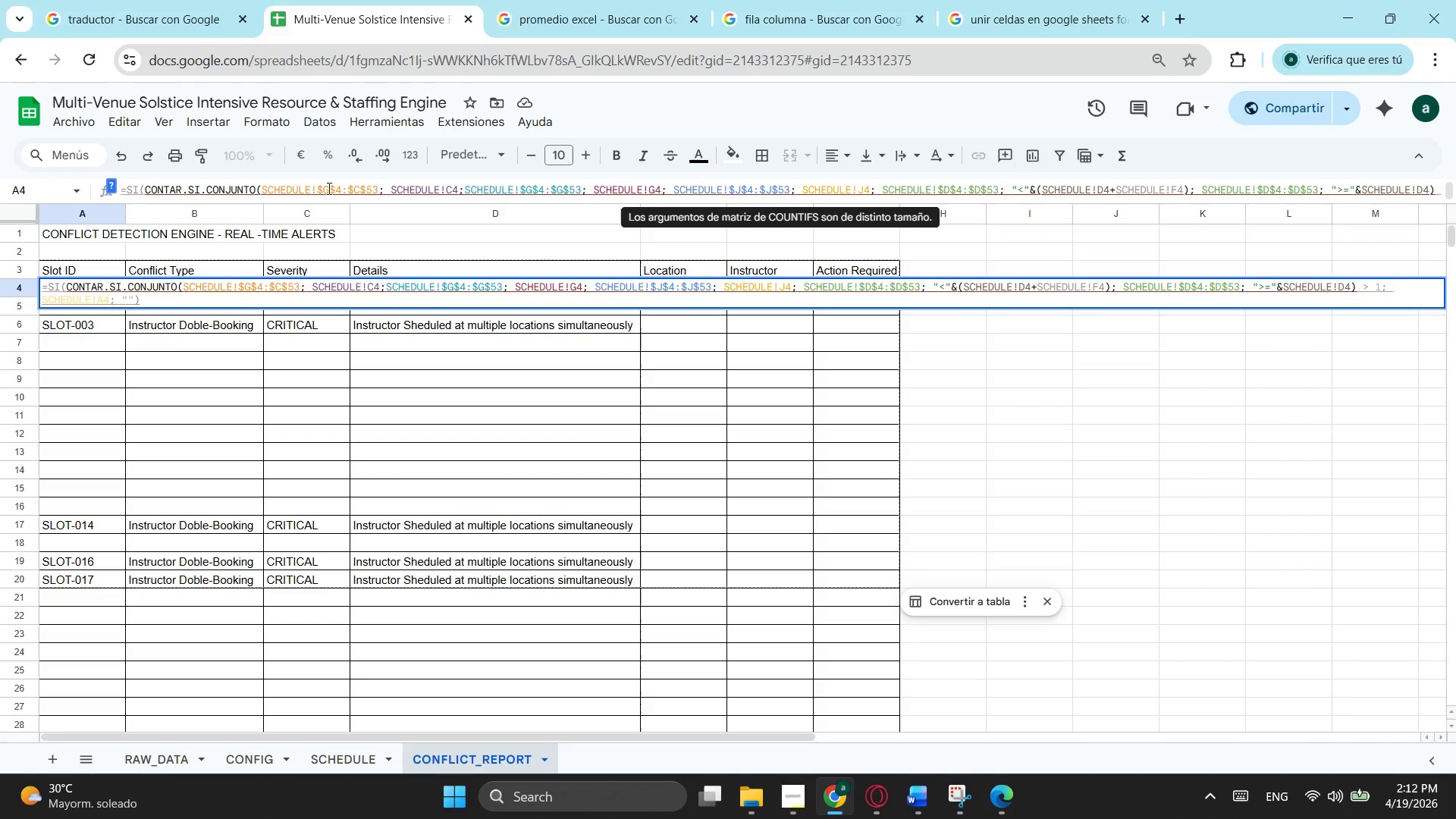 
key(Backspace)
 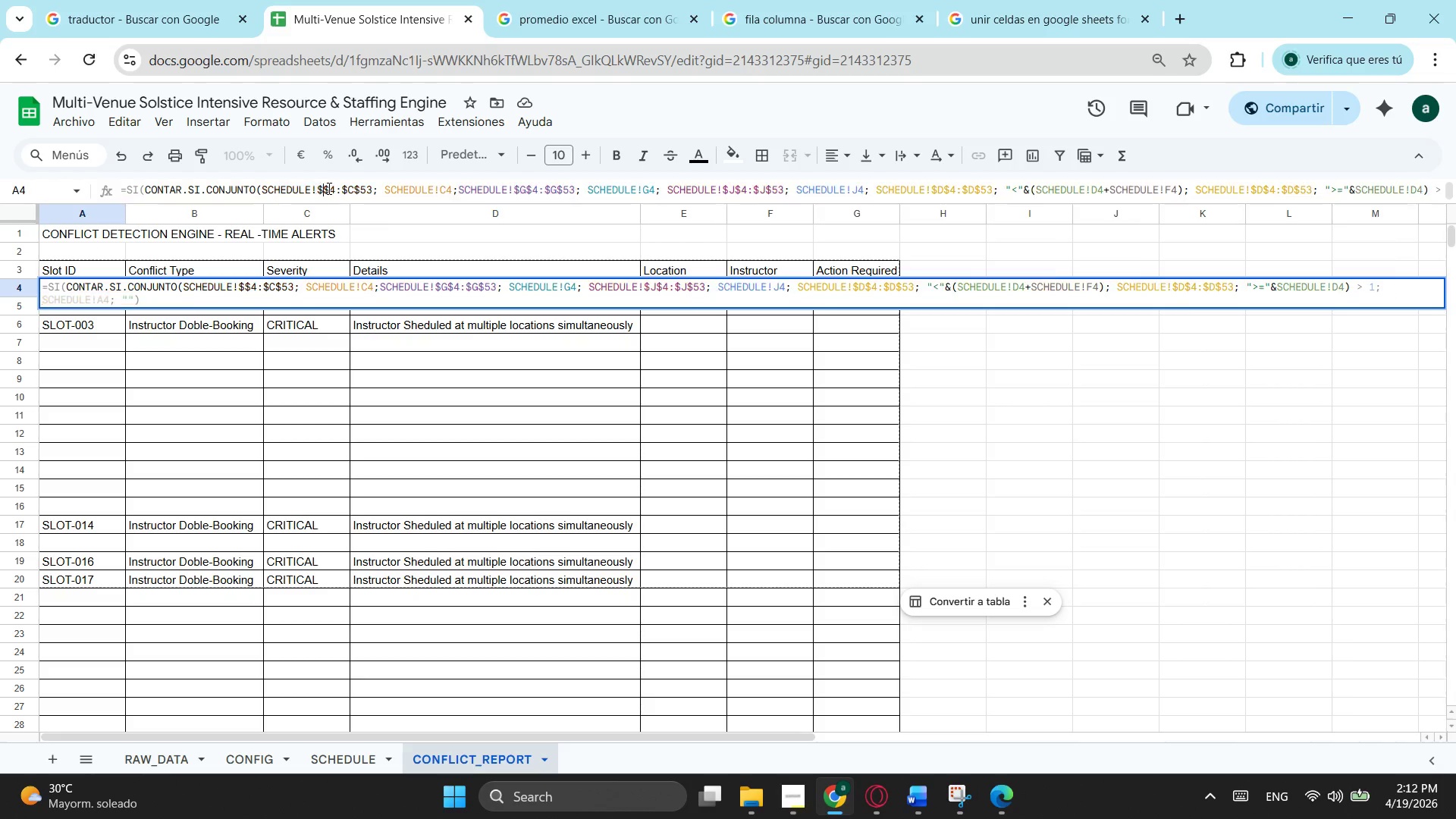 
key(Shift+ShiftLeft)
 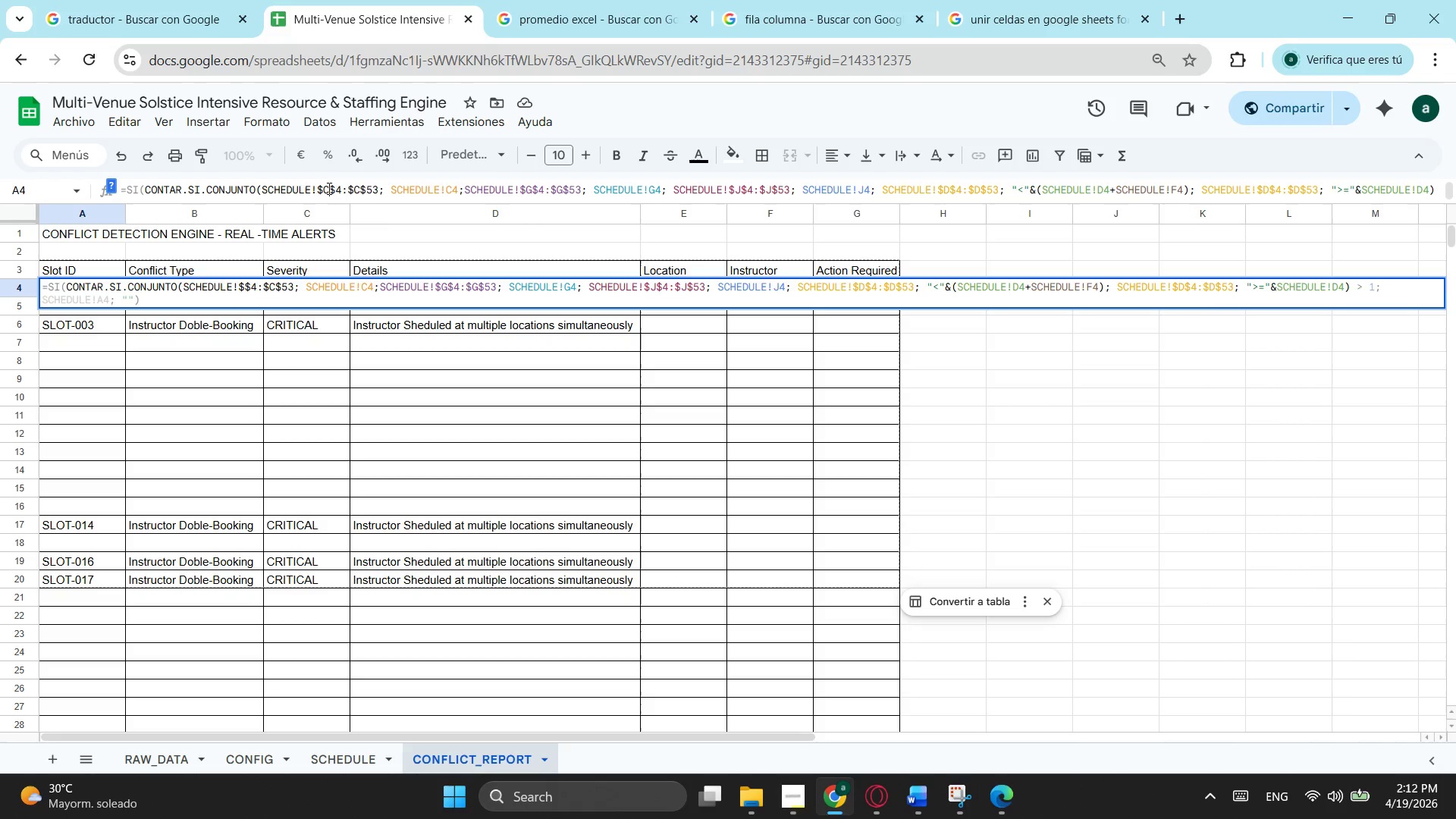 
key(Shift+C)
 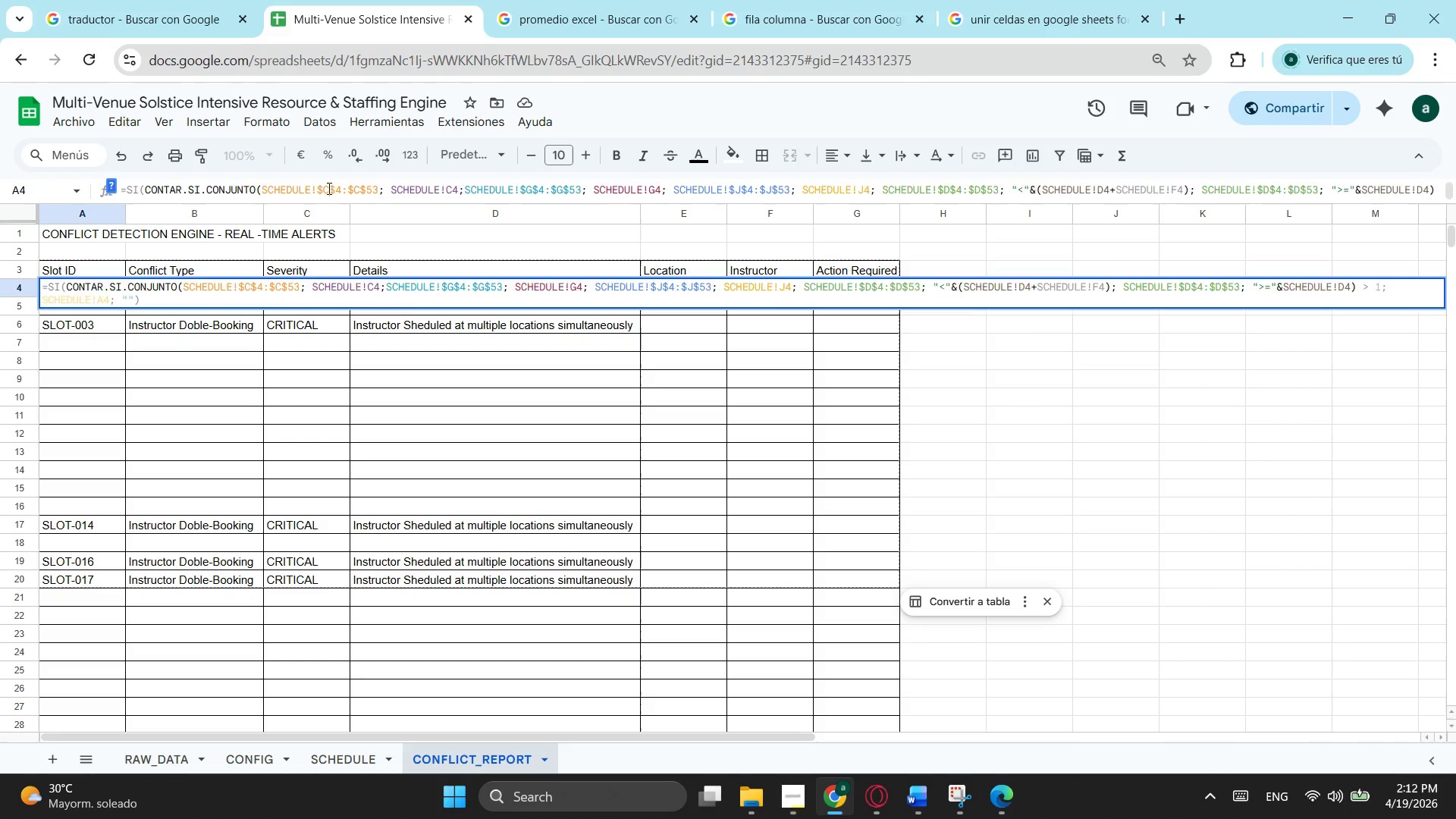 
key(Enter)
 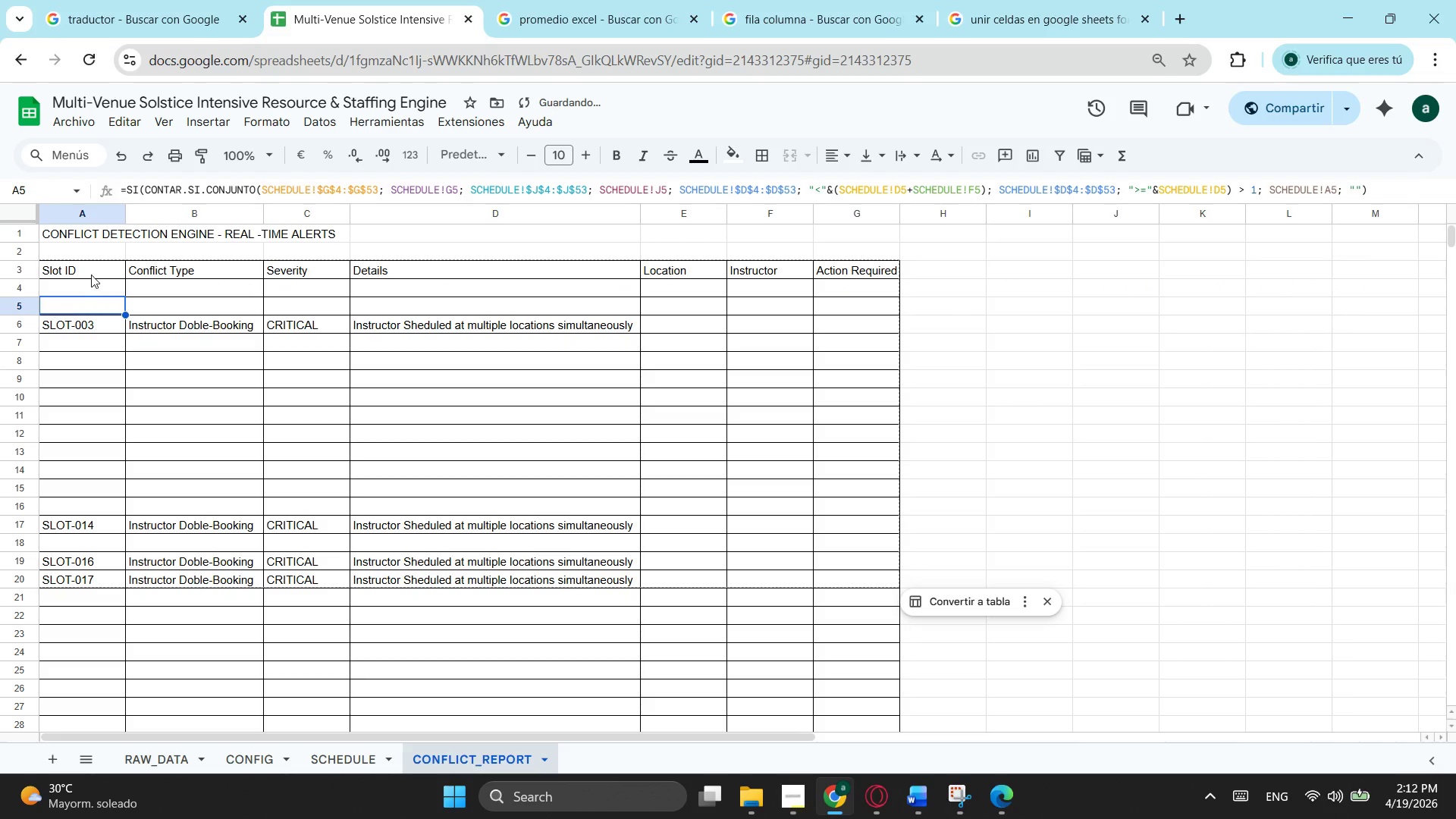 
left_click([76, 284])
 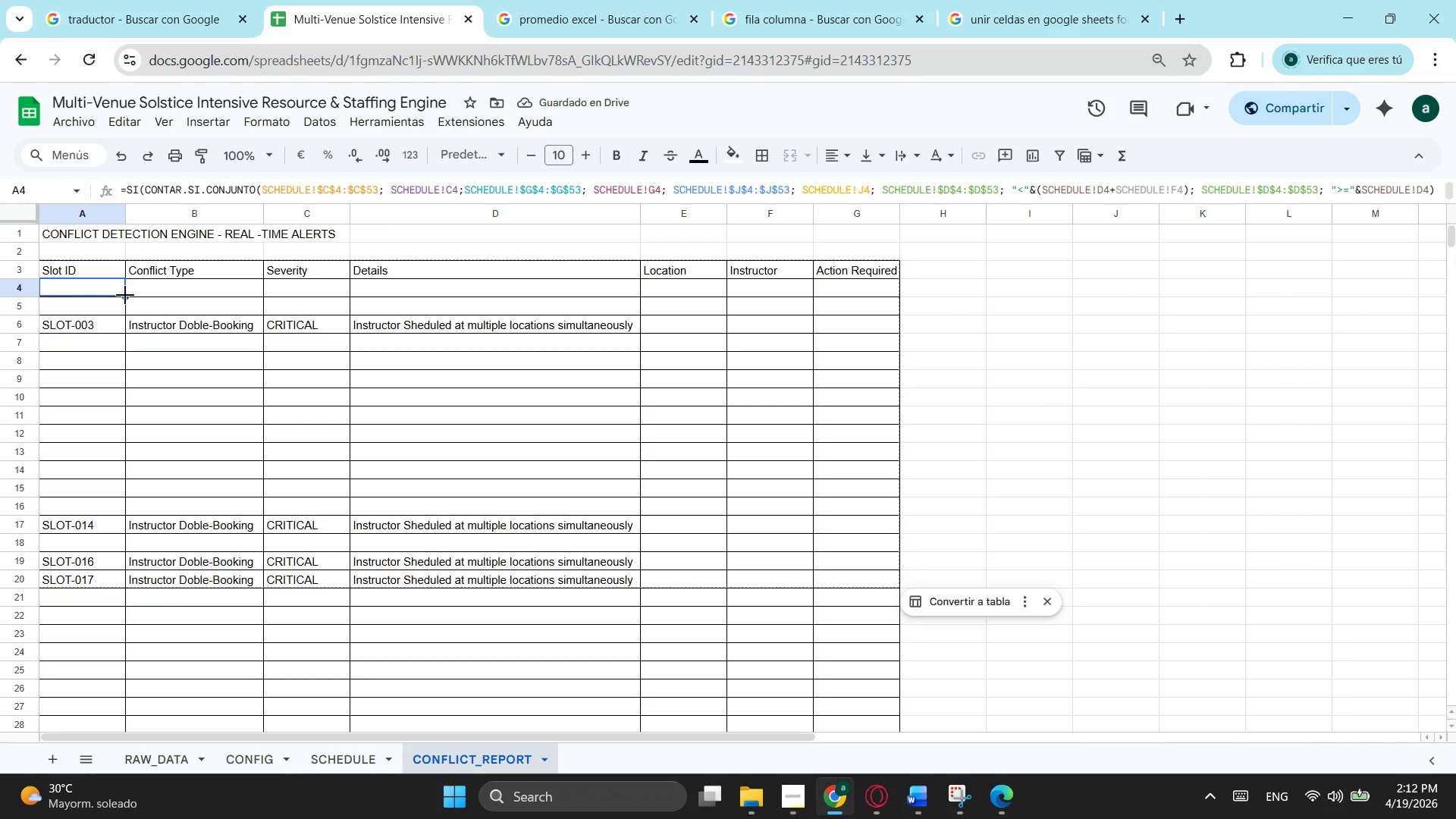 
left_click_drag(start_coordinate=[124, 295], to_coordinate=[107, 581])
 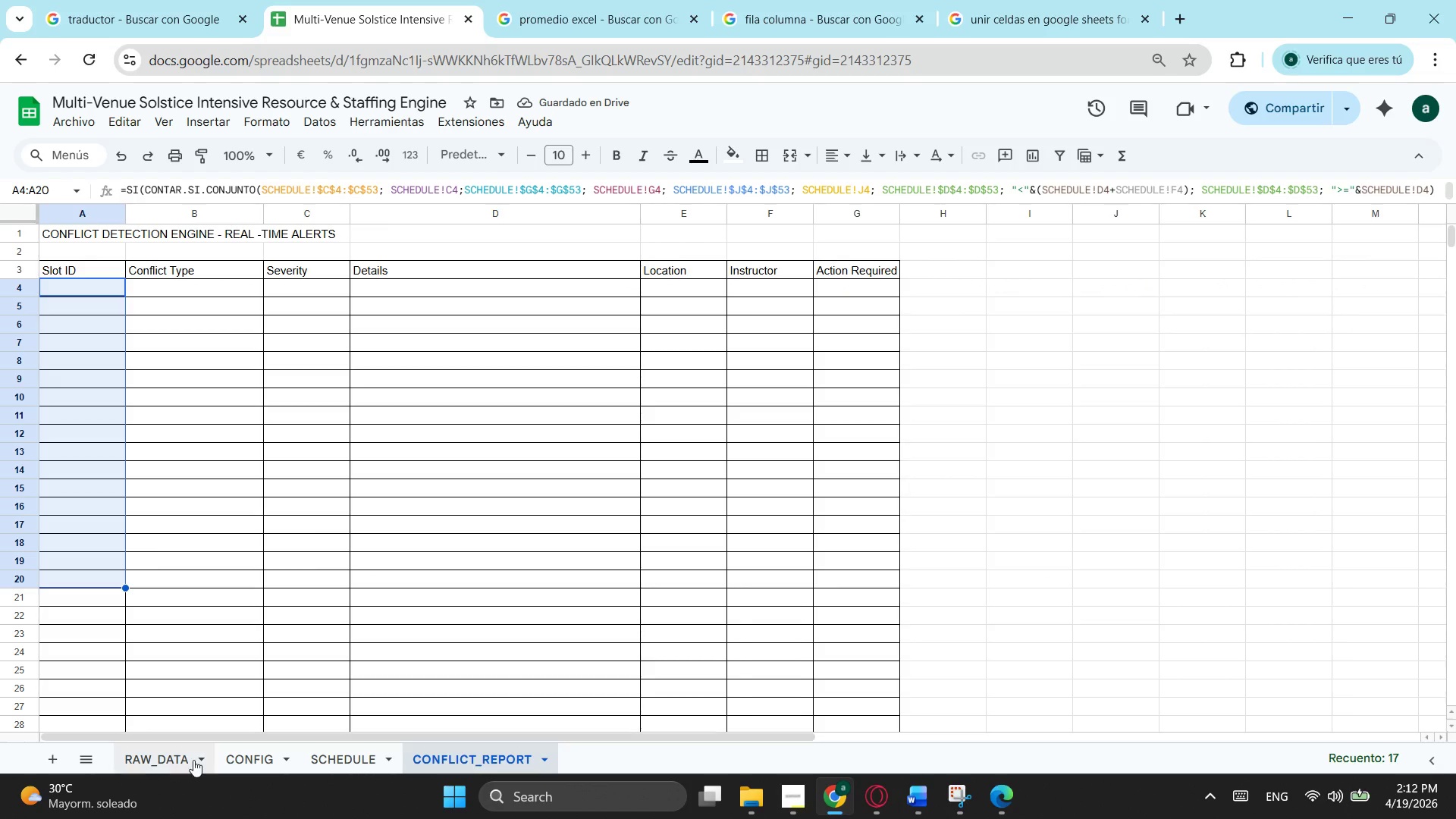 
left_click([330, 764])
 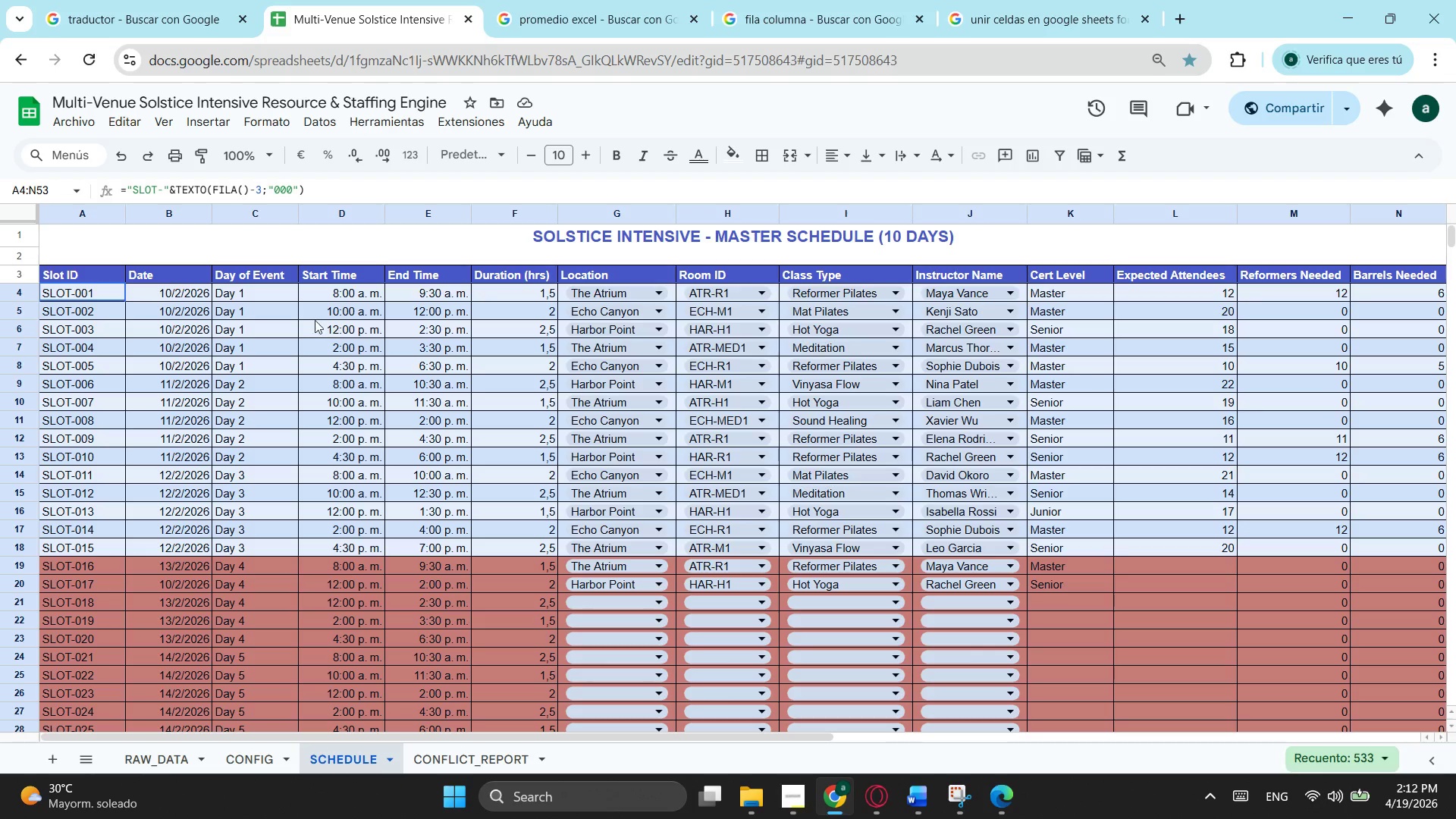 
left_click([262, 294])
 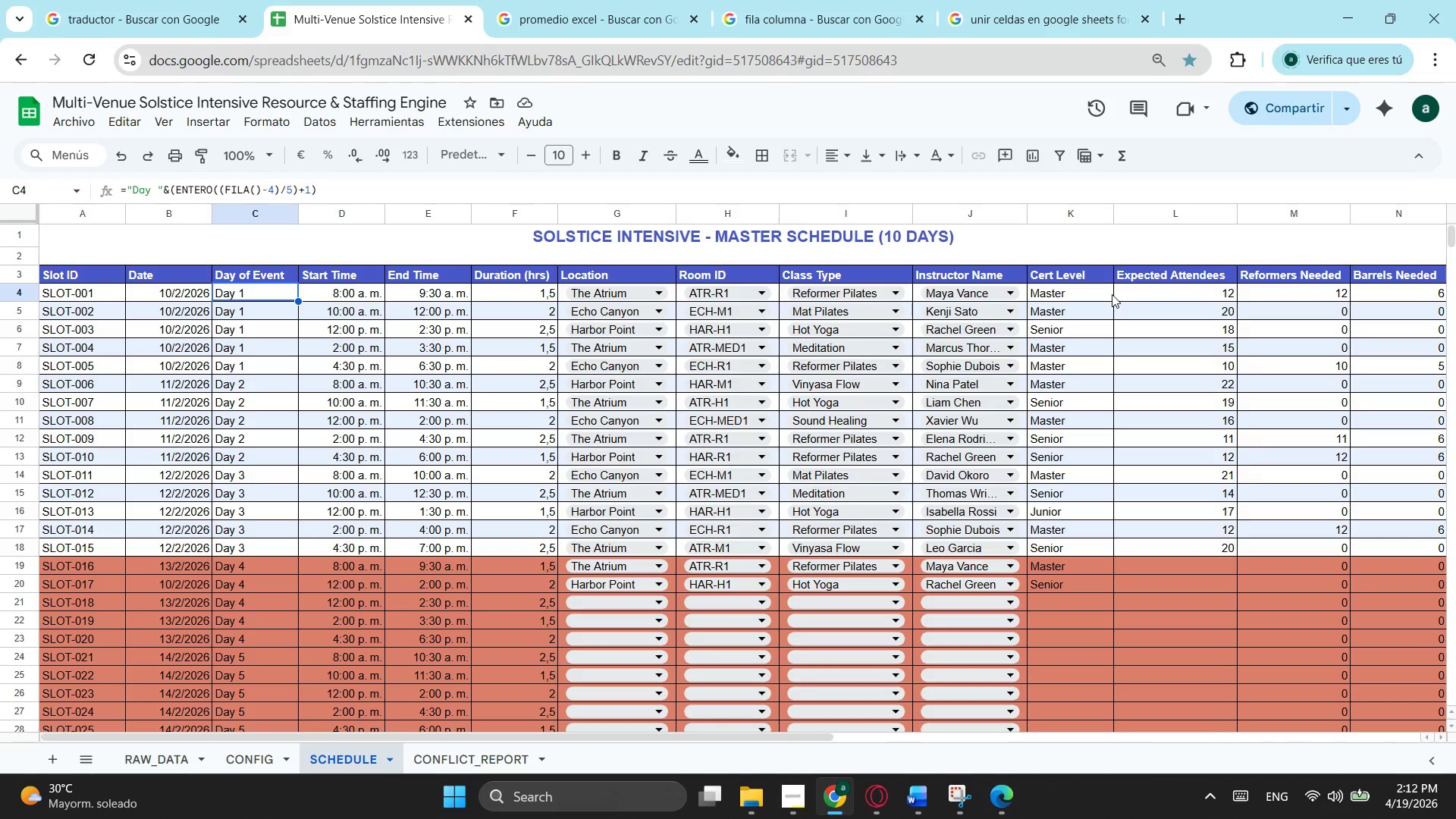 
left_click_drag(start_coordinate=[1109, 294], to_coordinate=[270, 292])
 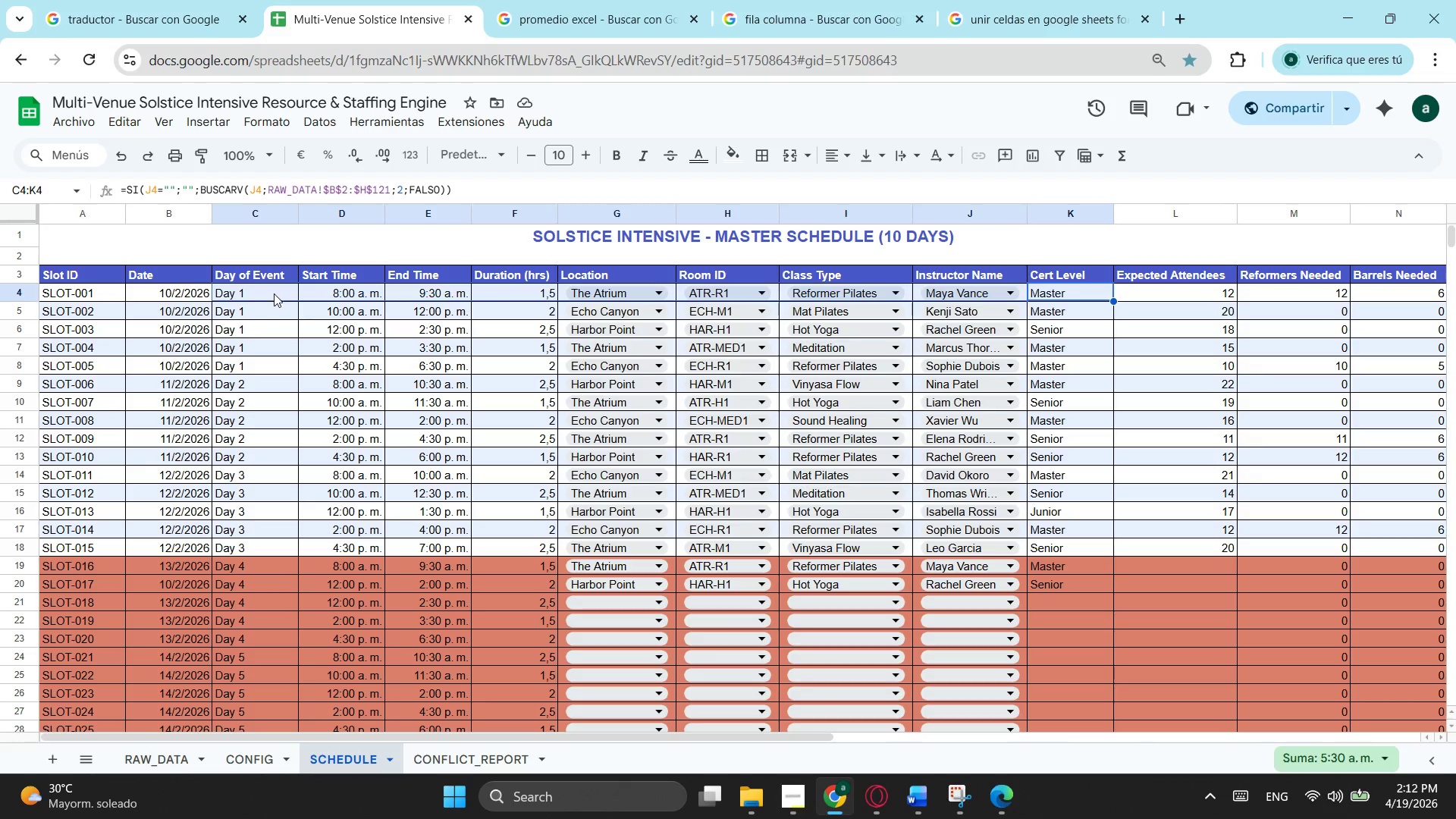 
key(Control+ControlLeft)
 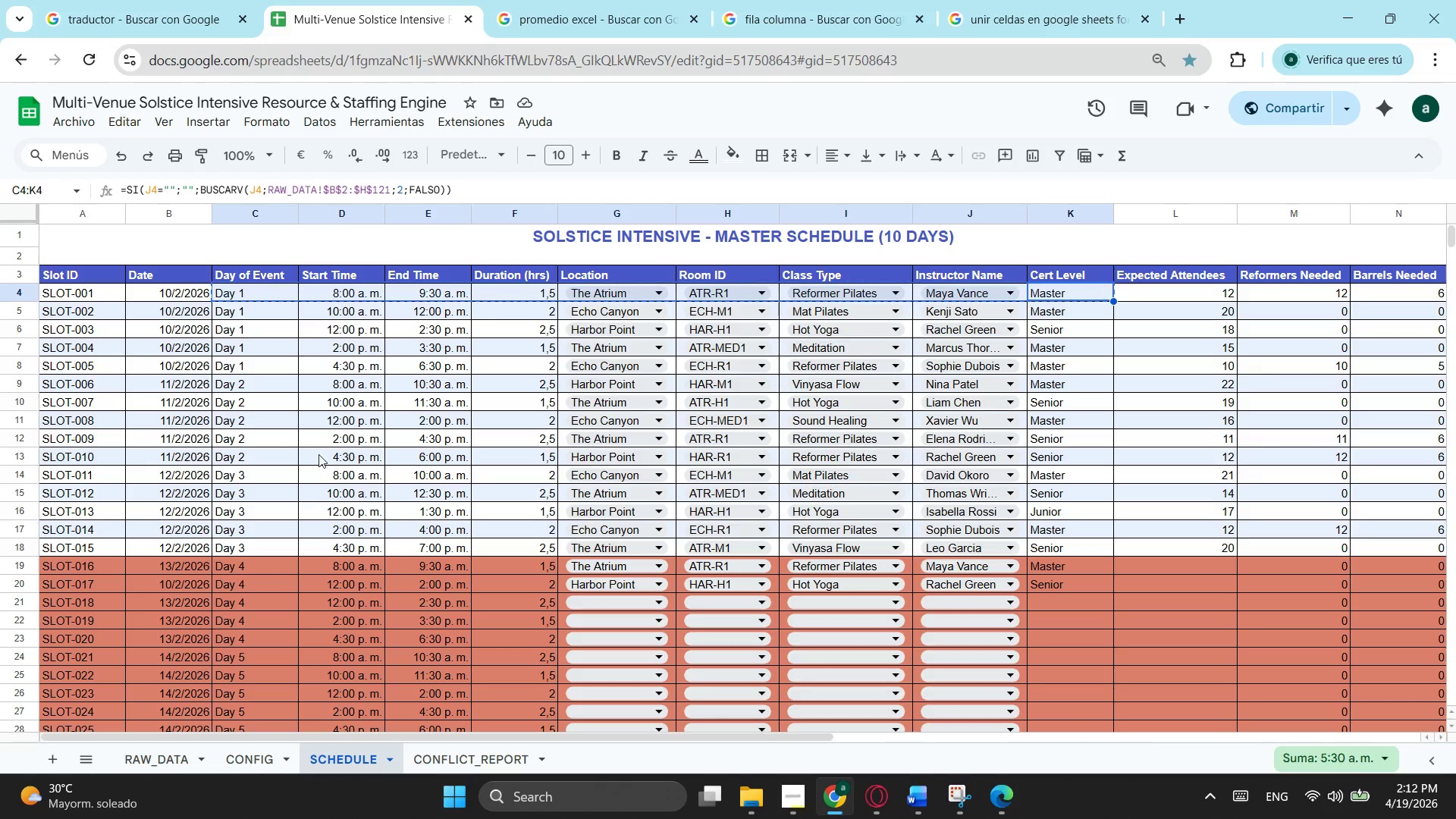 
key(Control+C)
 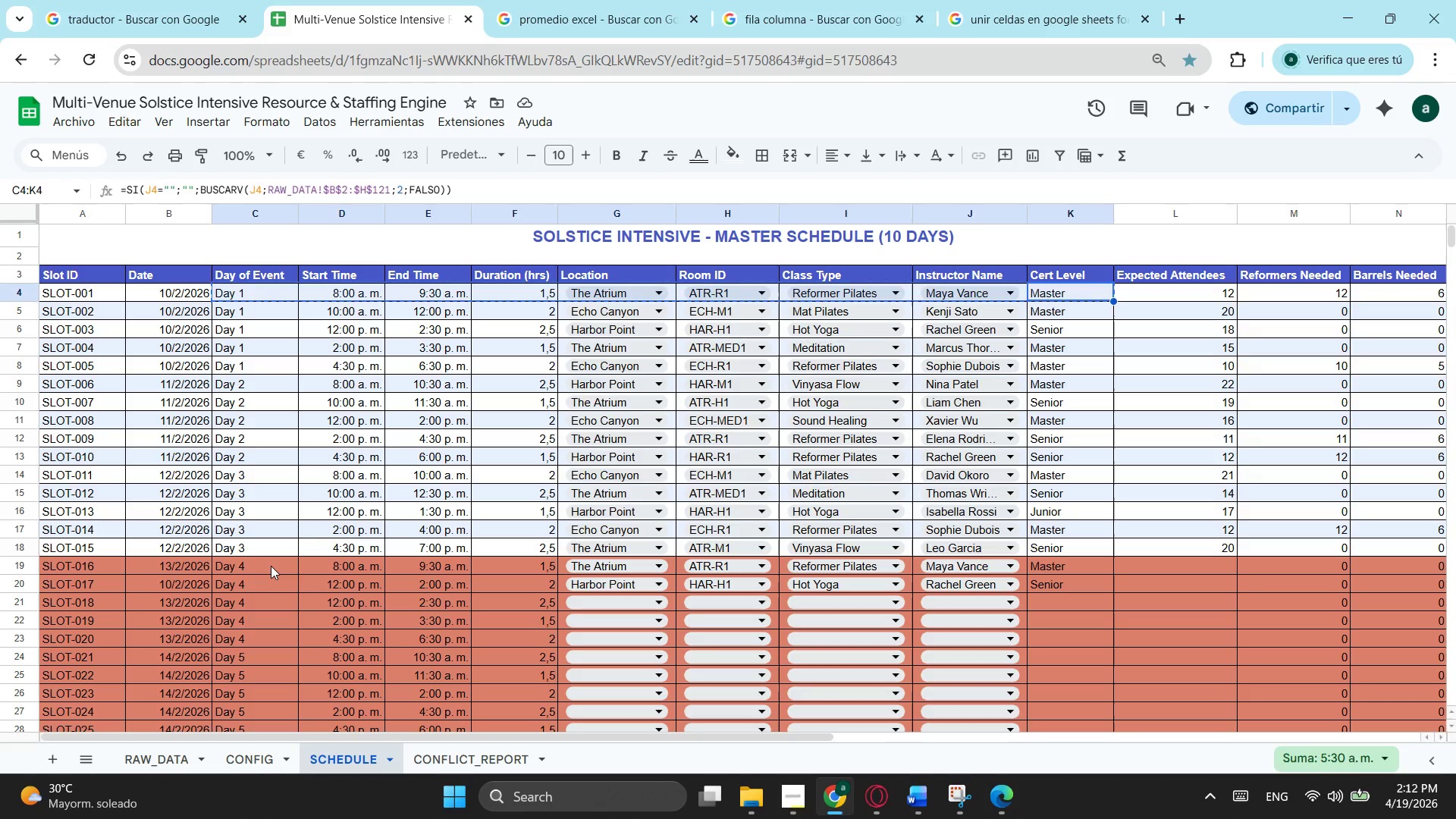 
left_click([271, 563])
 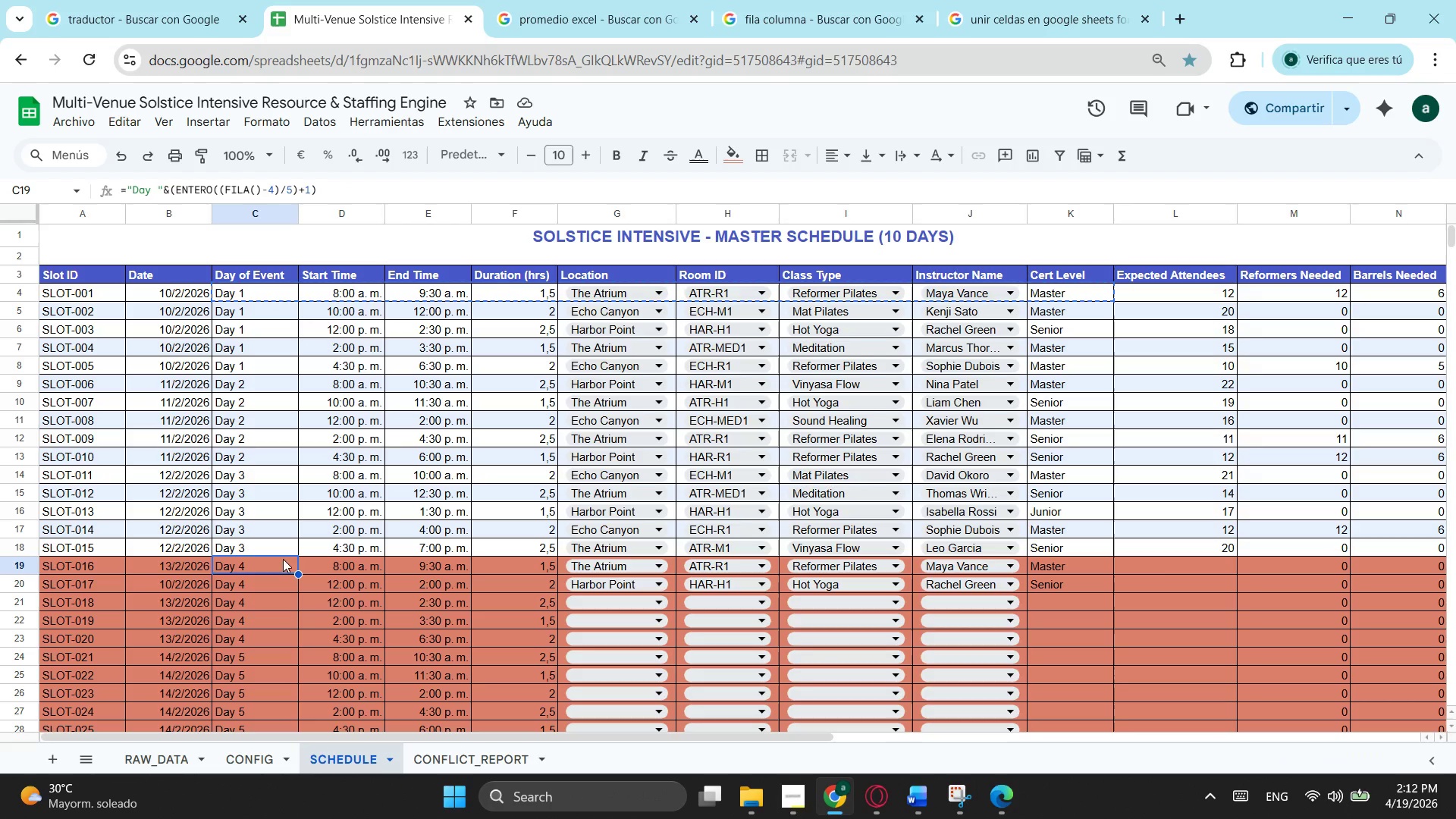 
key(Control+ControlLeft)
 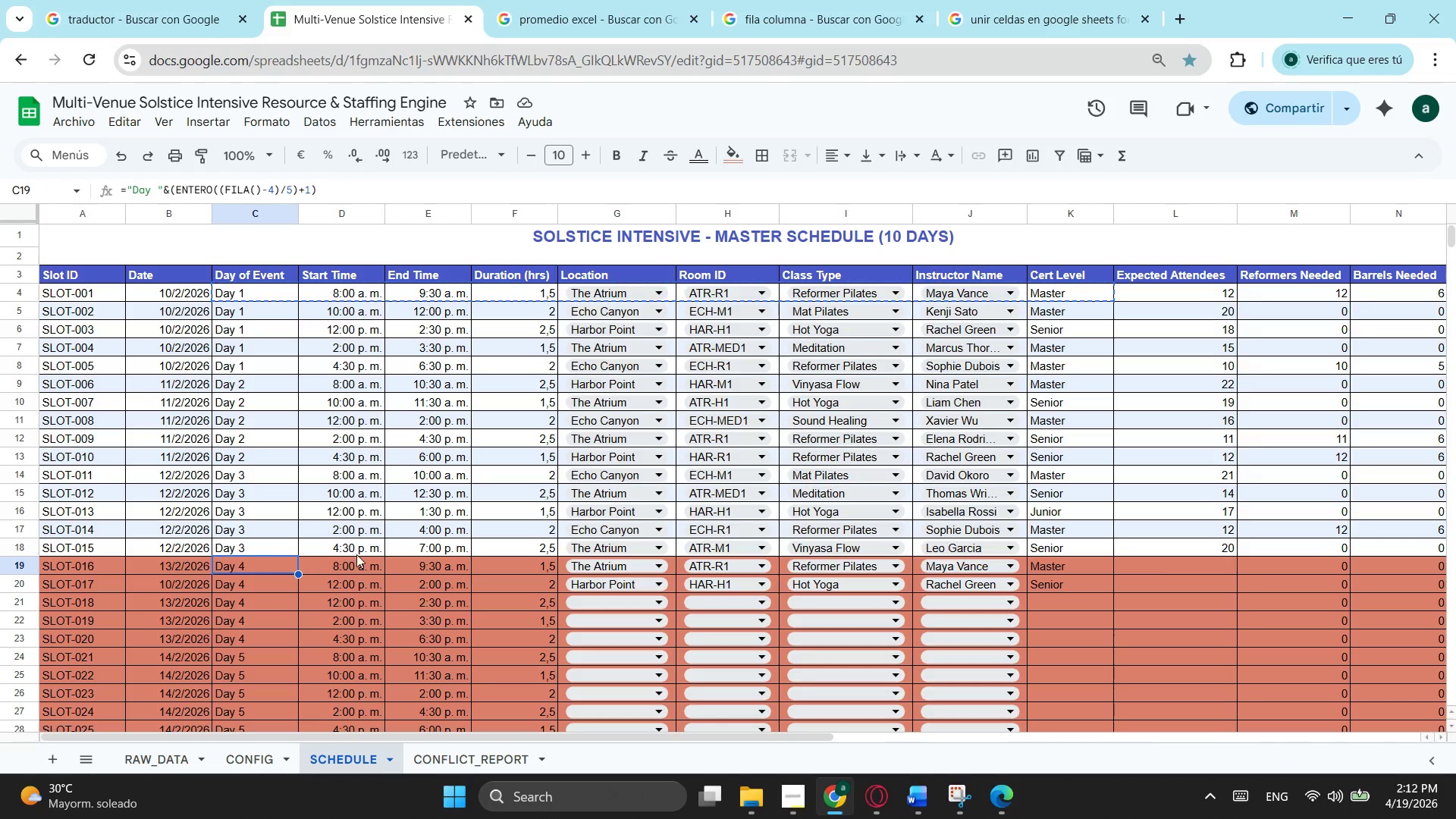 
key(Control+V)
 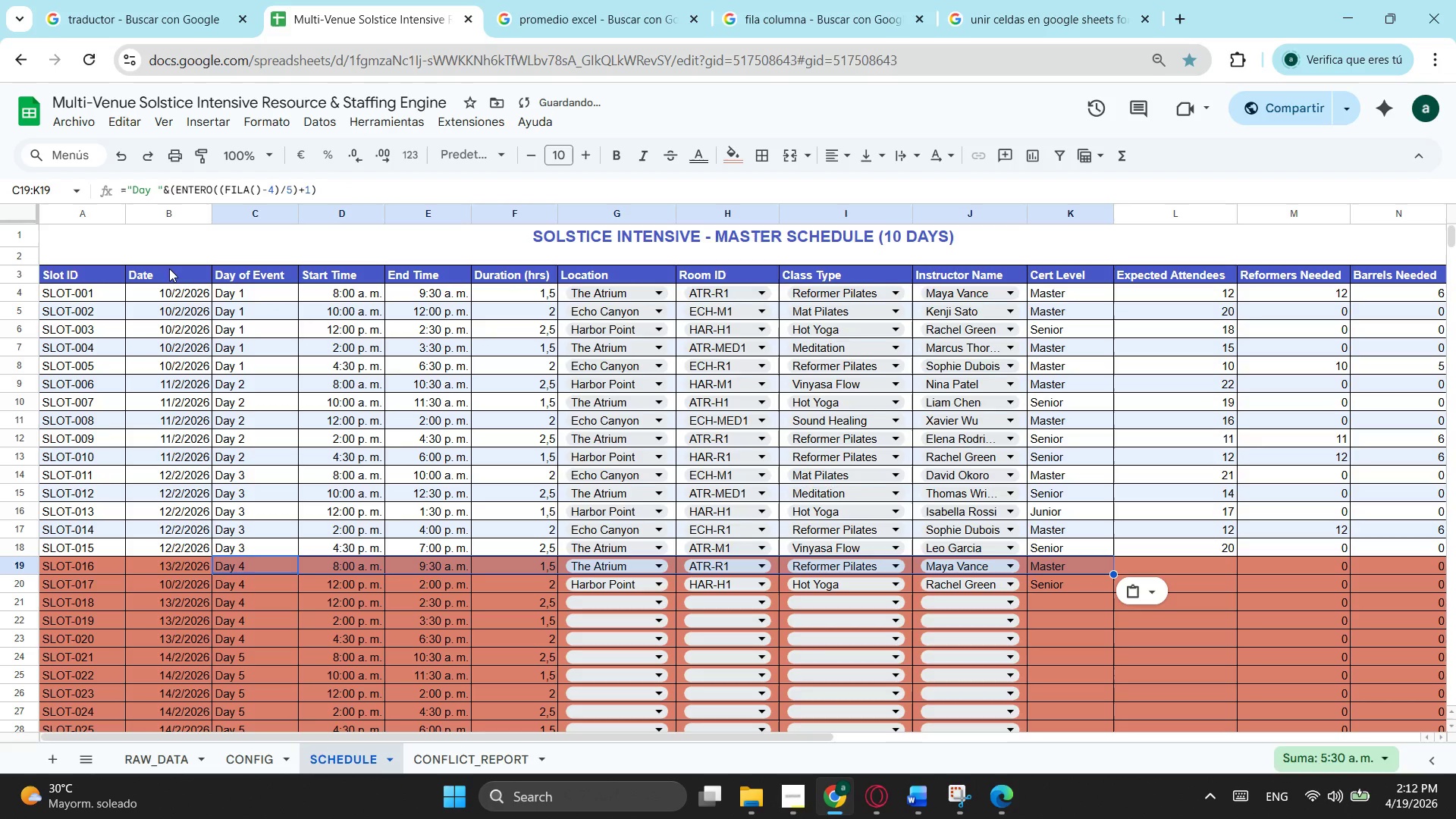 
left_click_drag(start_coordinate=[174, 288], to_coordinate=[1072, 285])
 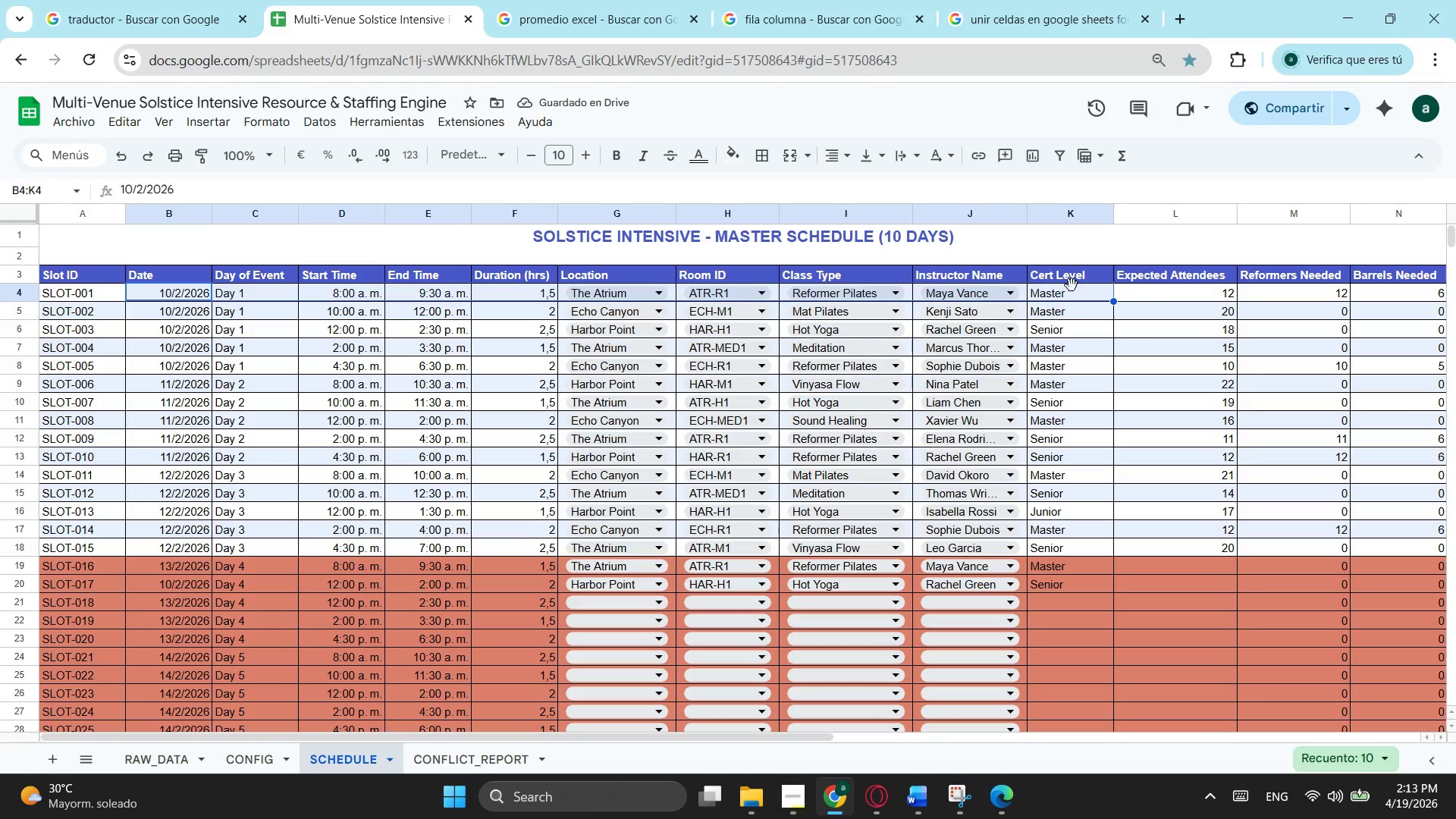 
key(Control+ControlLeft)
 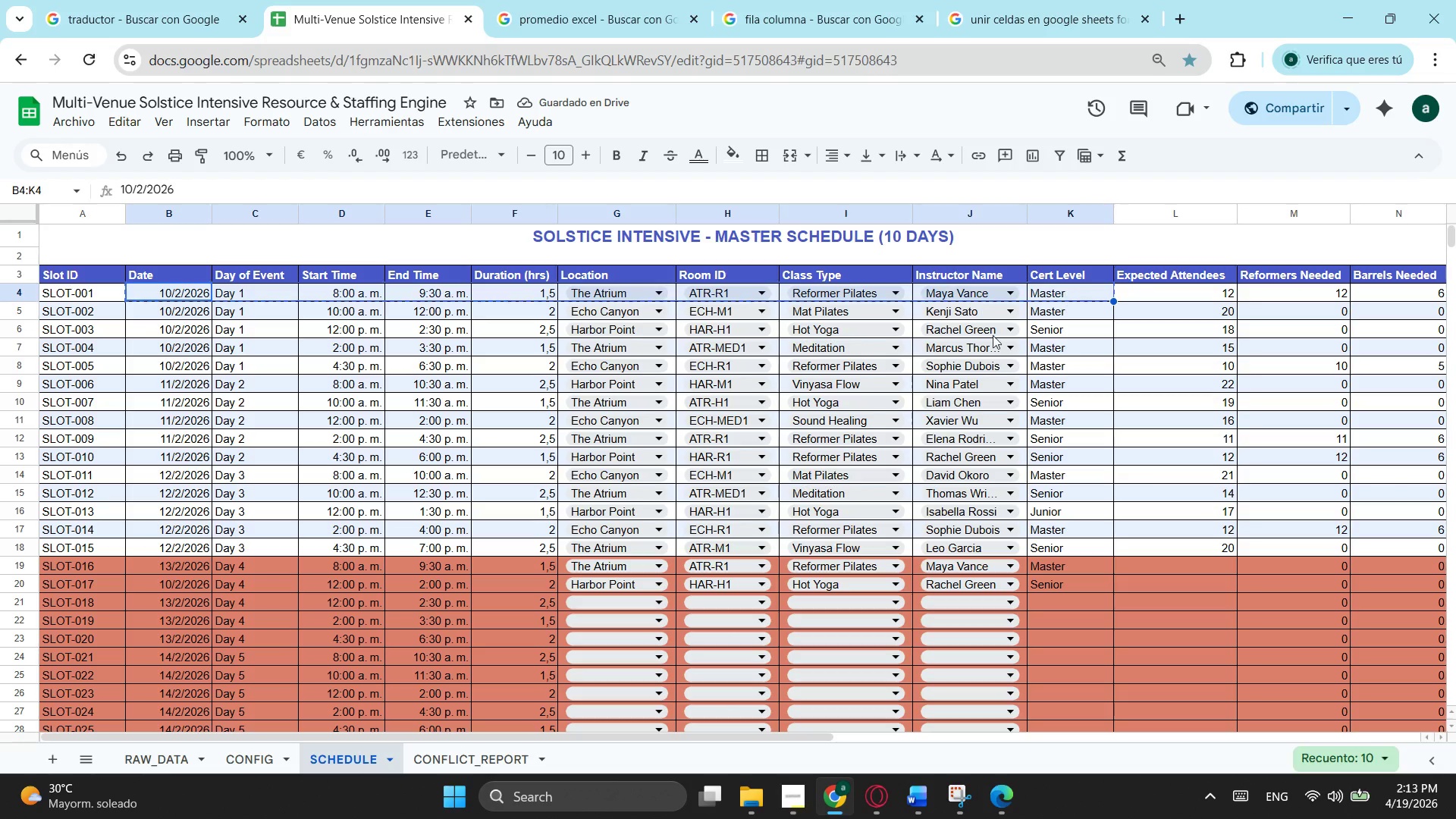 
key(Control+C)
 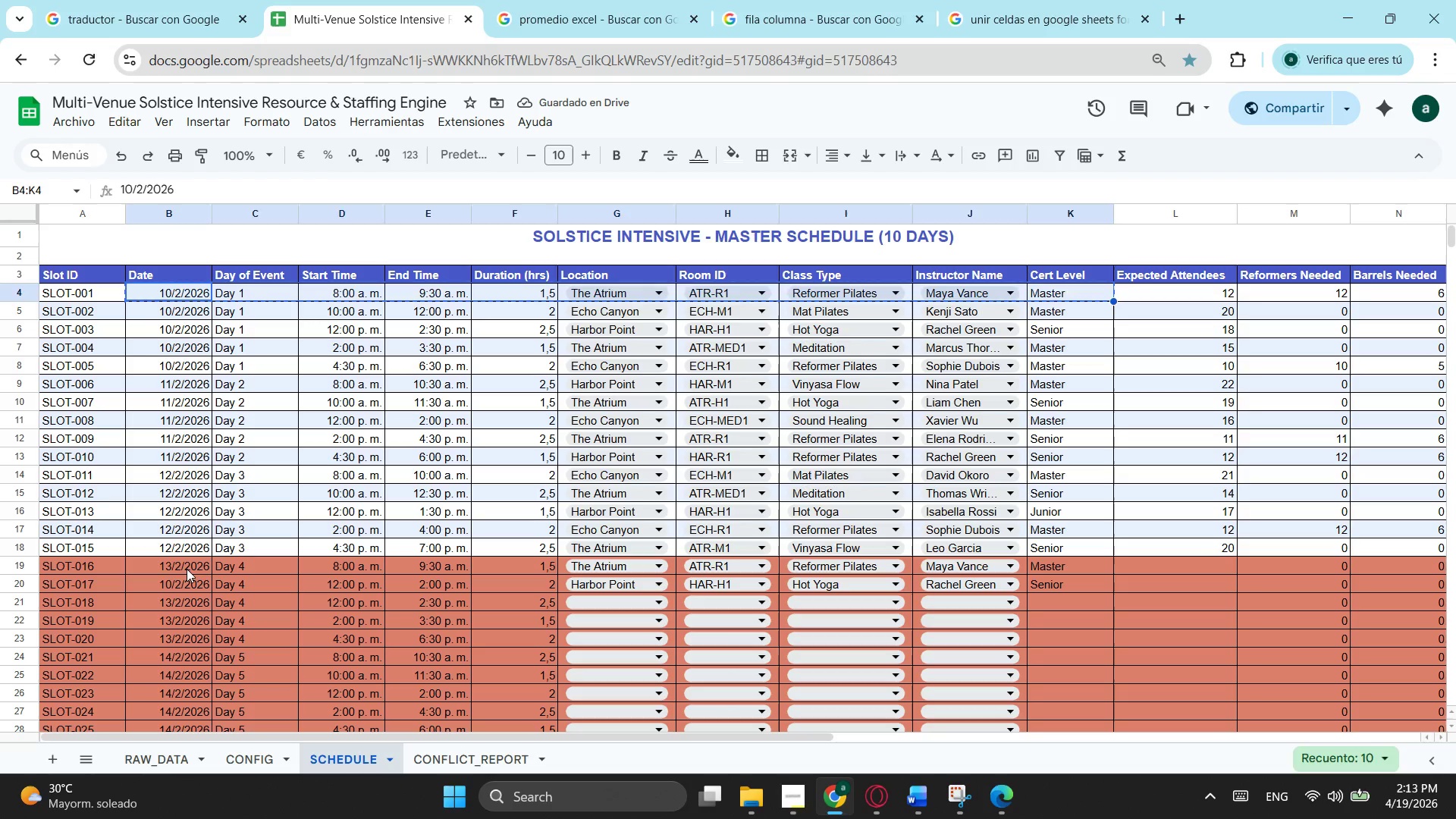 
left_click([187, 569])
 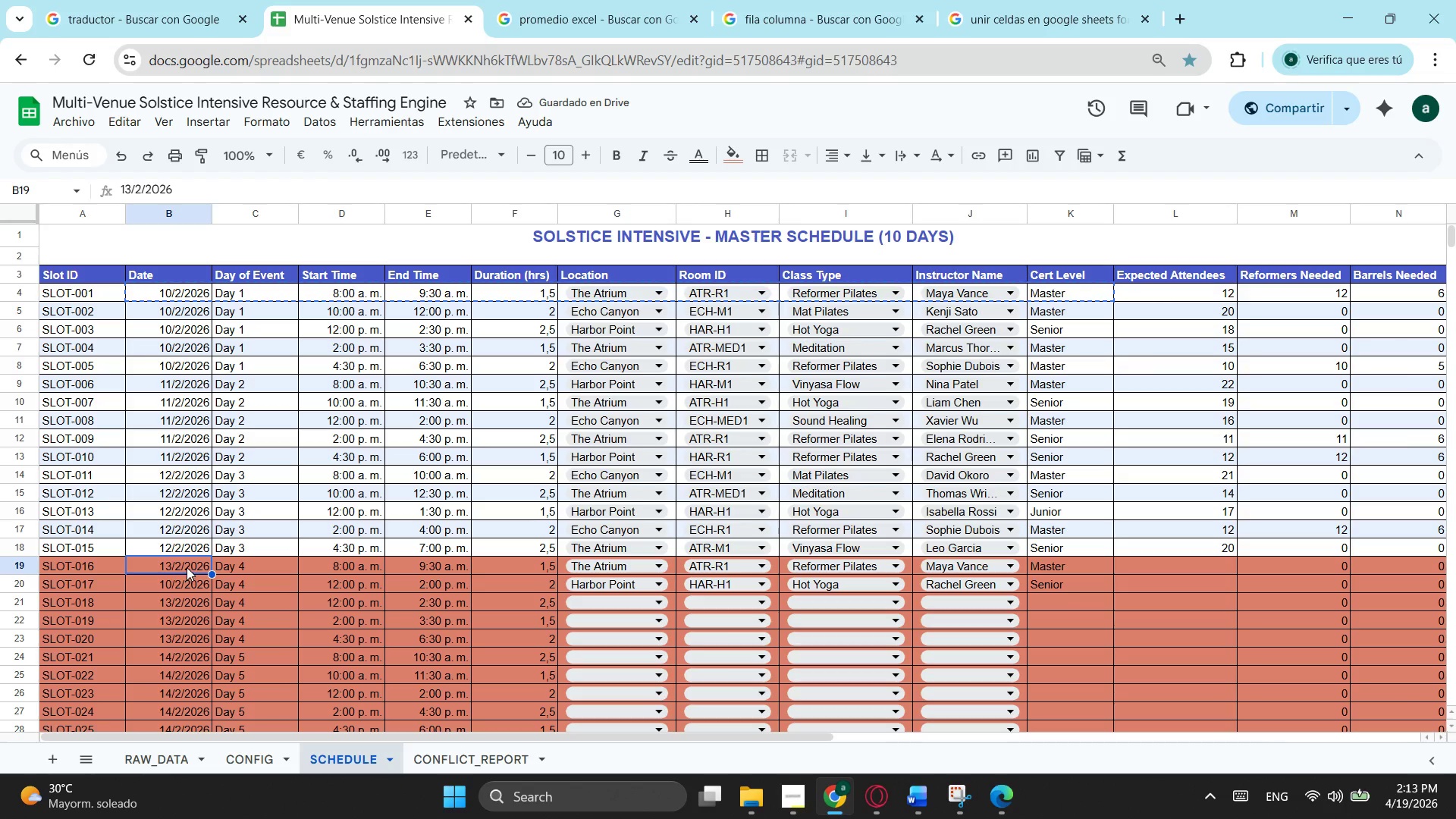 
key(Control+ControlLeft)
 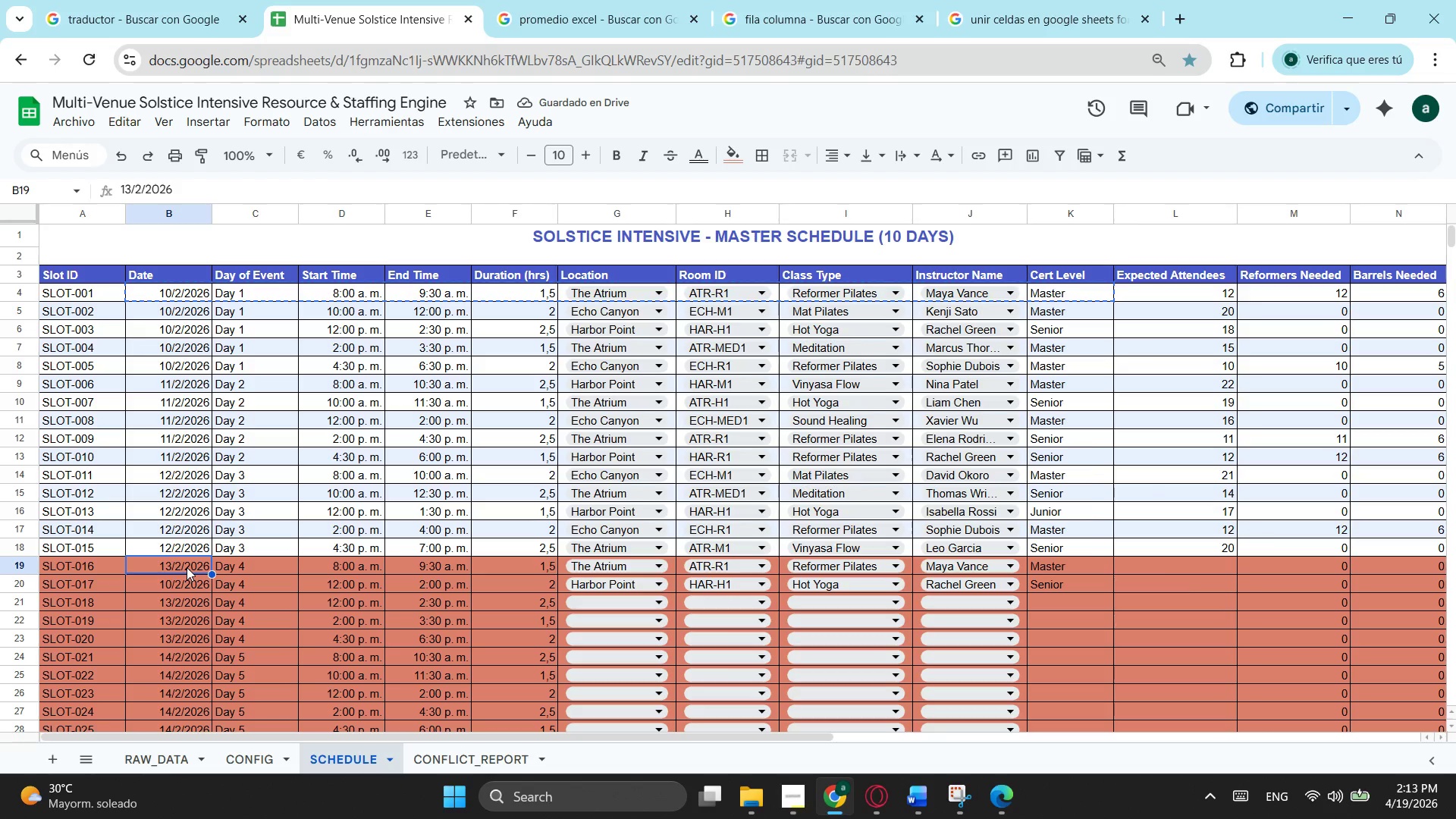 
key(Control+V)
 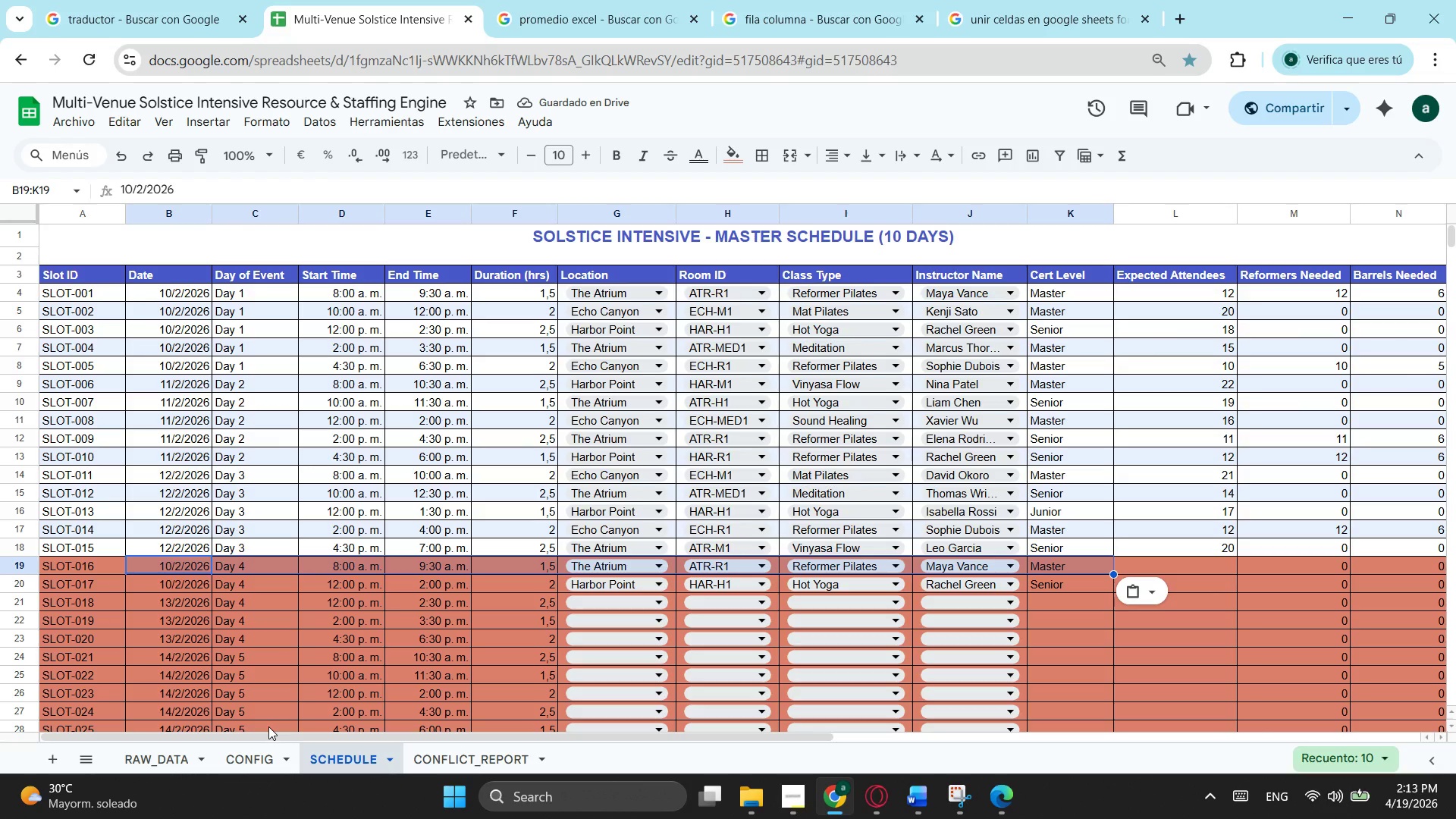 
left_click([273, 563])
 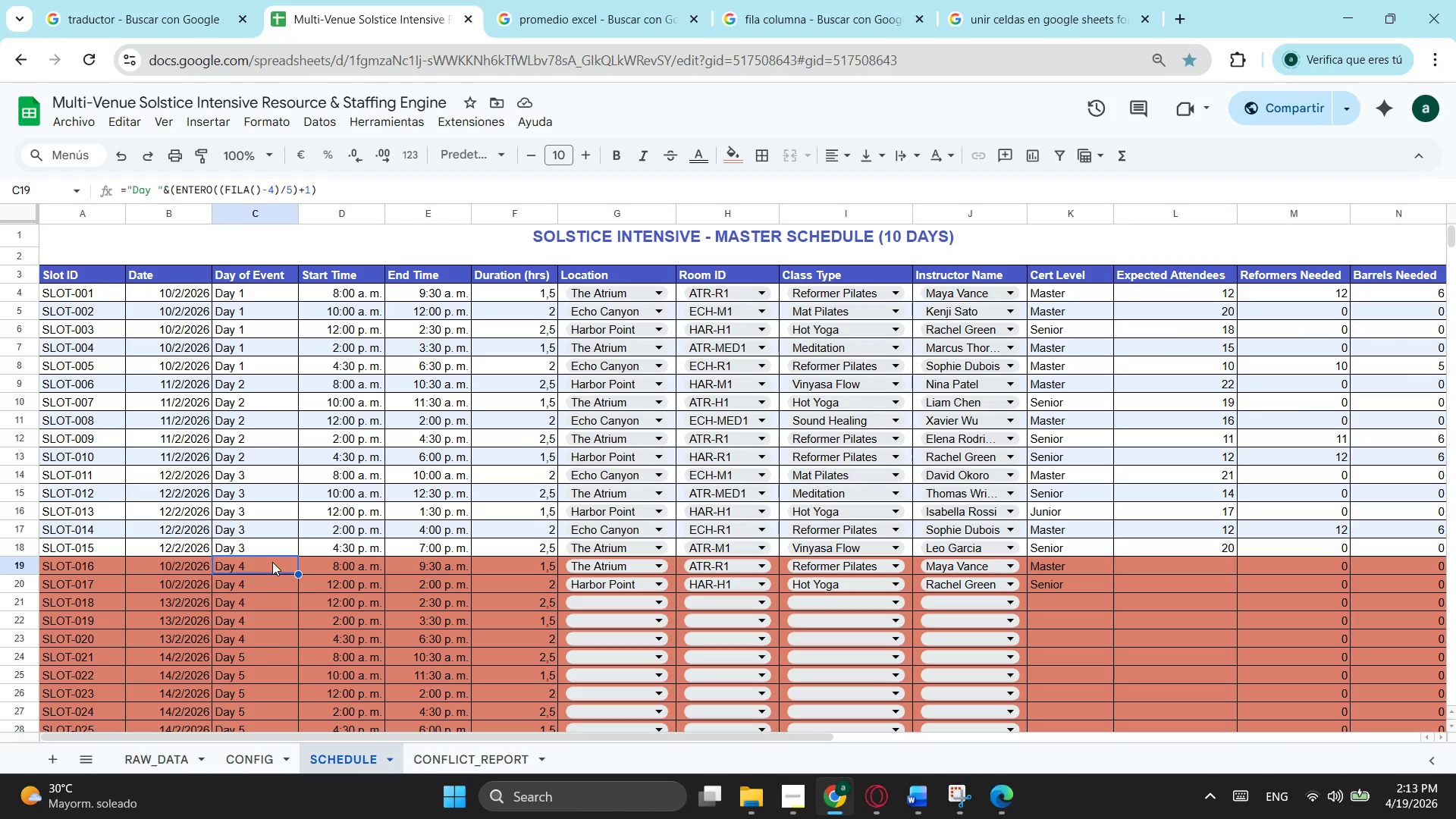 
wait(6.86)
 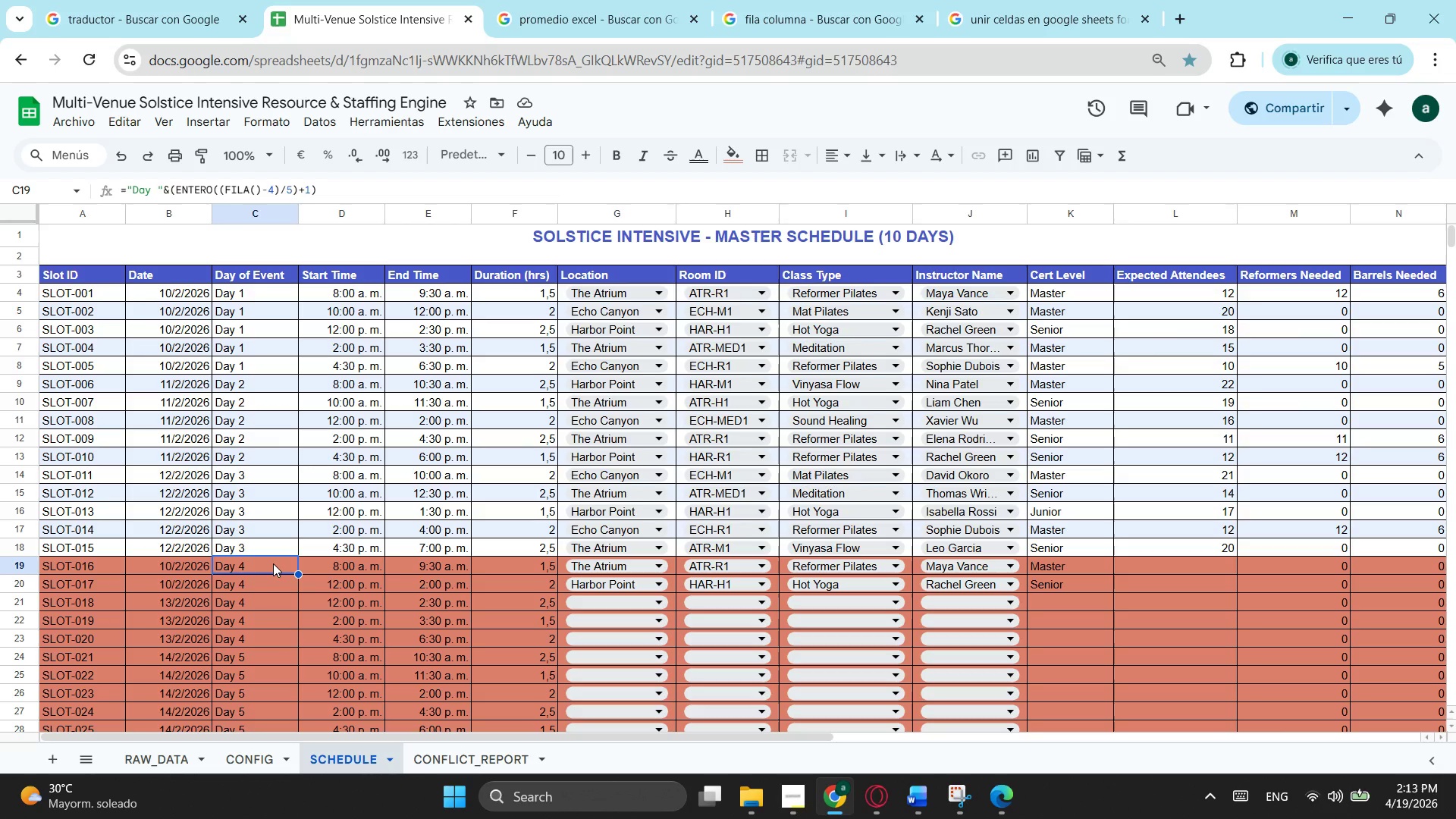 
left_click([465, 753])
 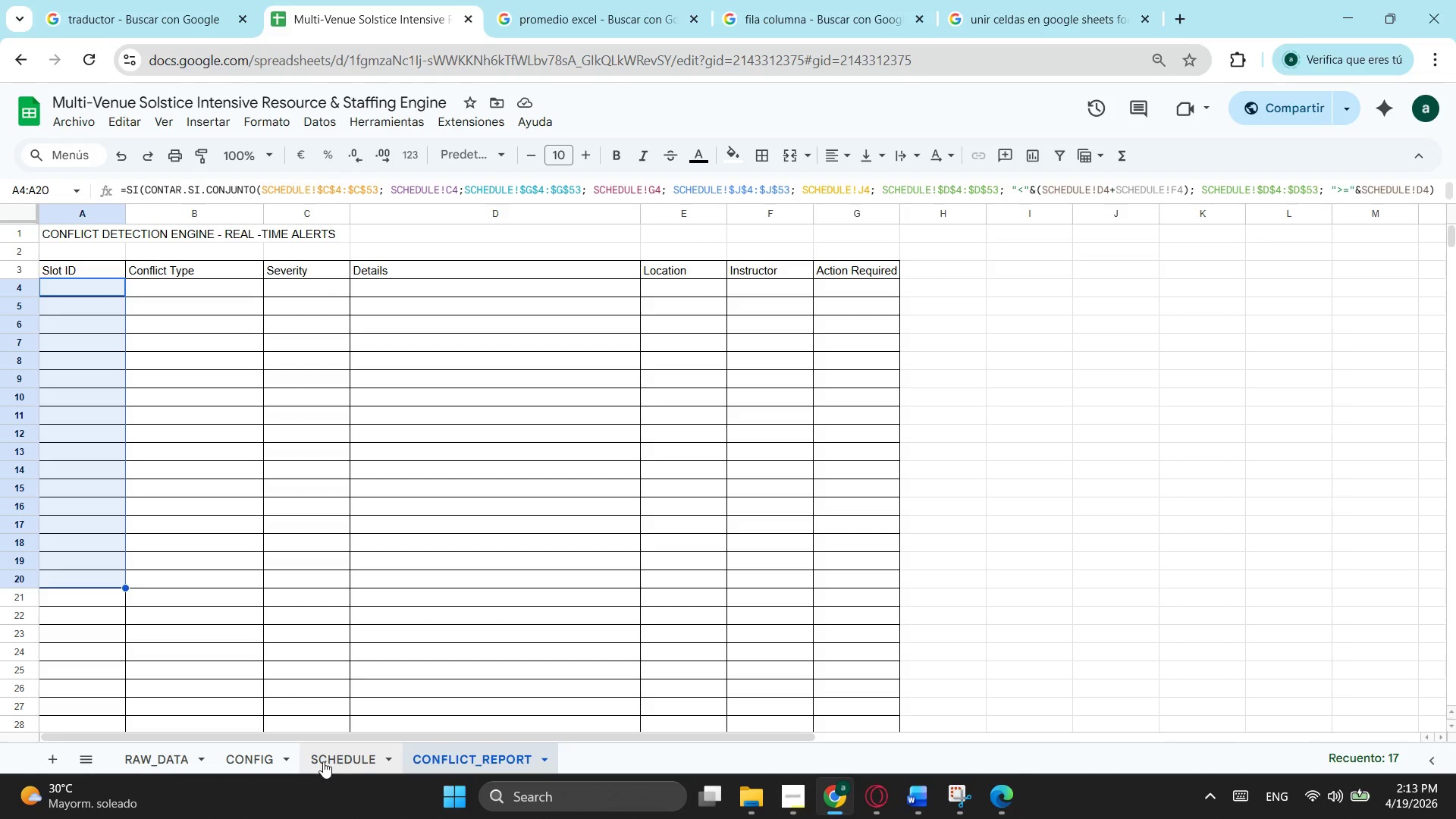 
left_click([323, 761])
 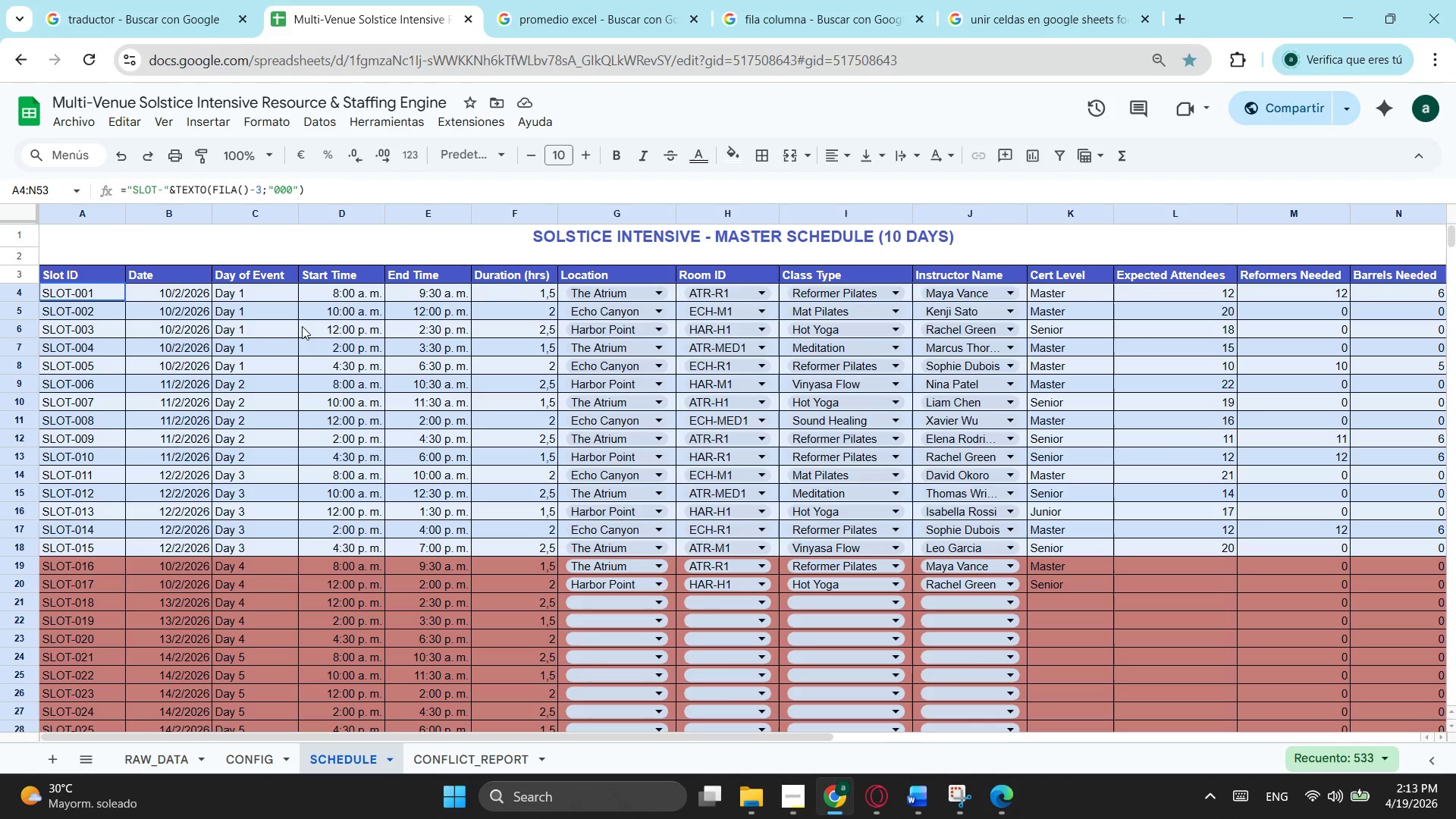 
wait(6.08)
 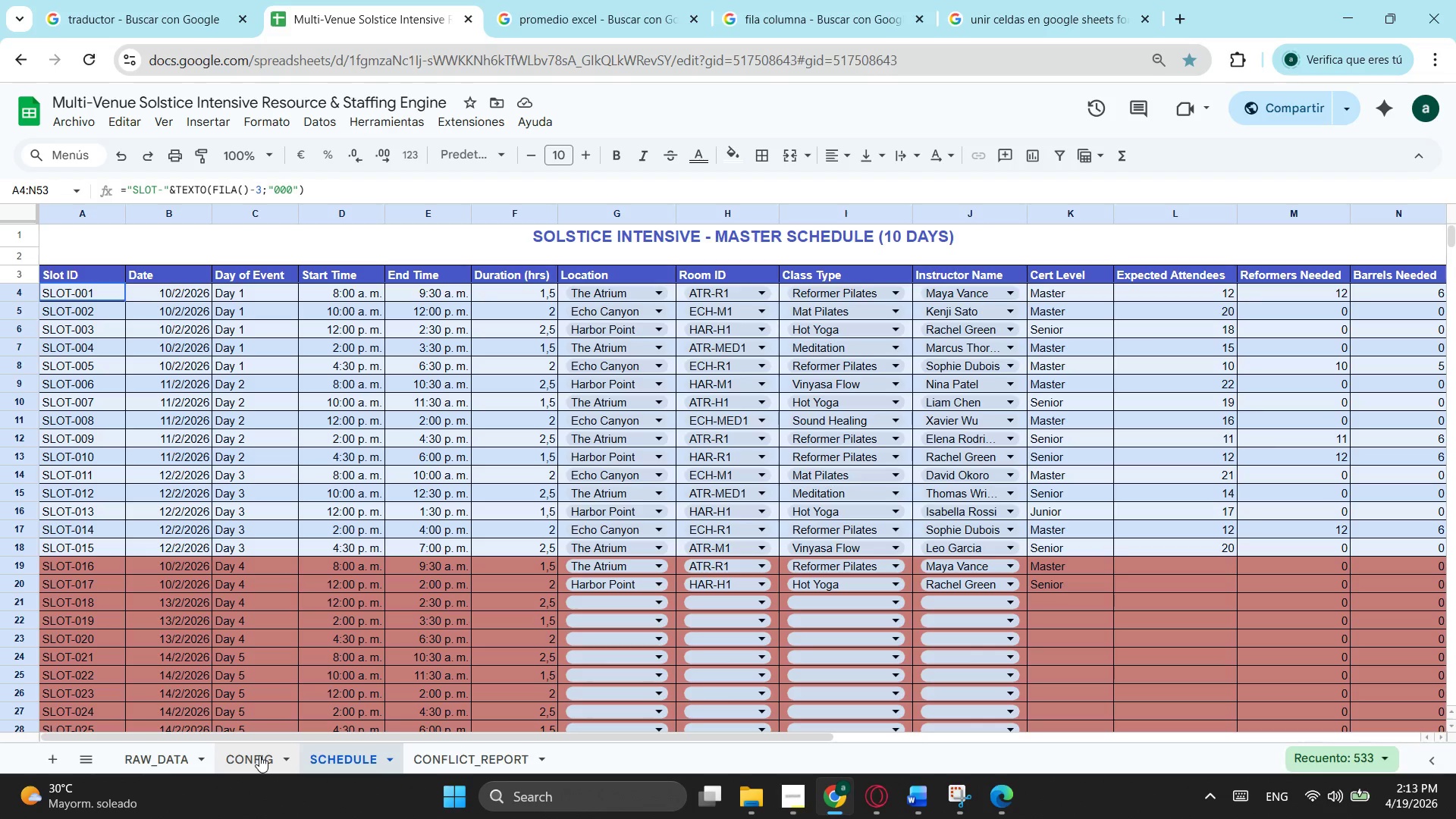 
left_click_drag(start_coordinate=[205, 290], to_coordinate=[1055, 287])
 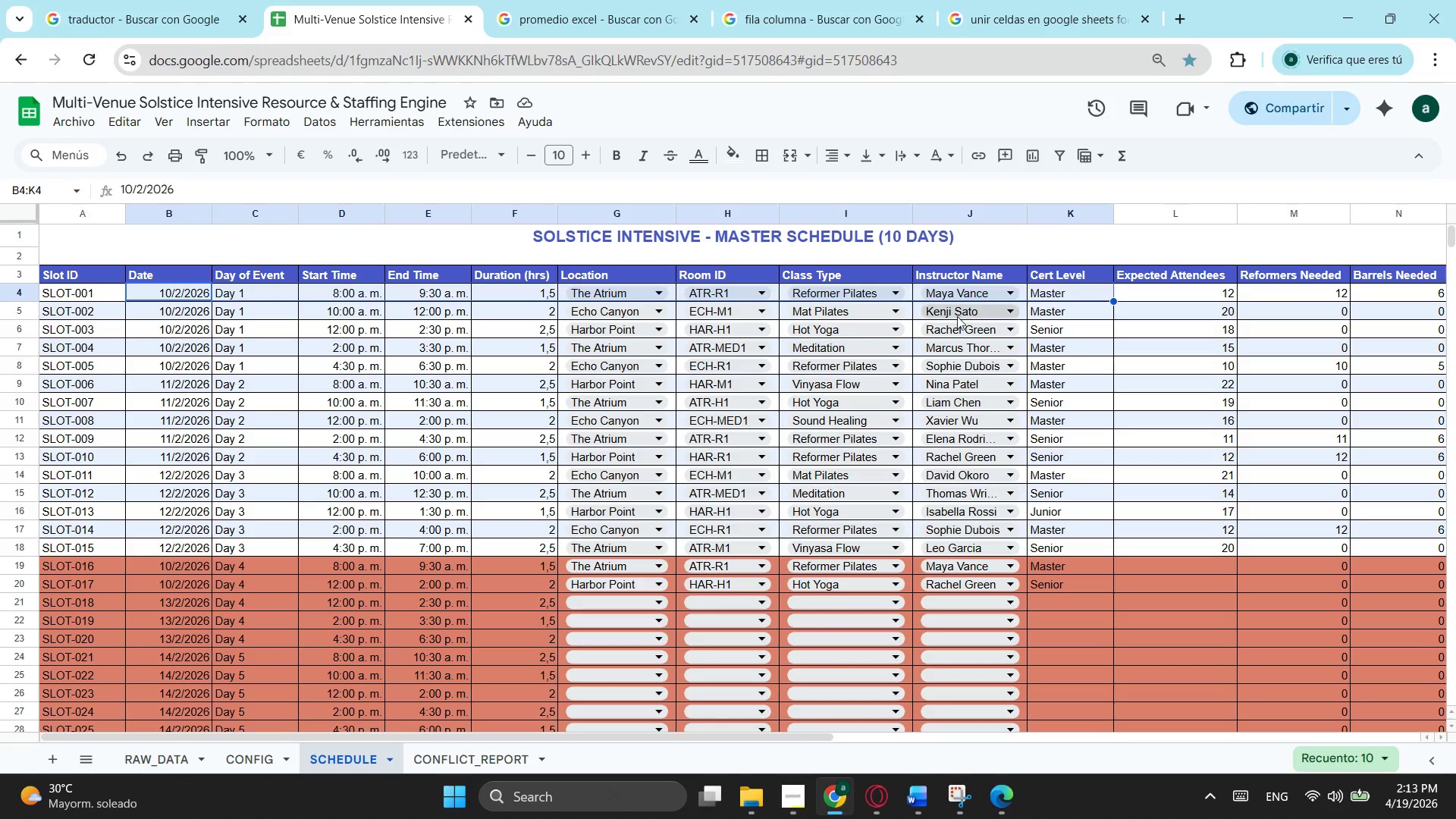 
key(Control+ControlLeft)
 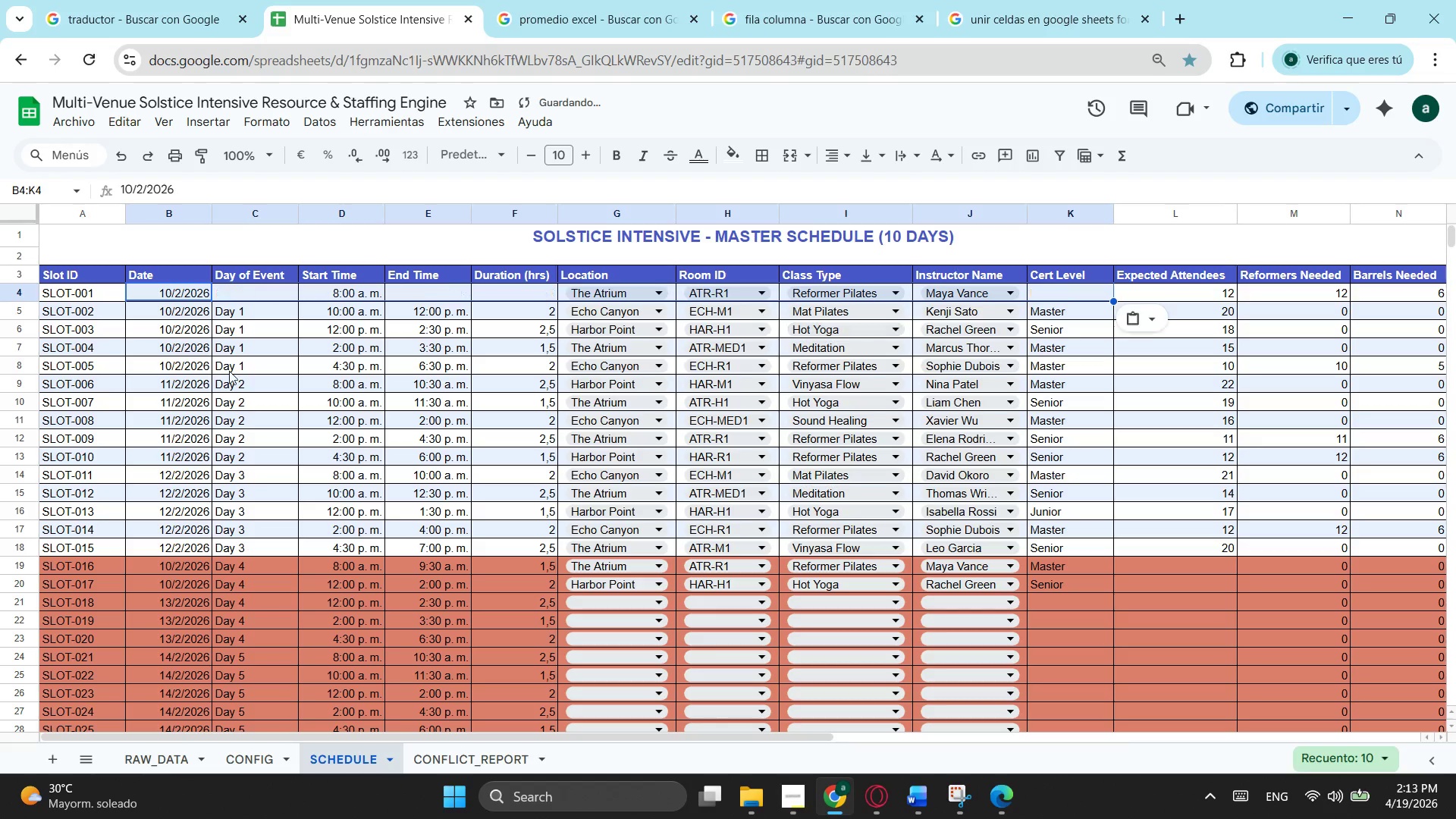 
key(Control+V)
 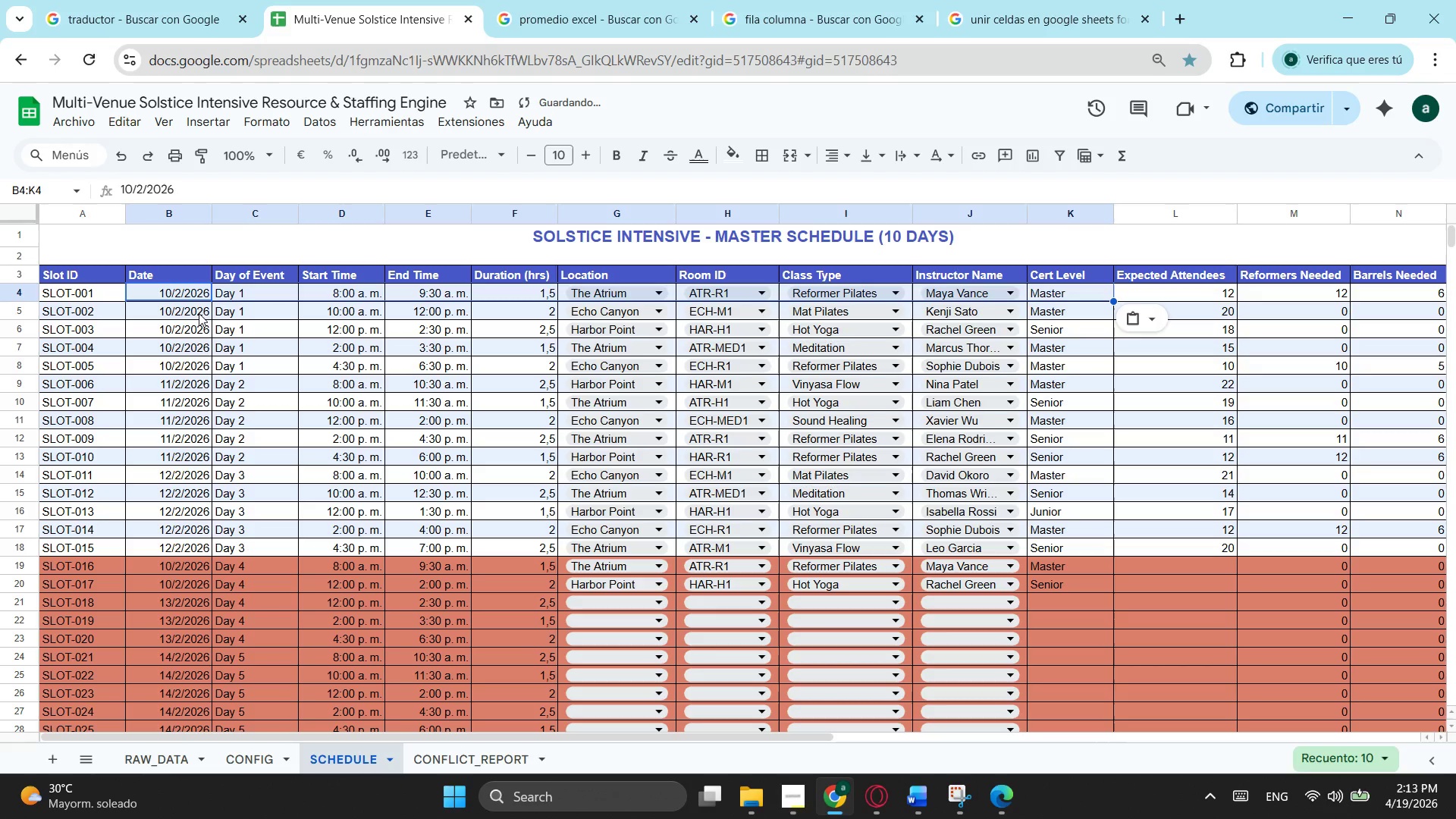 
left_click([188, 310])
 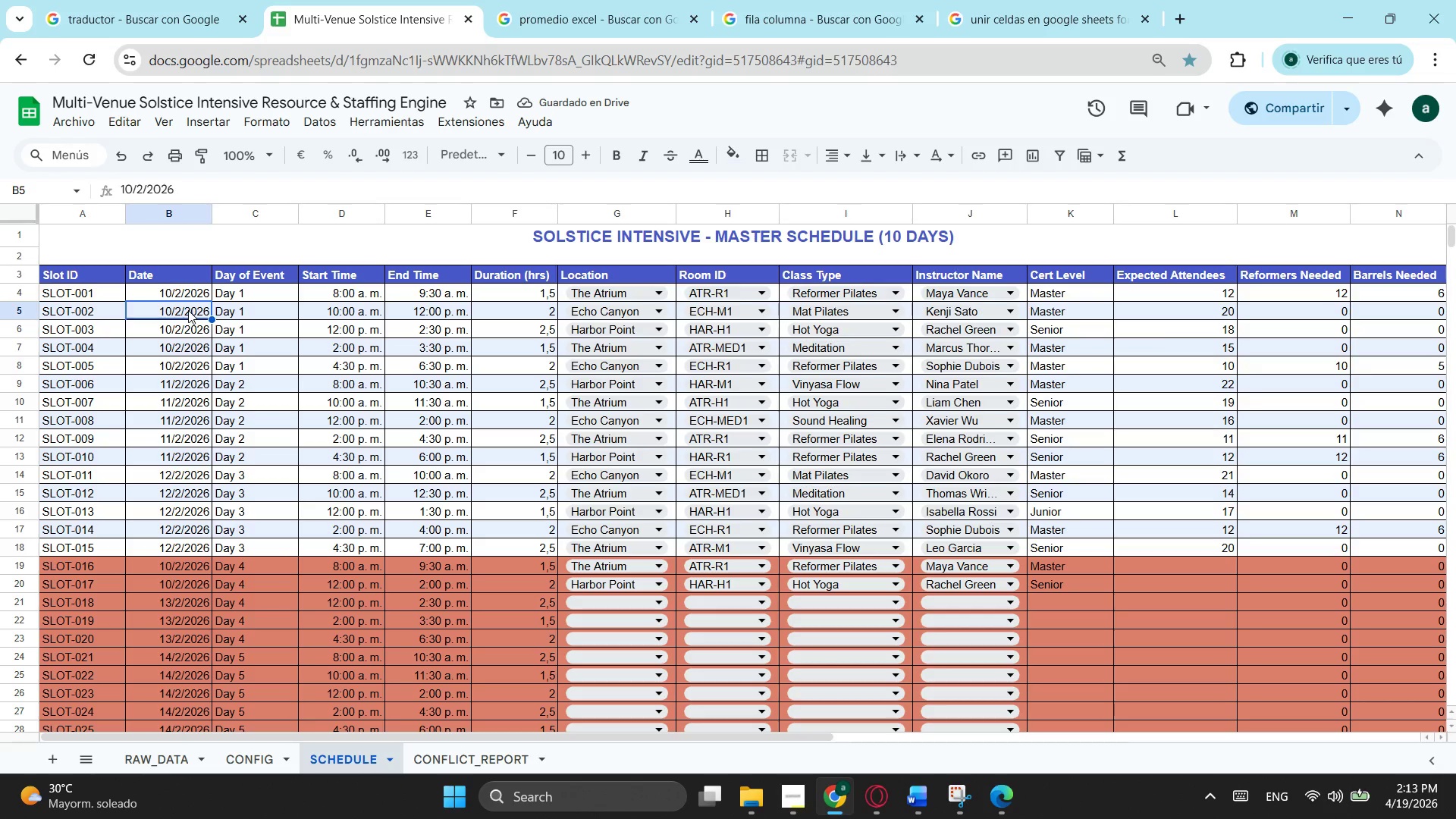 
key(Control+ControlLeft)
 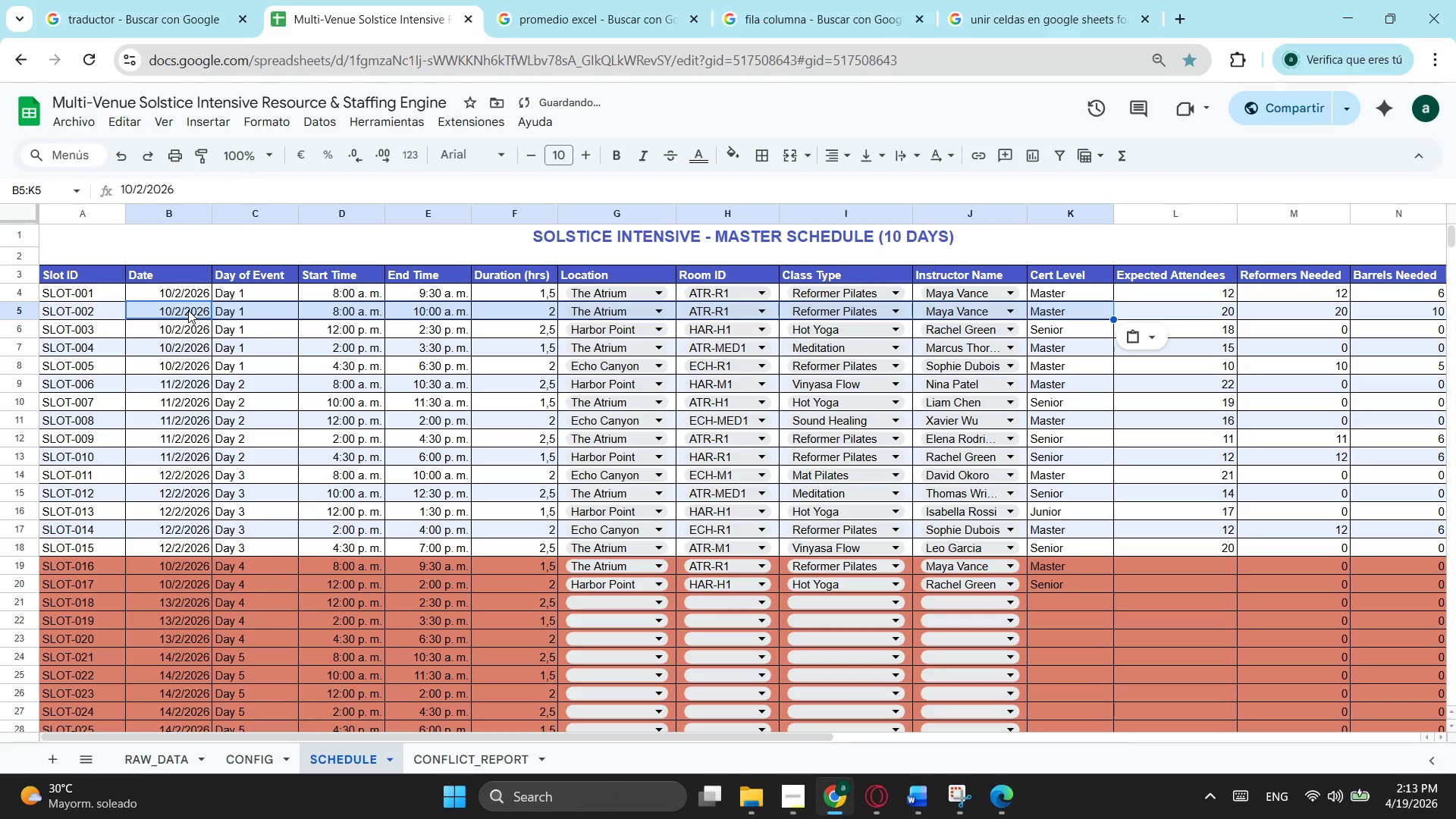 
key(Control+V)
 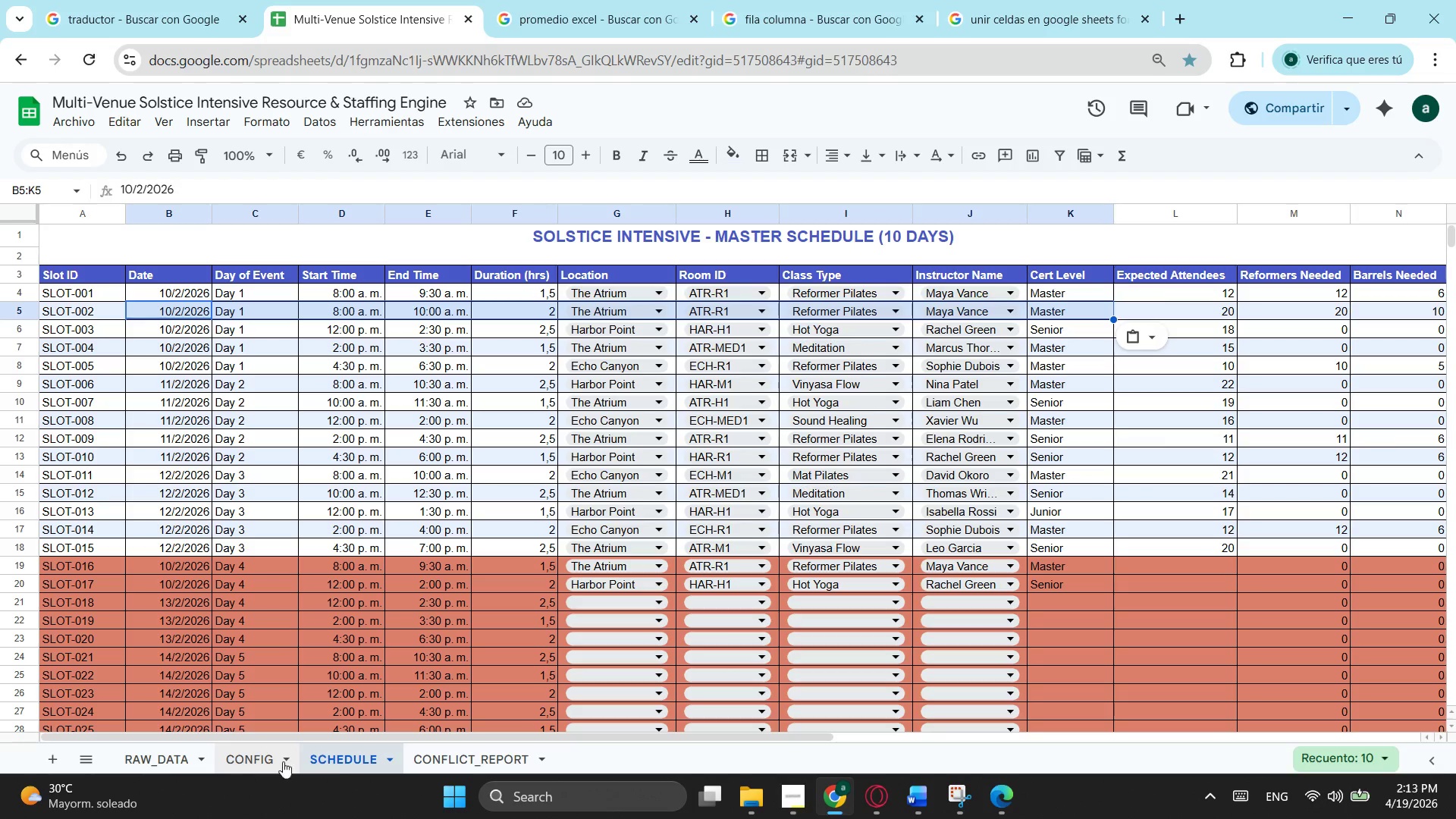 
wait(13.83)
 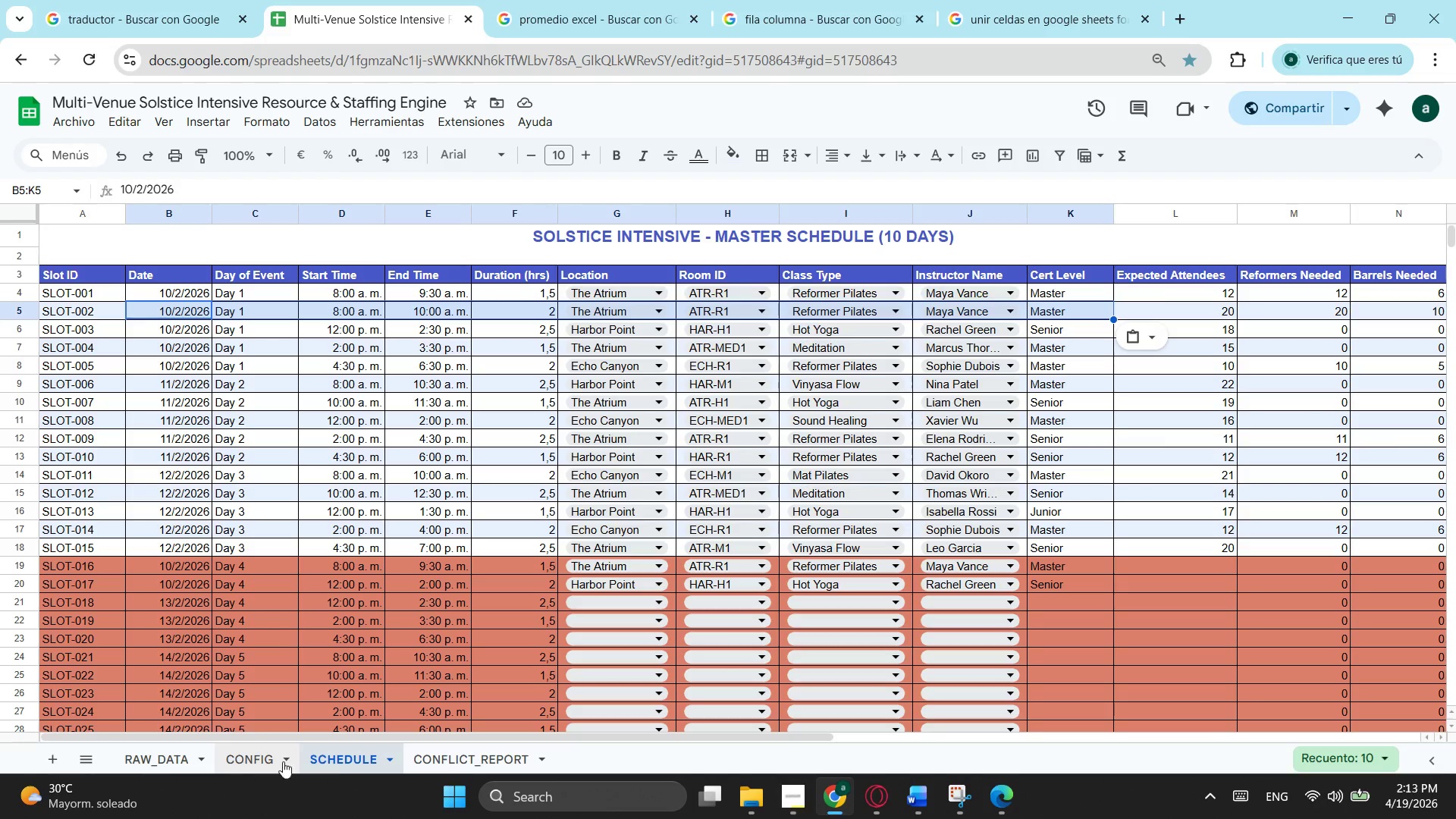 
left_click([101, 621])
 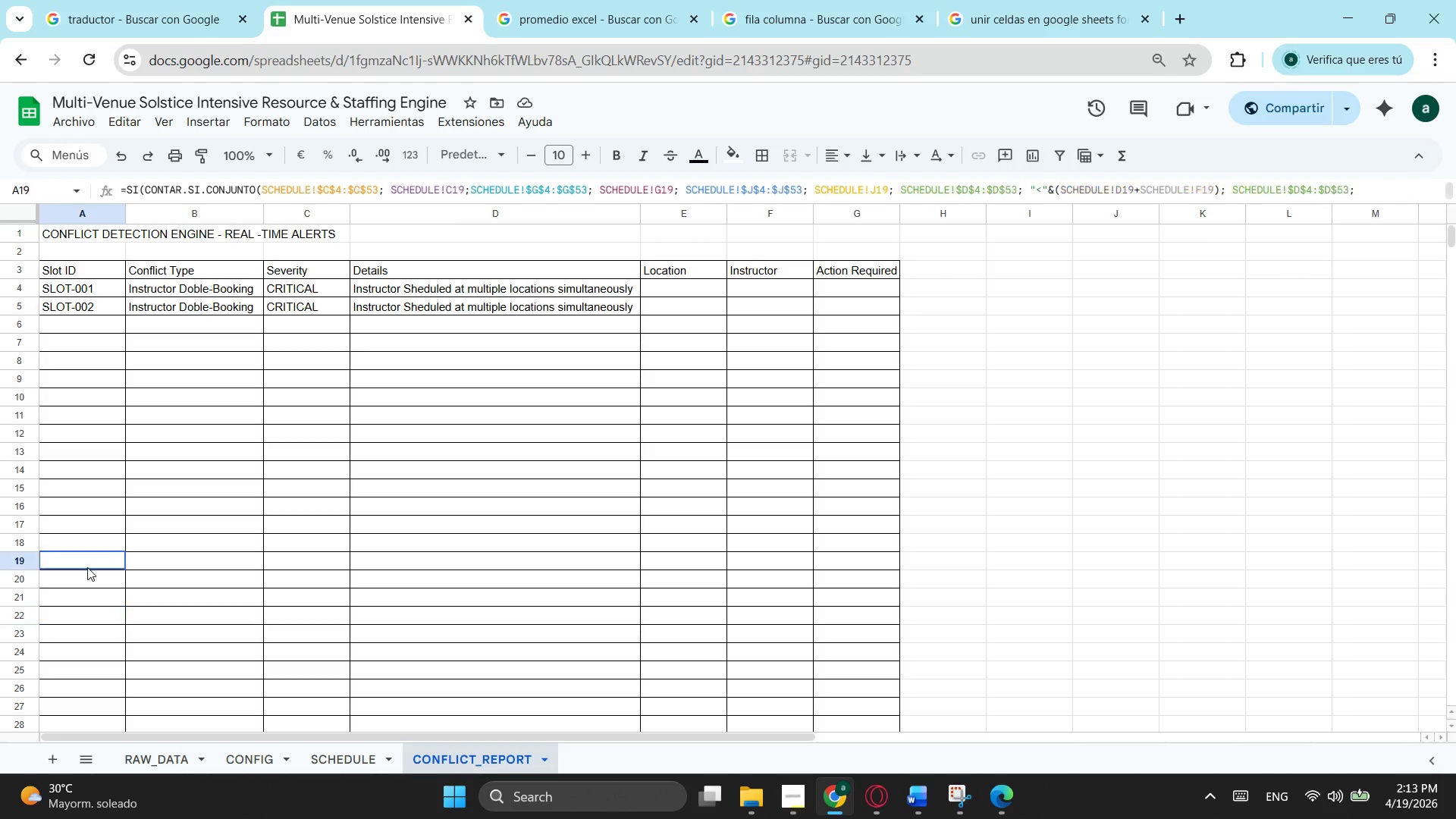 
left_click([87, 567])
 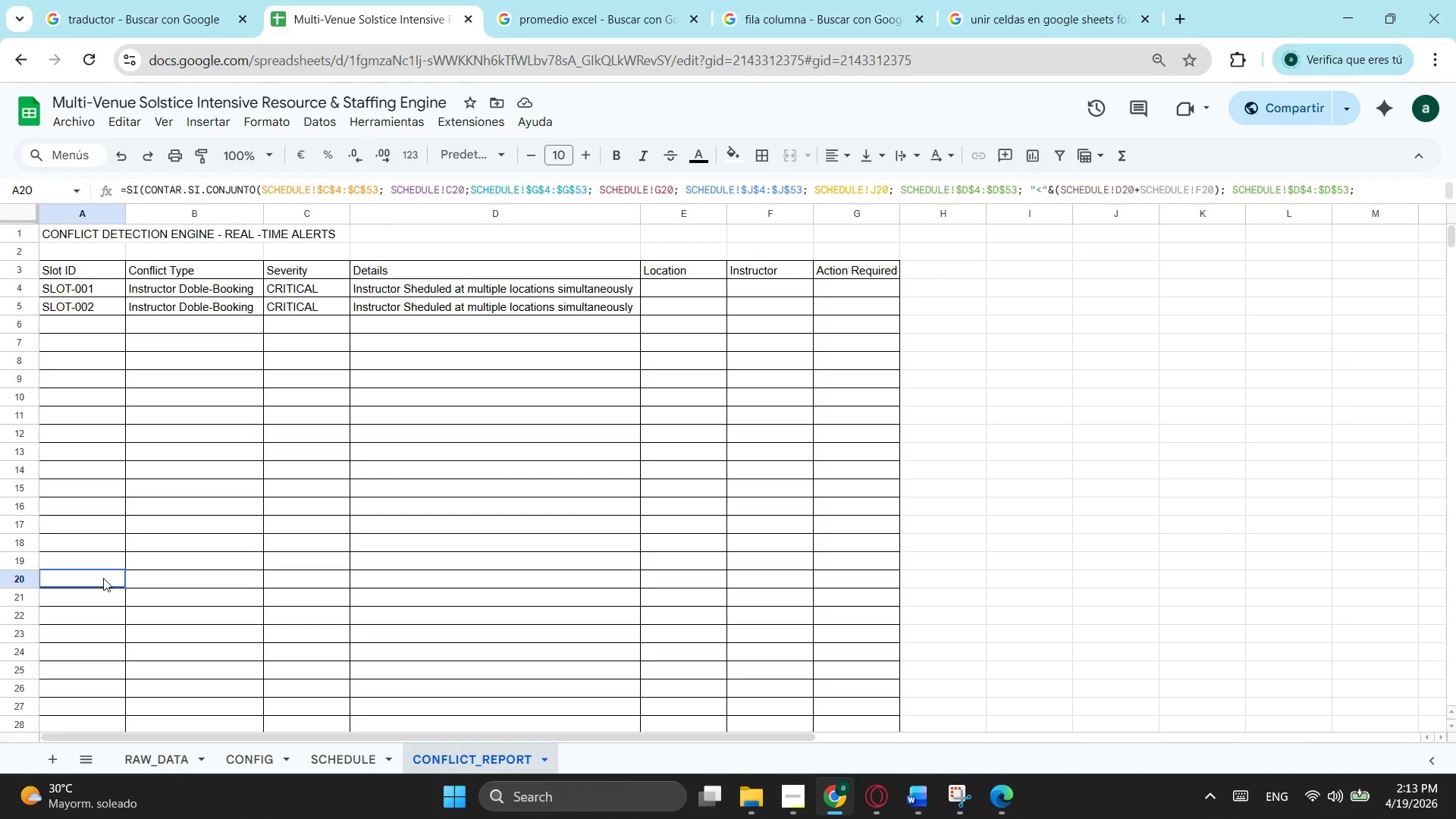 
left_click([103, 578])
 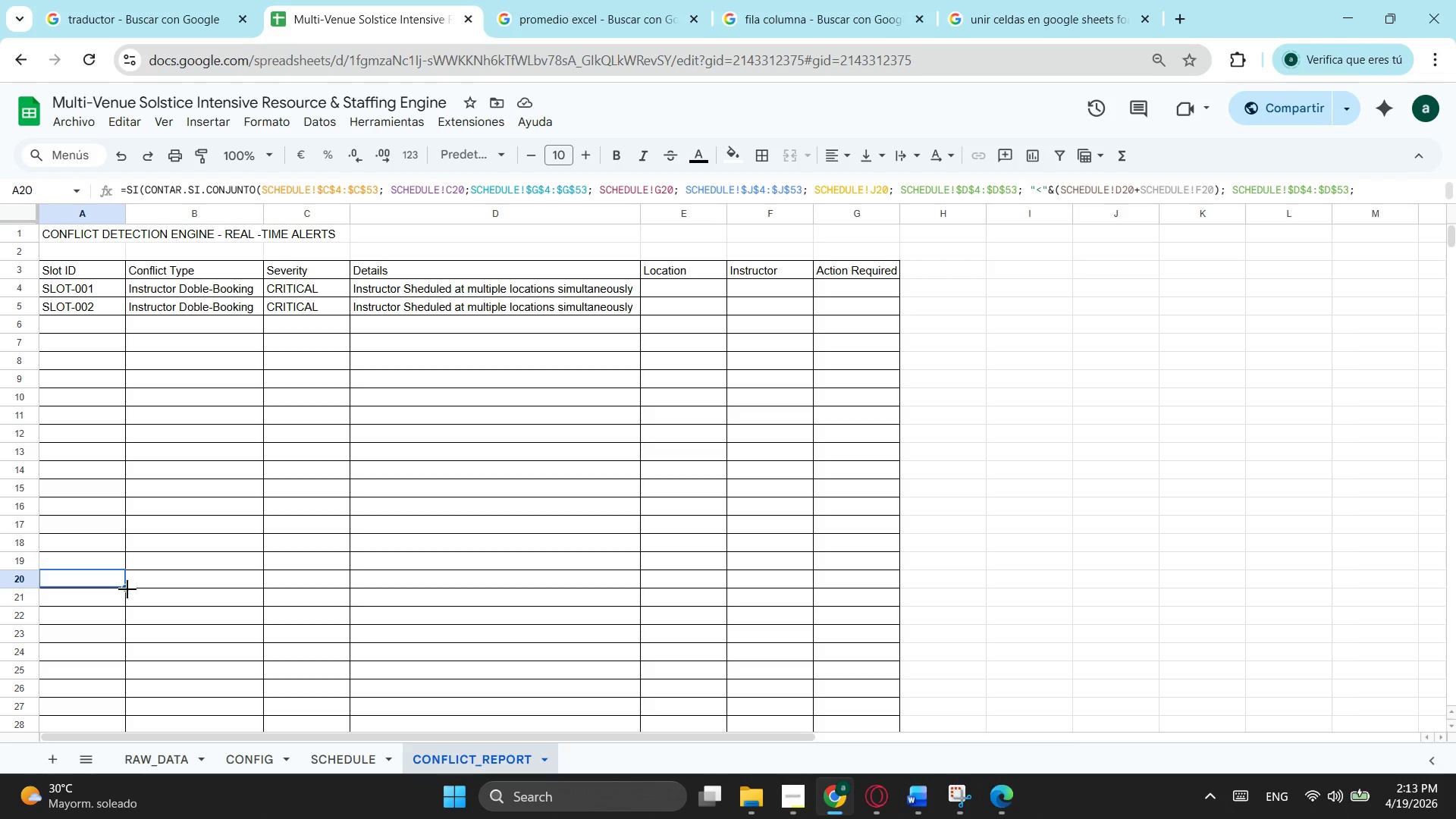 
left_click_drag(start_coordinate=[127, 589], to_coordinate=[106, 253])
 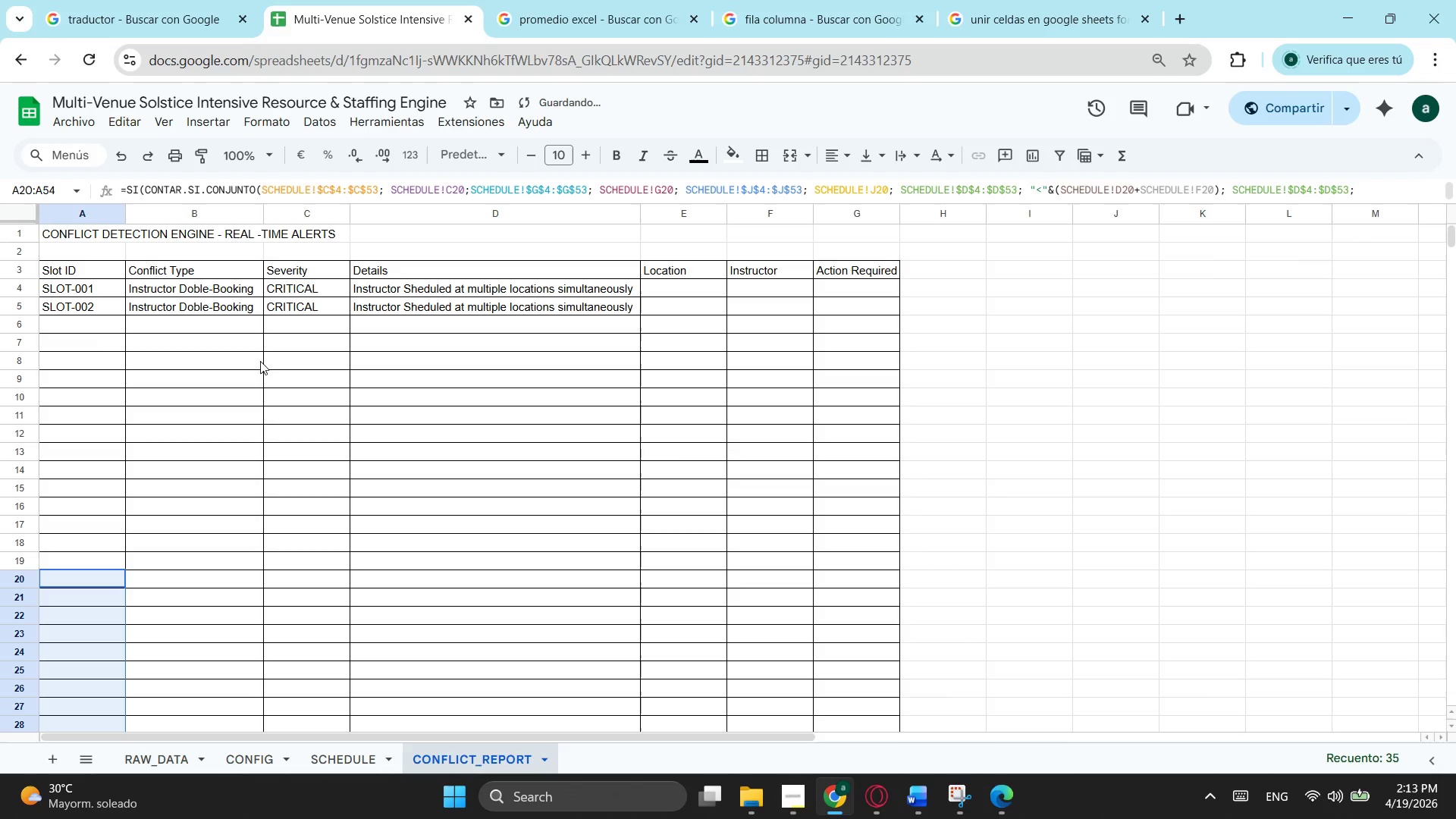 
scroll: coordinate [111, 646], scroll_direction: down, amount: 6.0
 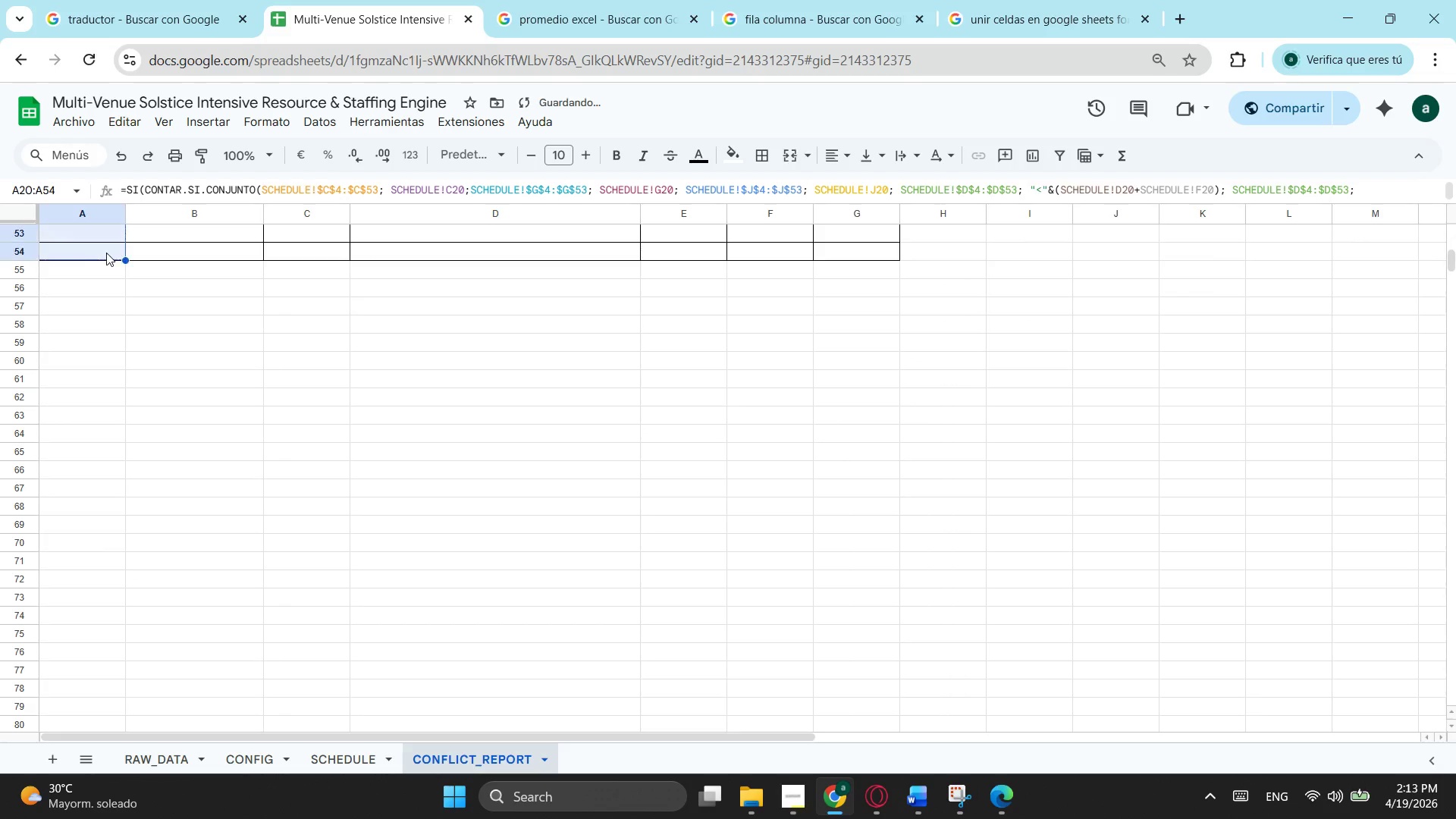 
scroll: coordinate [260, 361], scroll_direction: up, amount: 9.0
 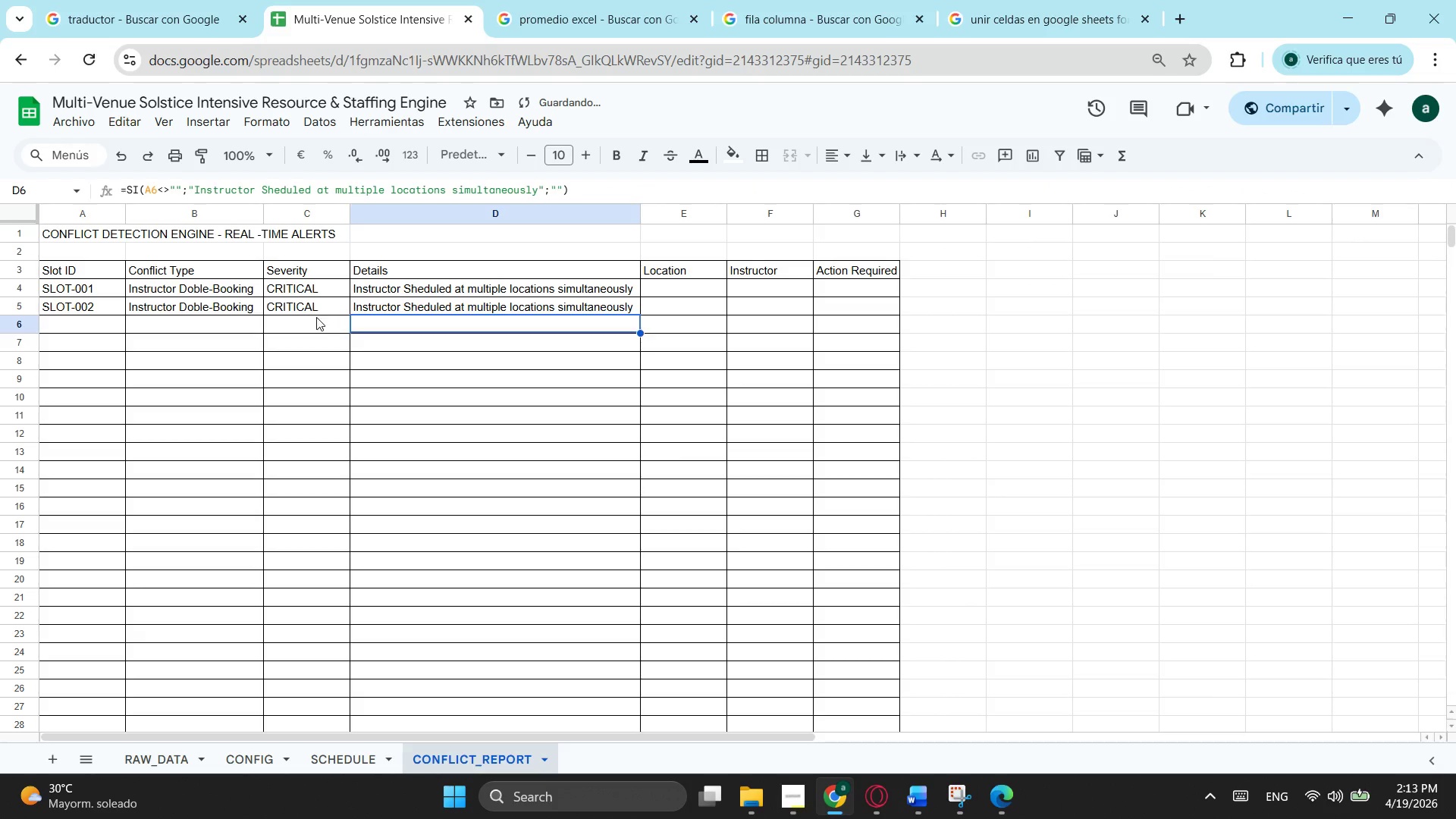 
double_click([316, 317])
 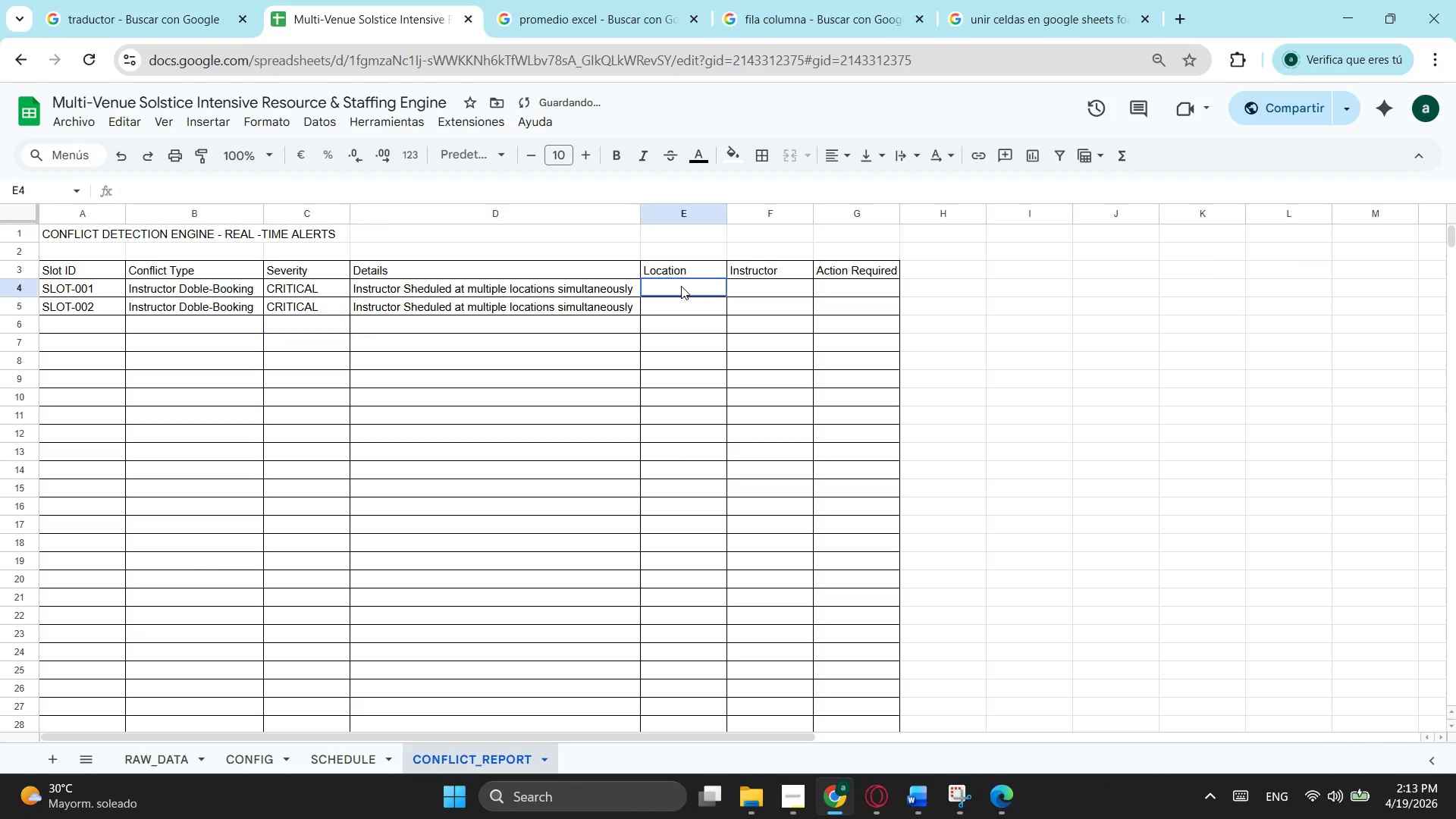 
left_click([681, 286])
 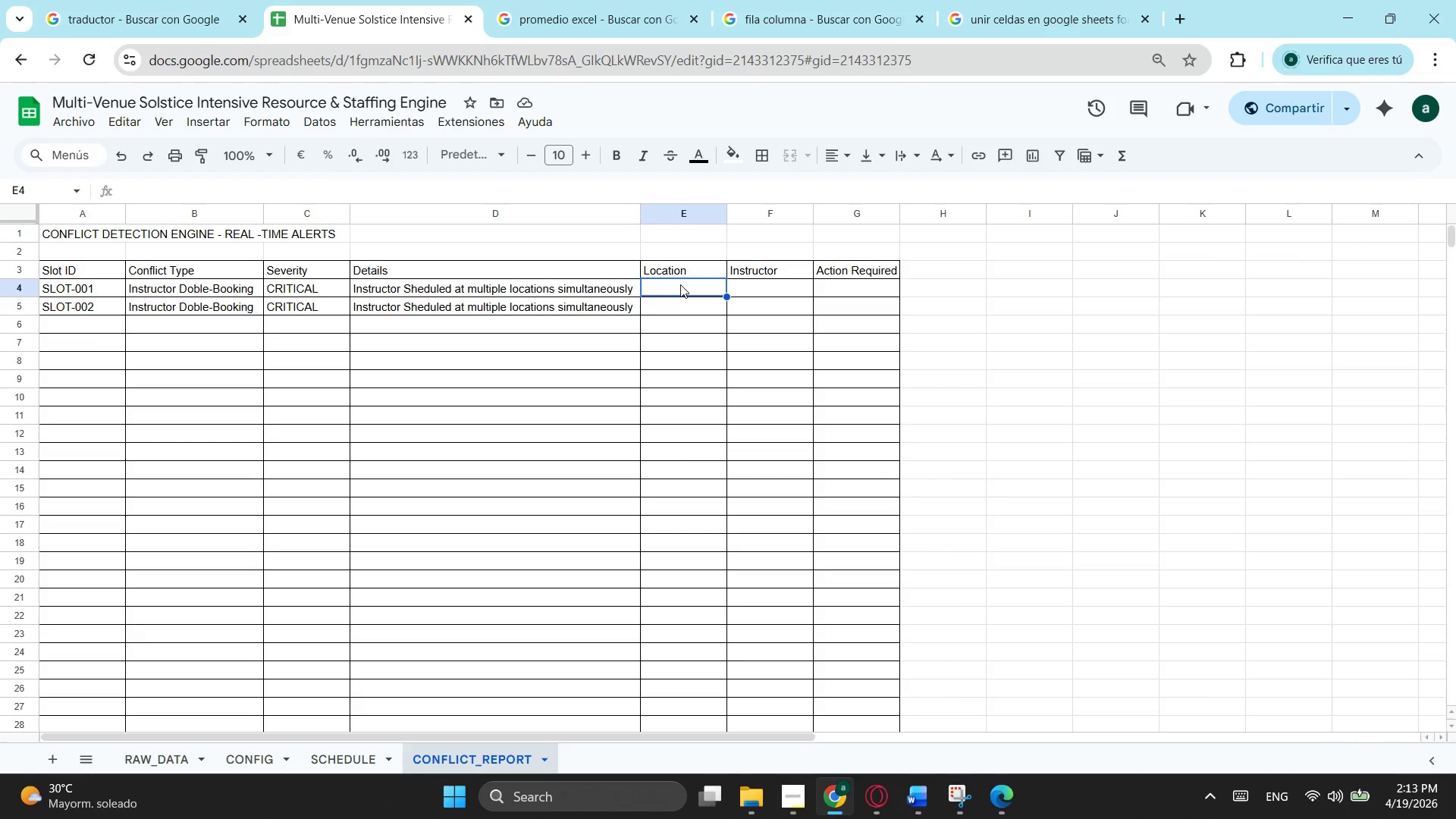 
wait(6.5)
 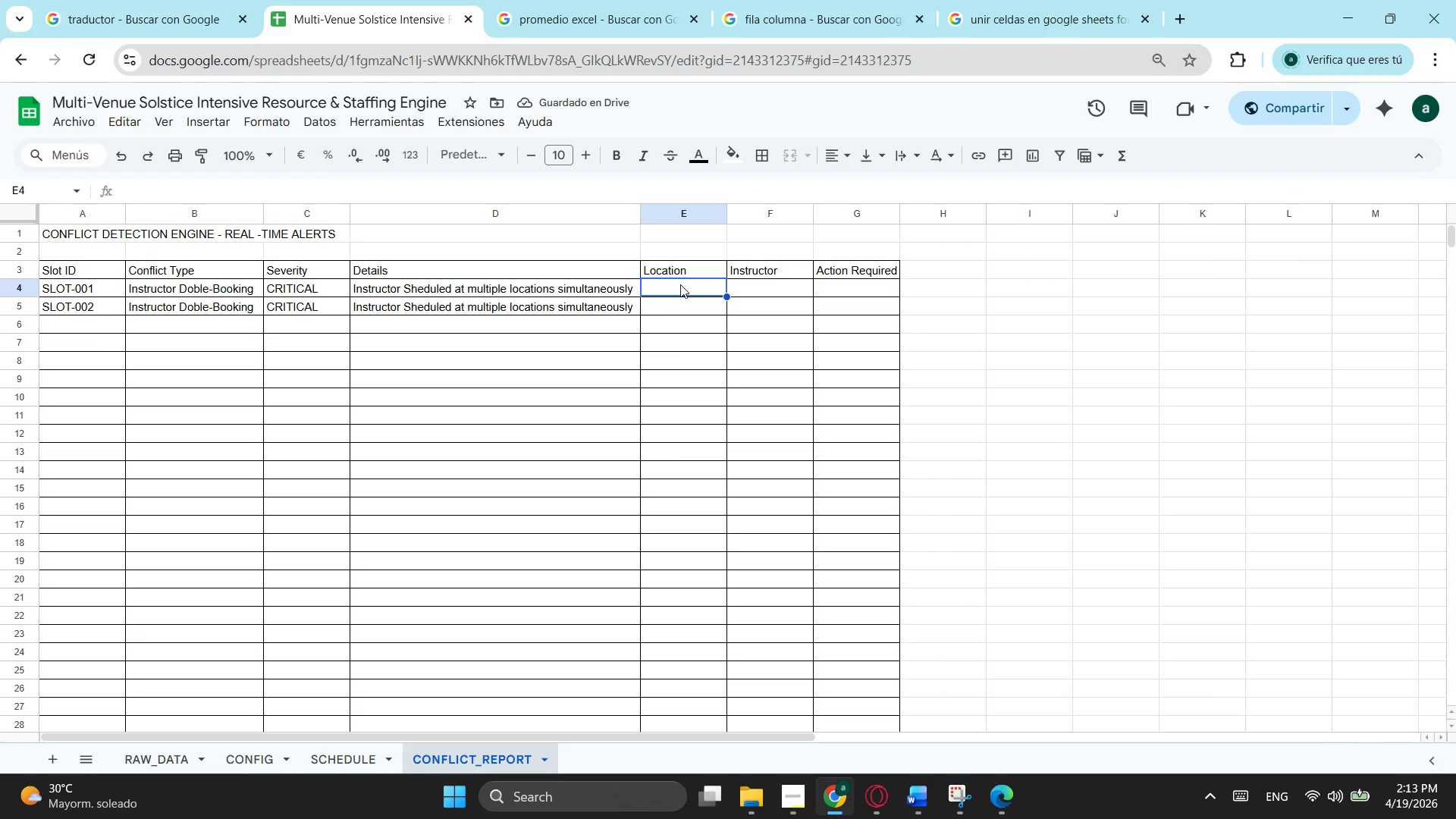 
type(si()
key(Backspace)
key(Backspace)
key(Backspace)
key(Backspace)
type(=Si)
key(Tab)
type(A4<>"";)
 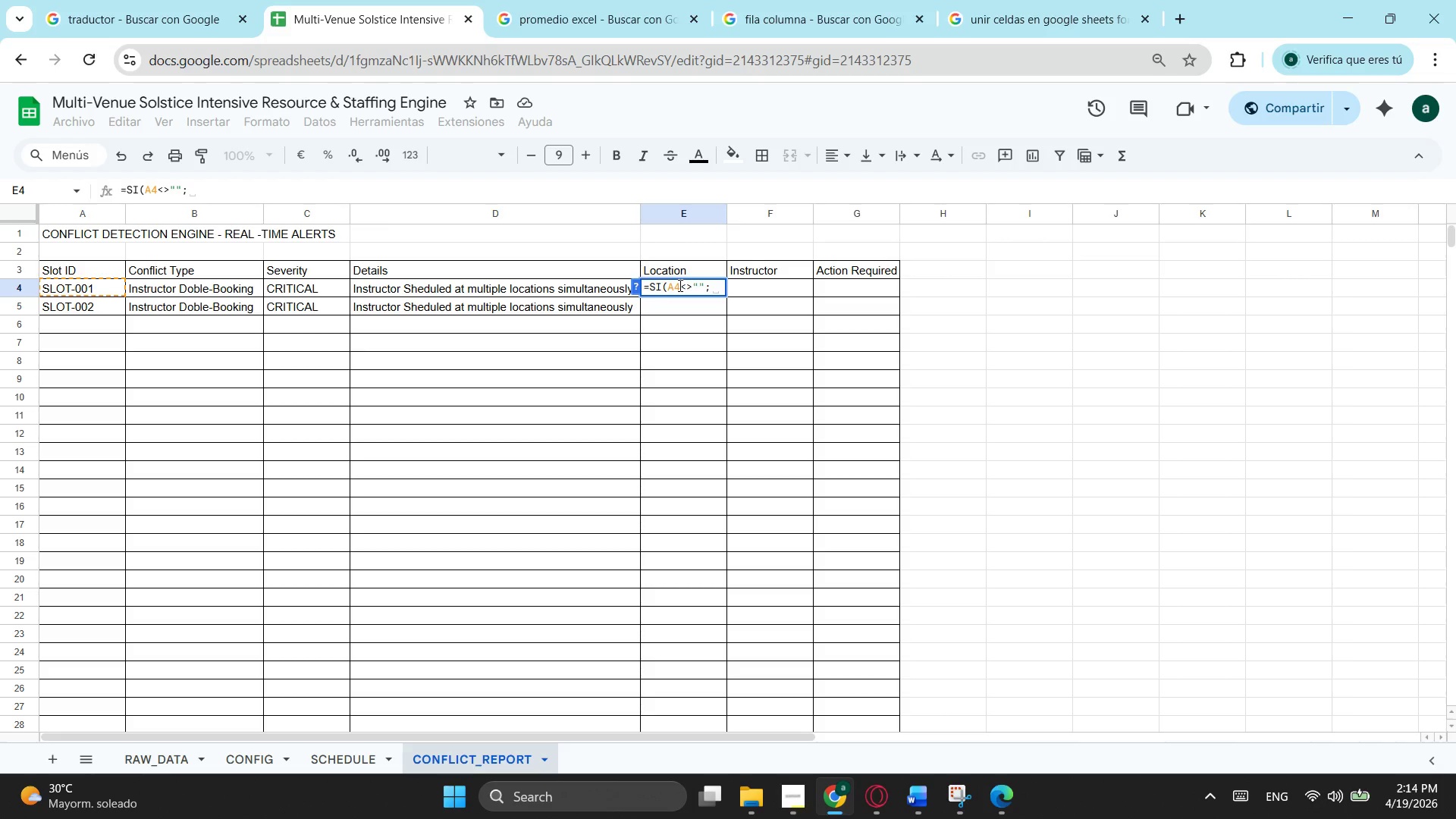 
type(bus)
 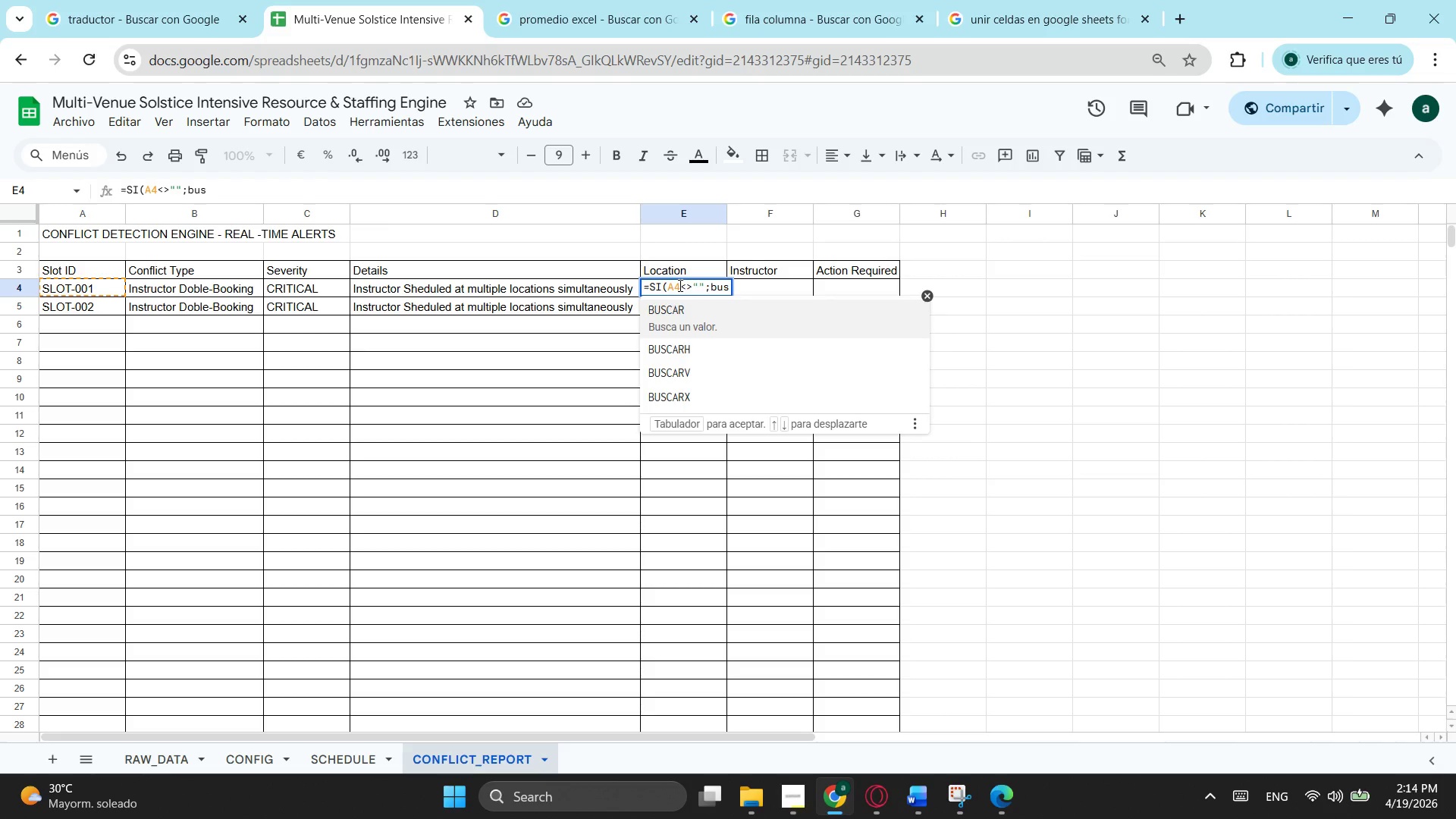 
key(ArrowDown)
 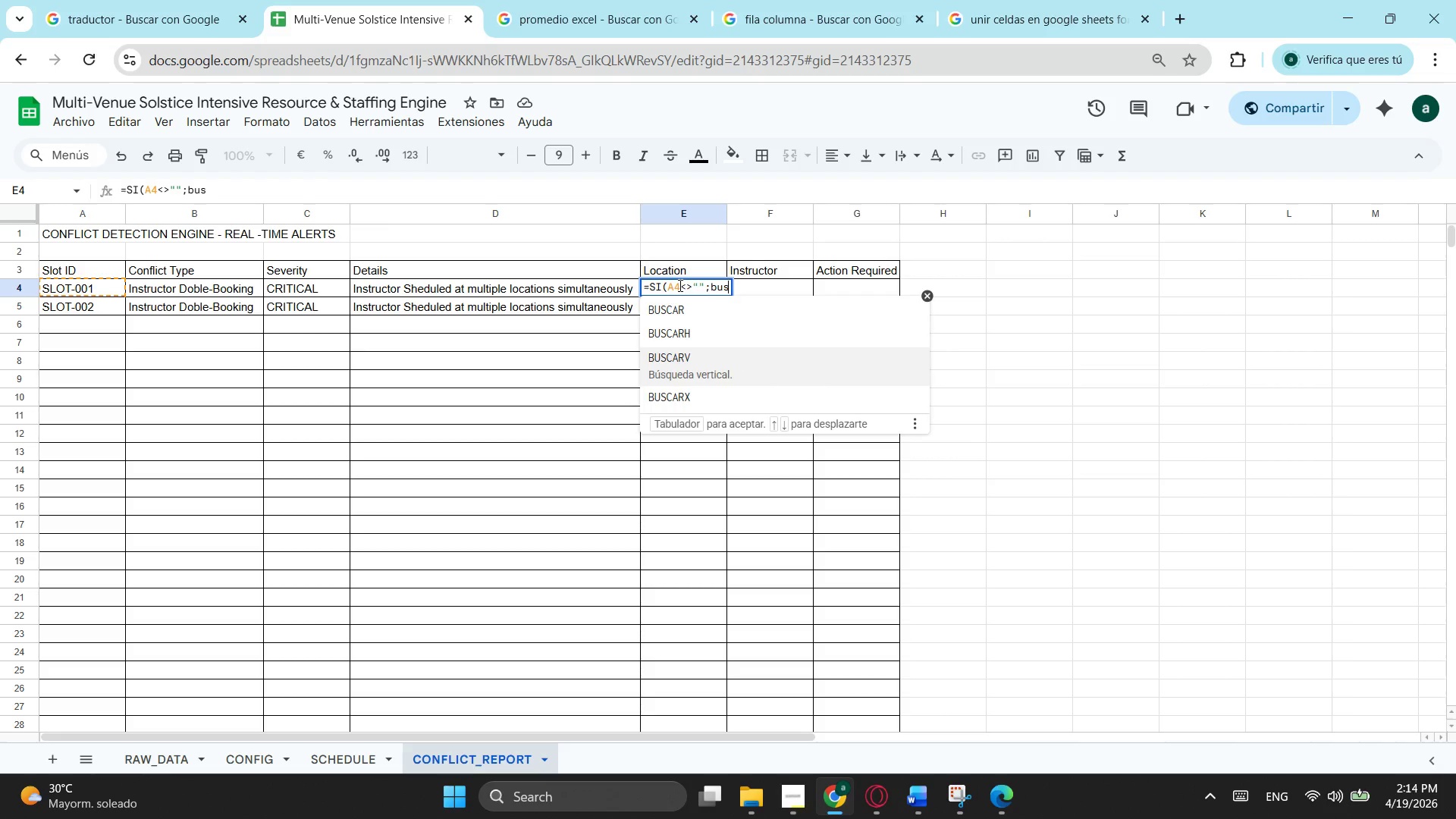 
key(ArrowDown)
 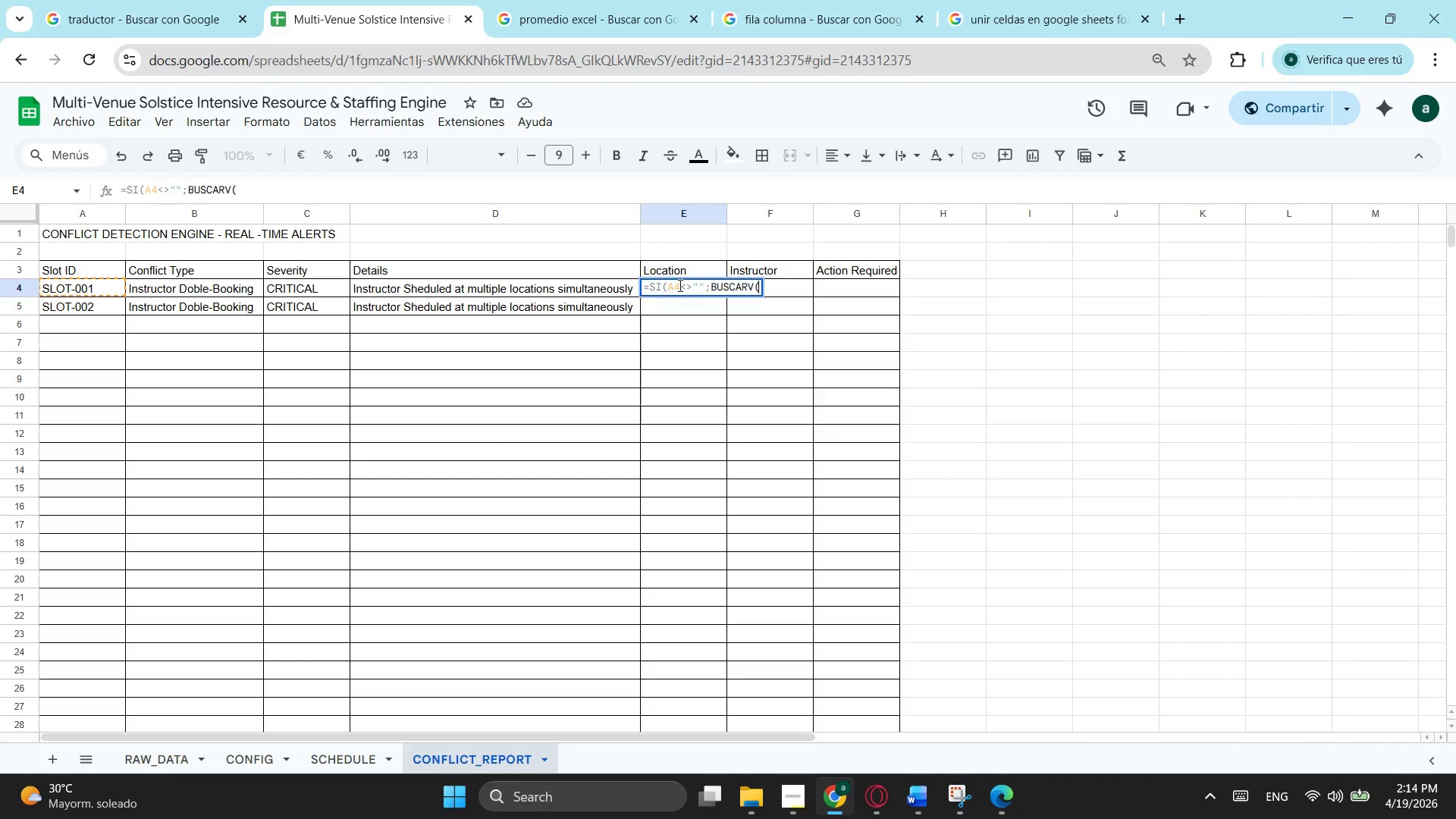 
key(Tab)
 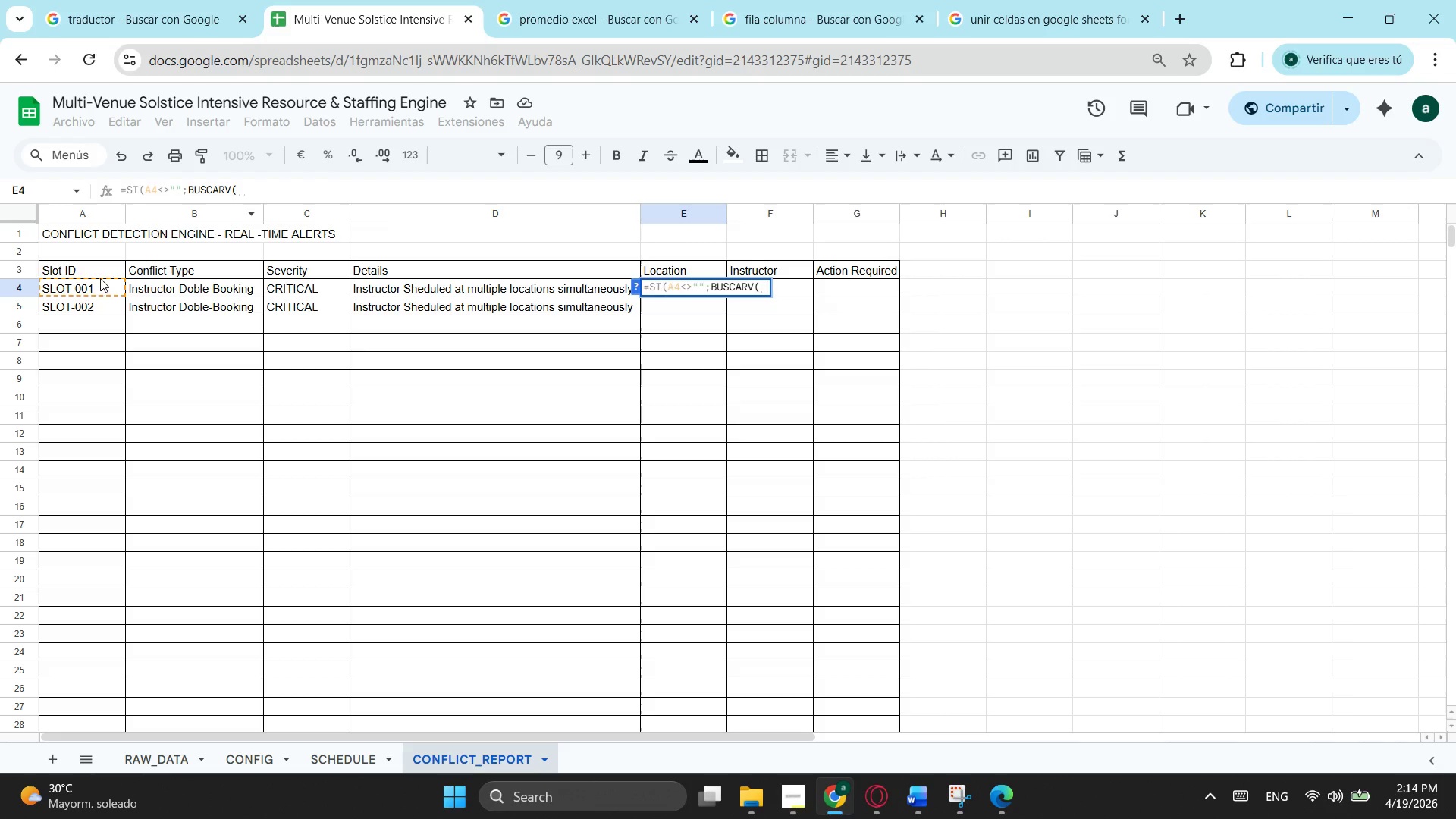 
left_click([95, 291])
 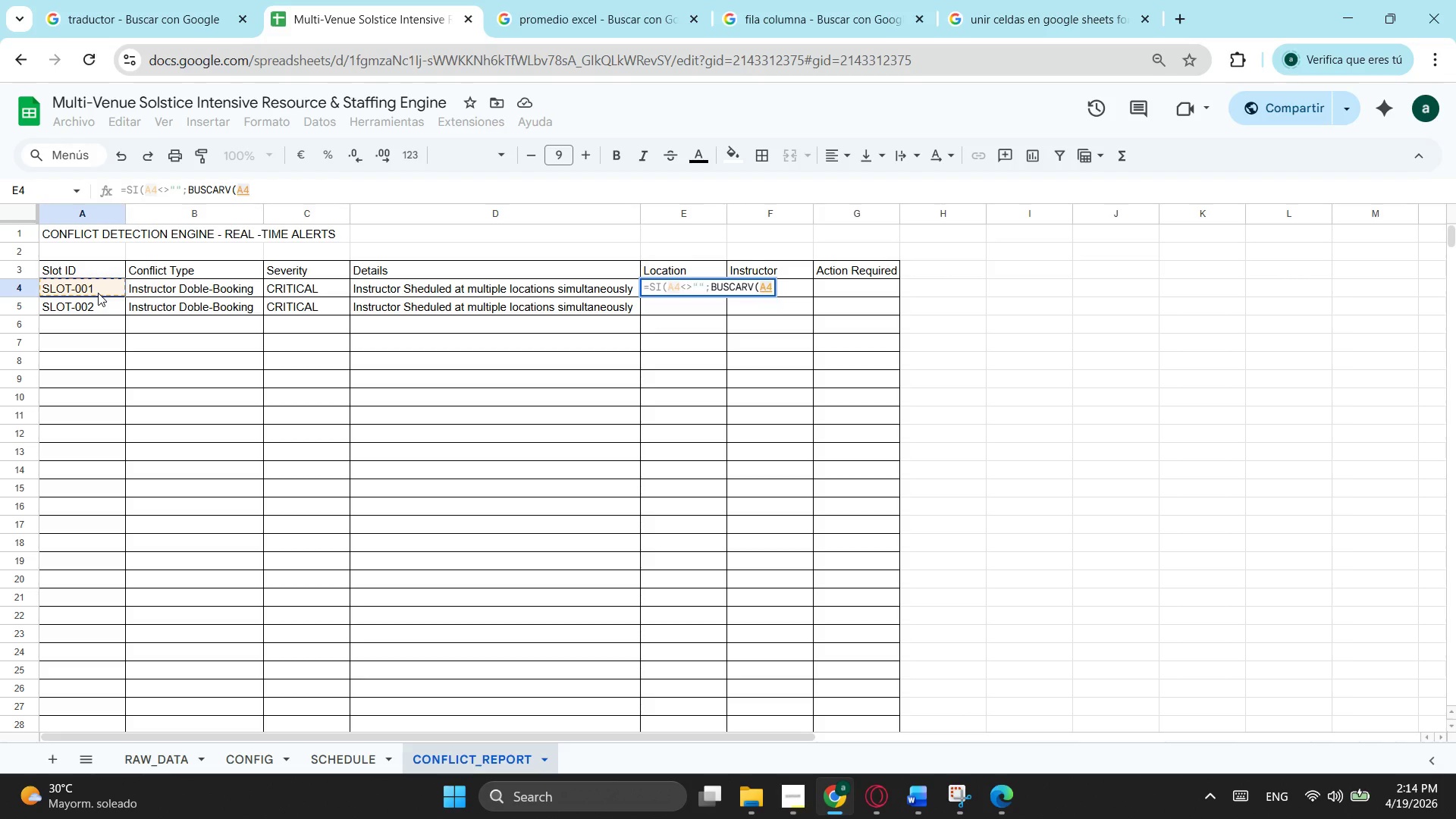 
key(Semicolon)
 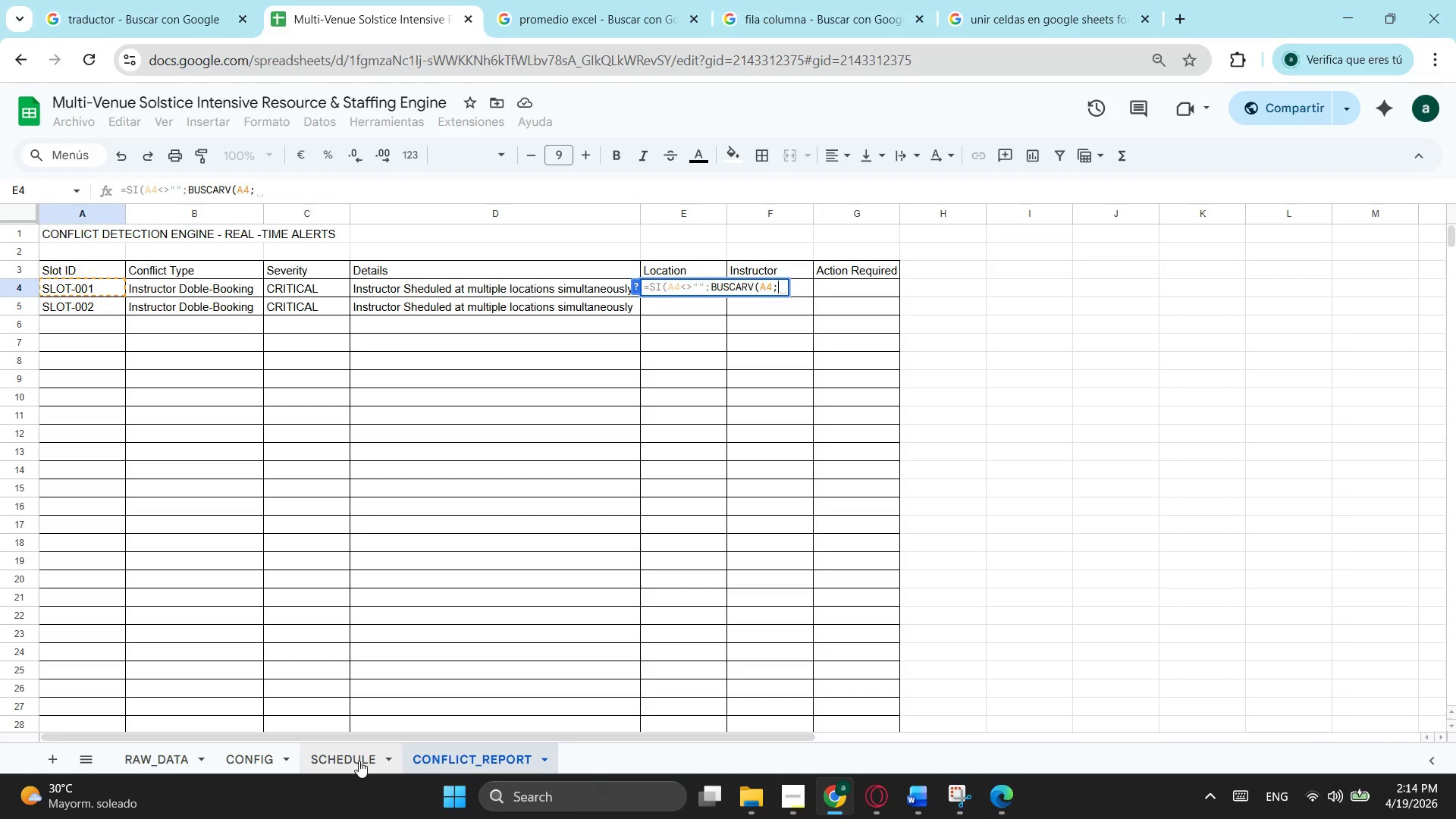 
wait(7.08)
 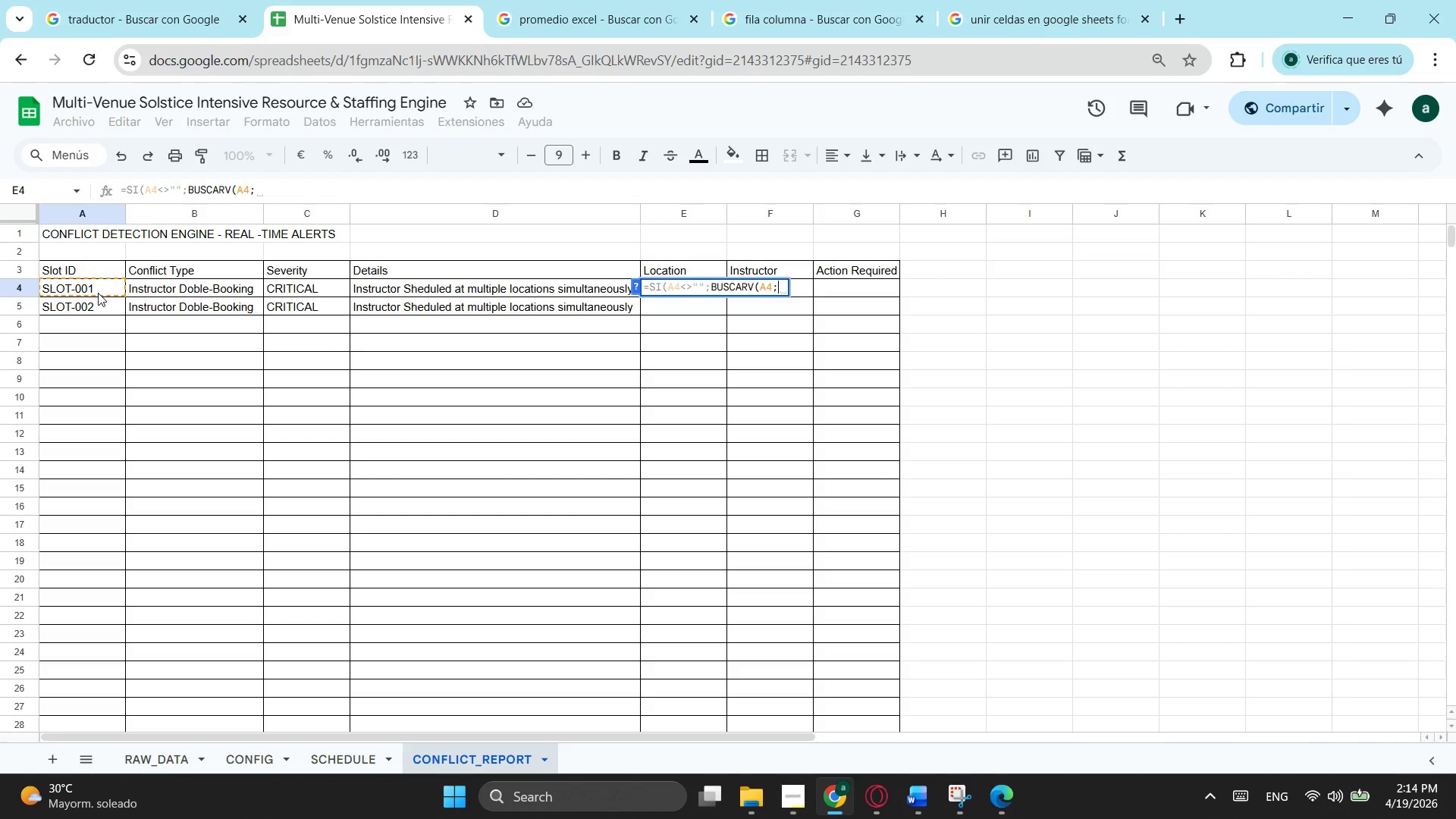 
left_click([359, 759])
 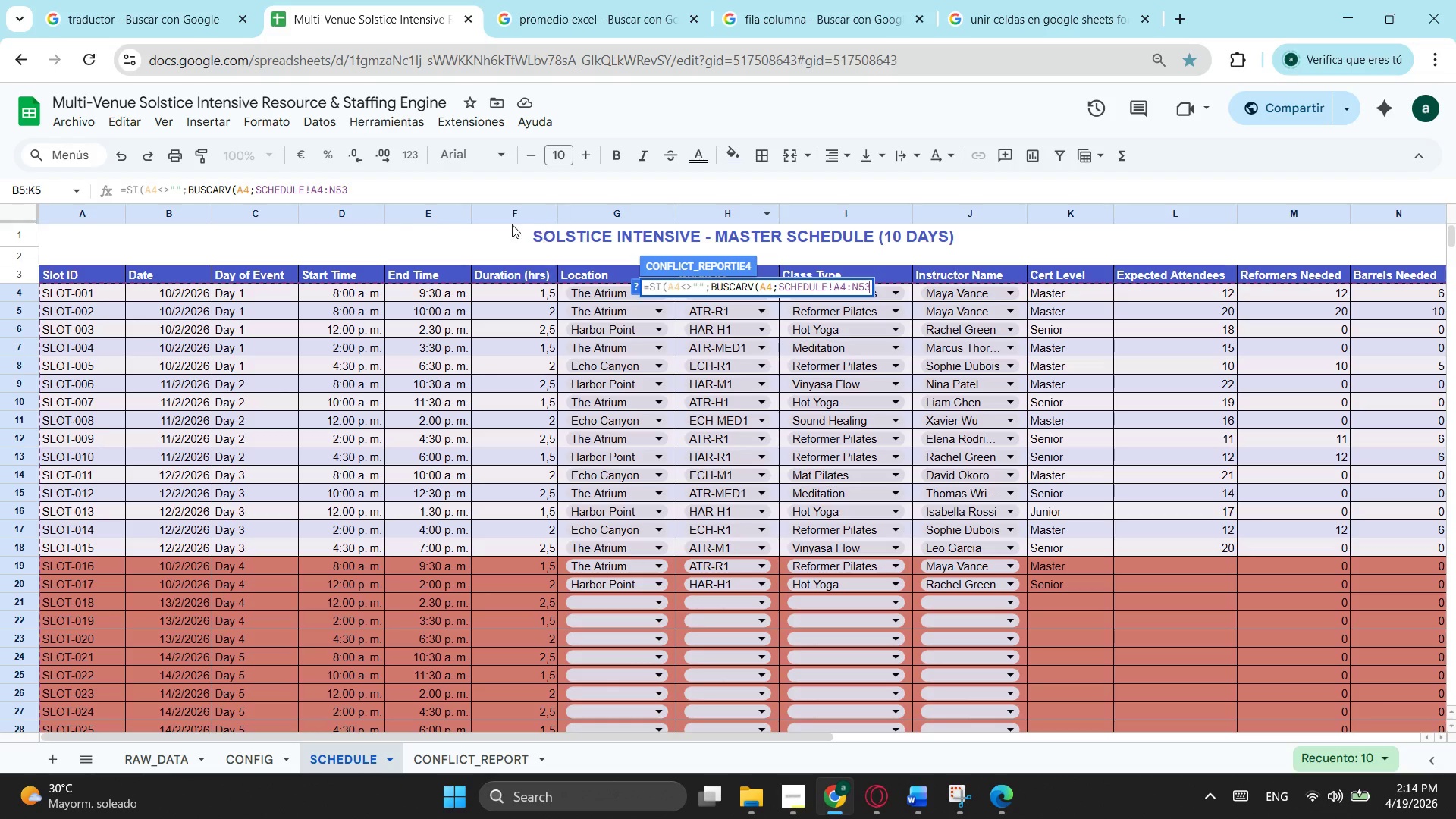 
left_click([337, 190])
 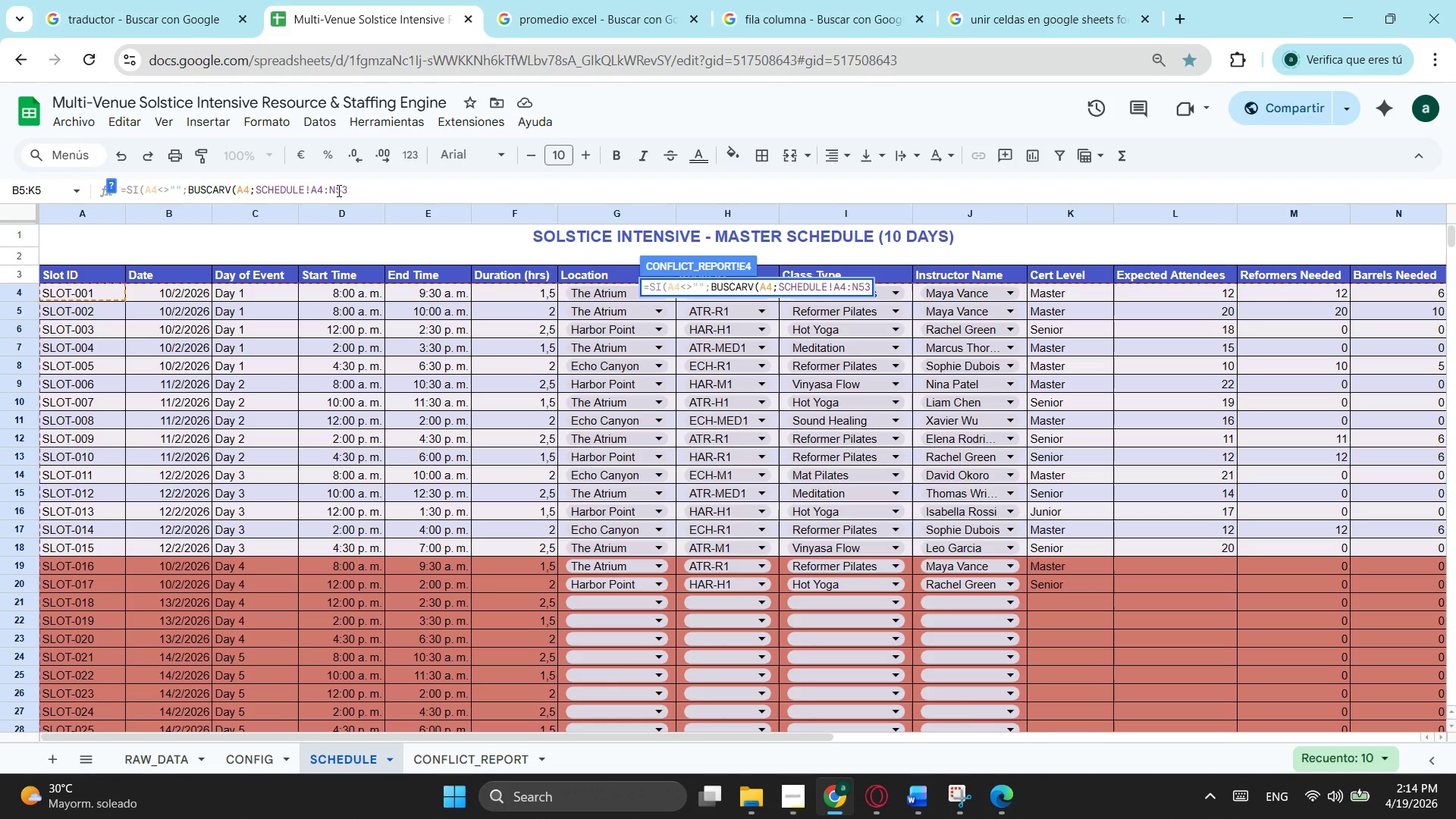 
key(Backspace)
 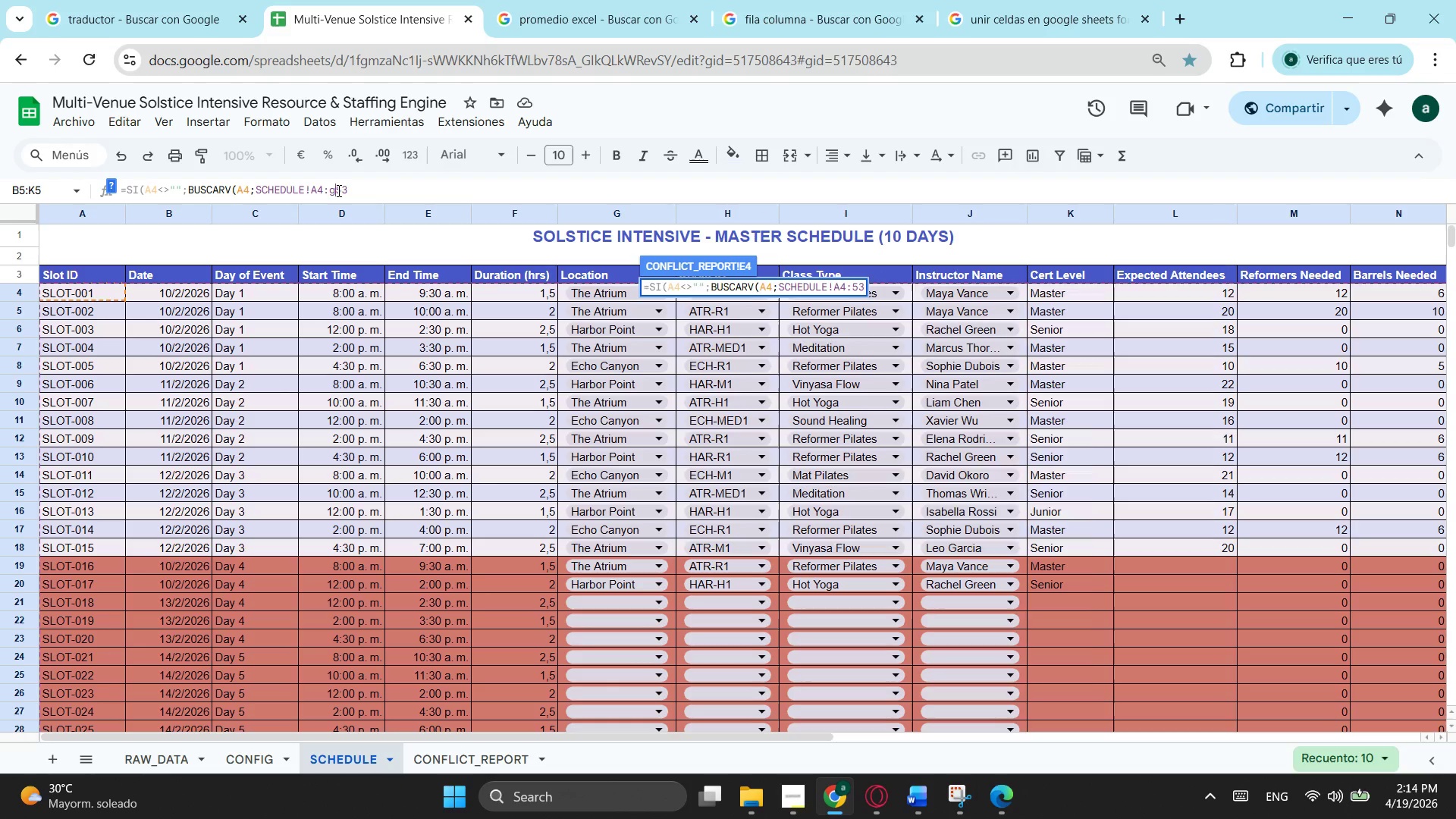 
key(G)
 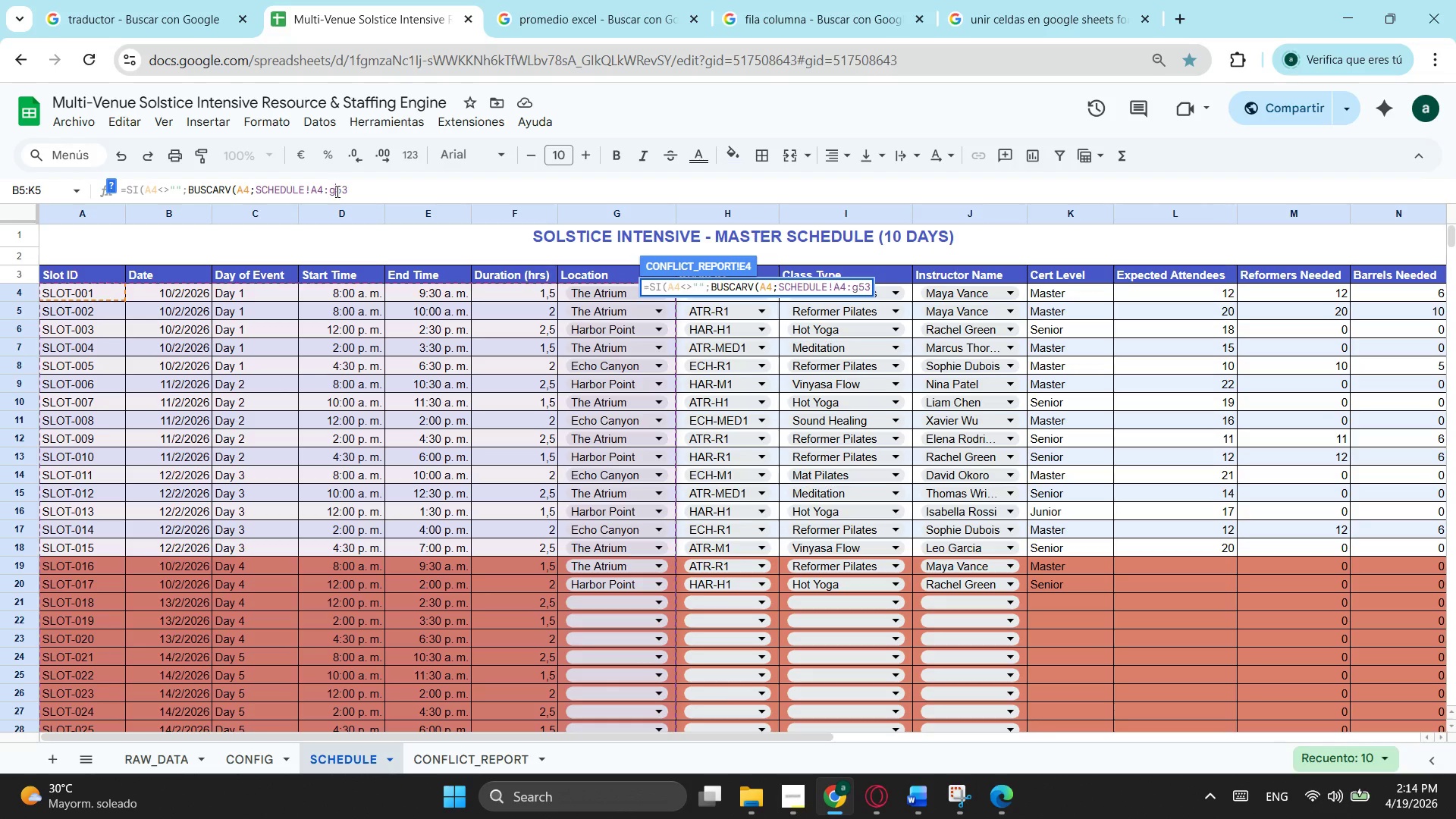 
key(F4)
 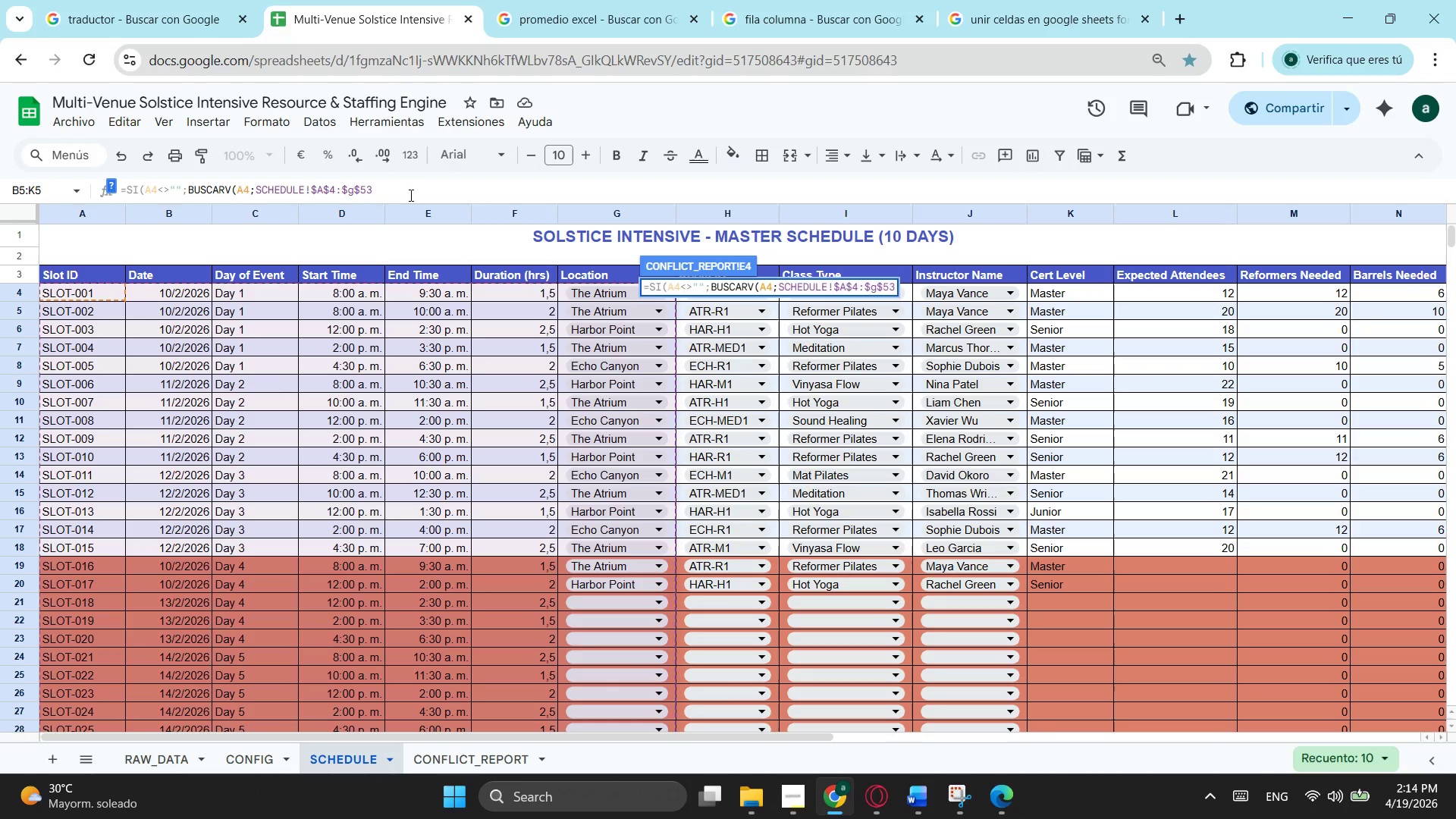 
left_click([400, 190])
 